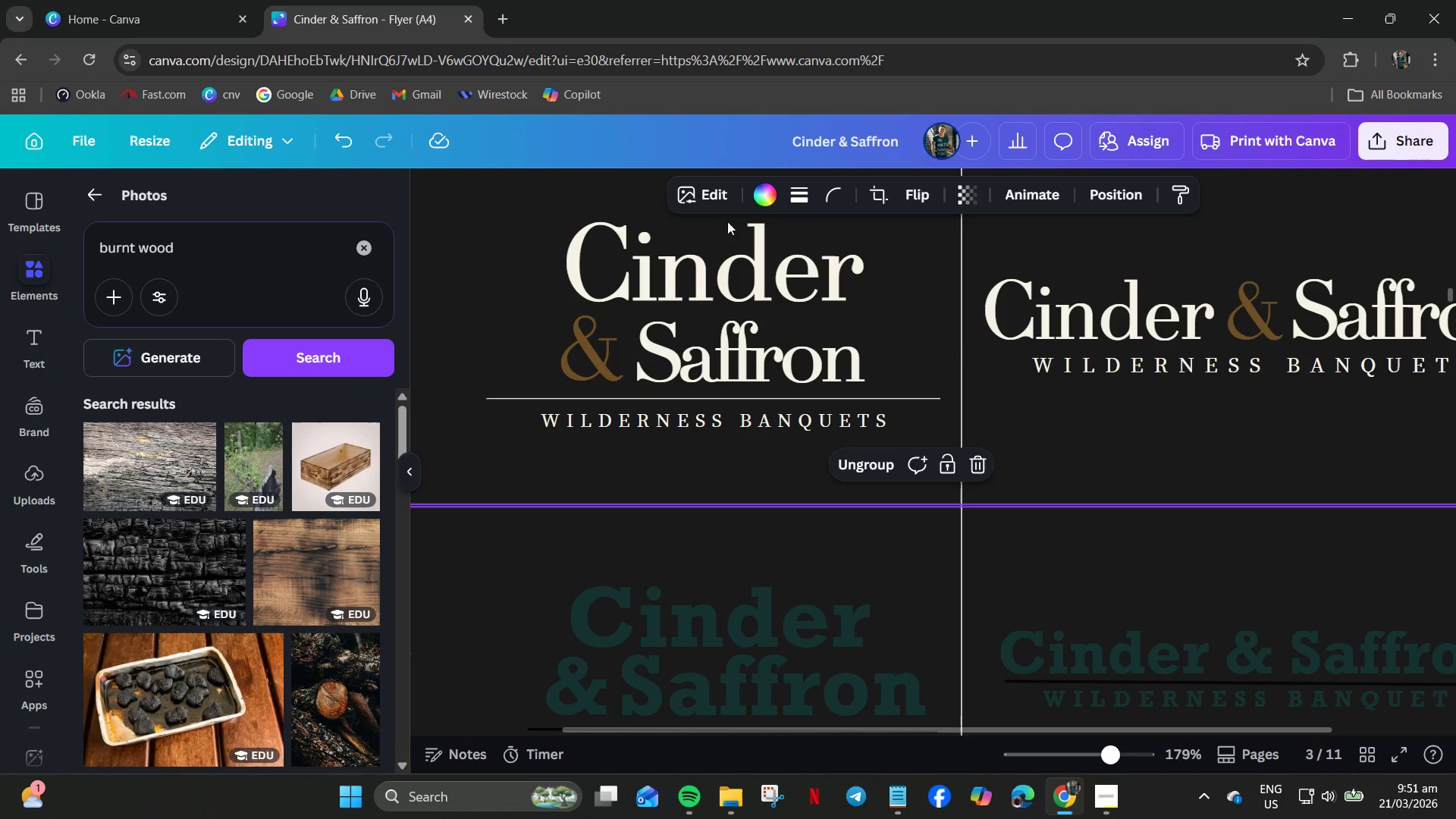 
left_click([761, 188])
 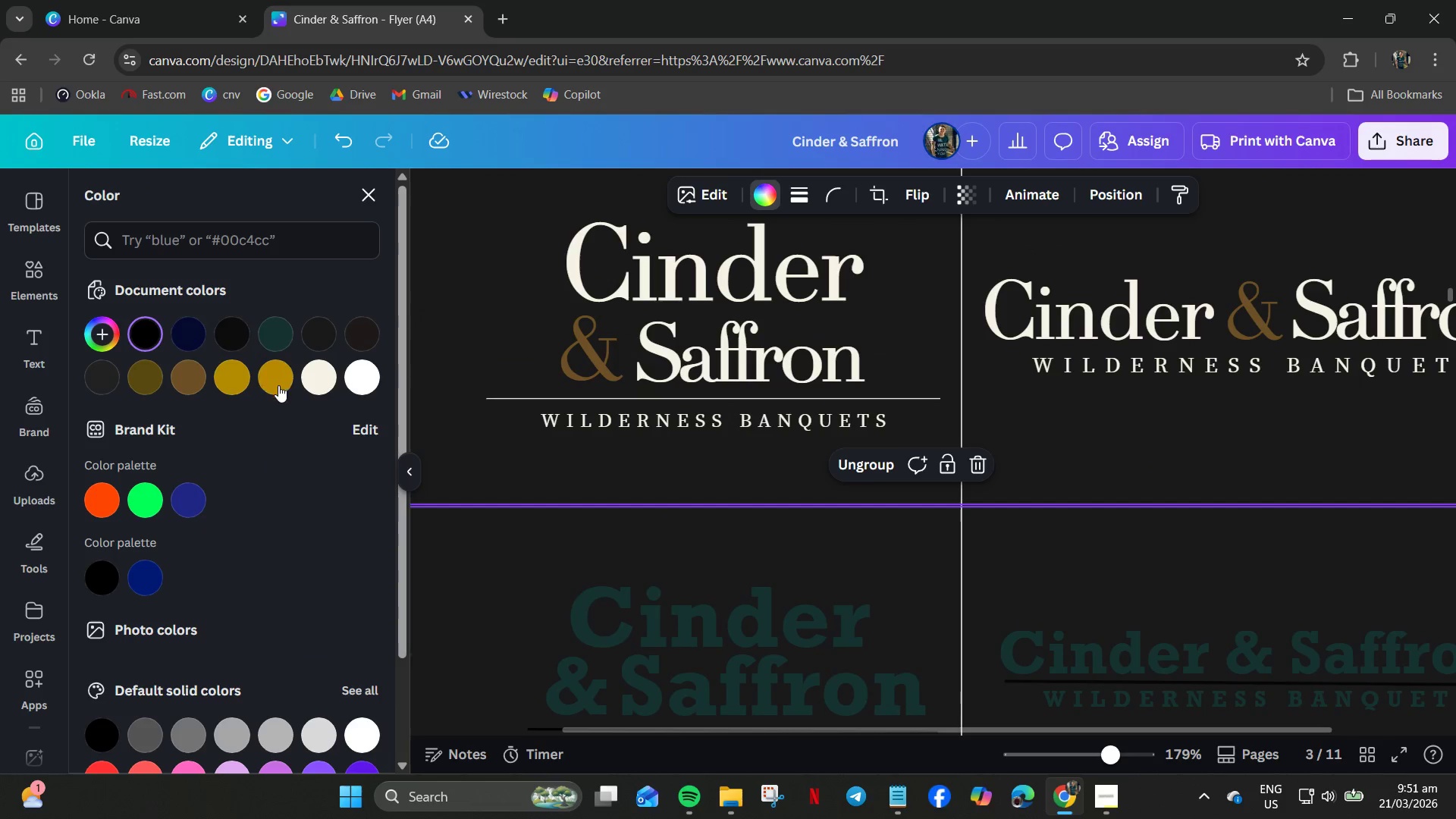 
left_click_drag(start_coordinate=[318, 363], to_coordinate=[325, 363])
 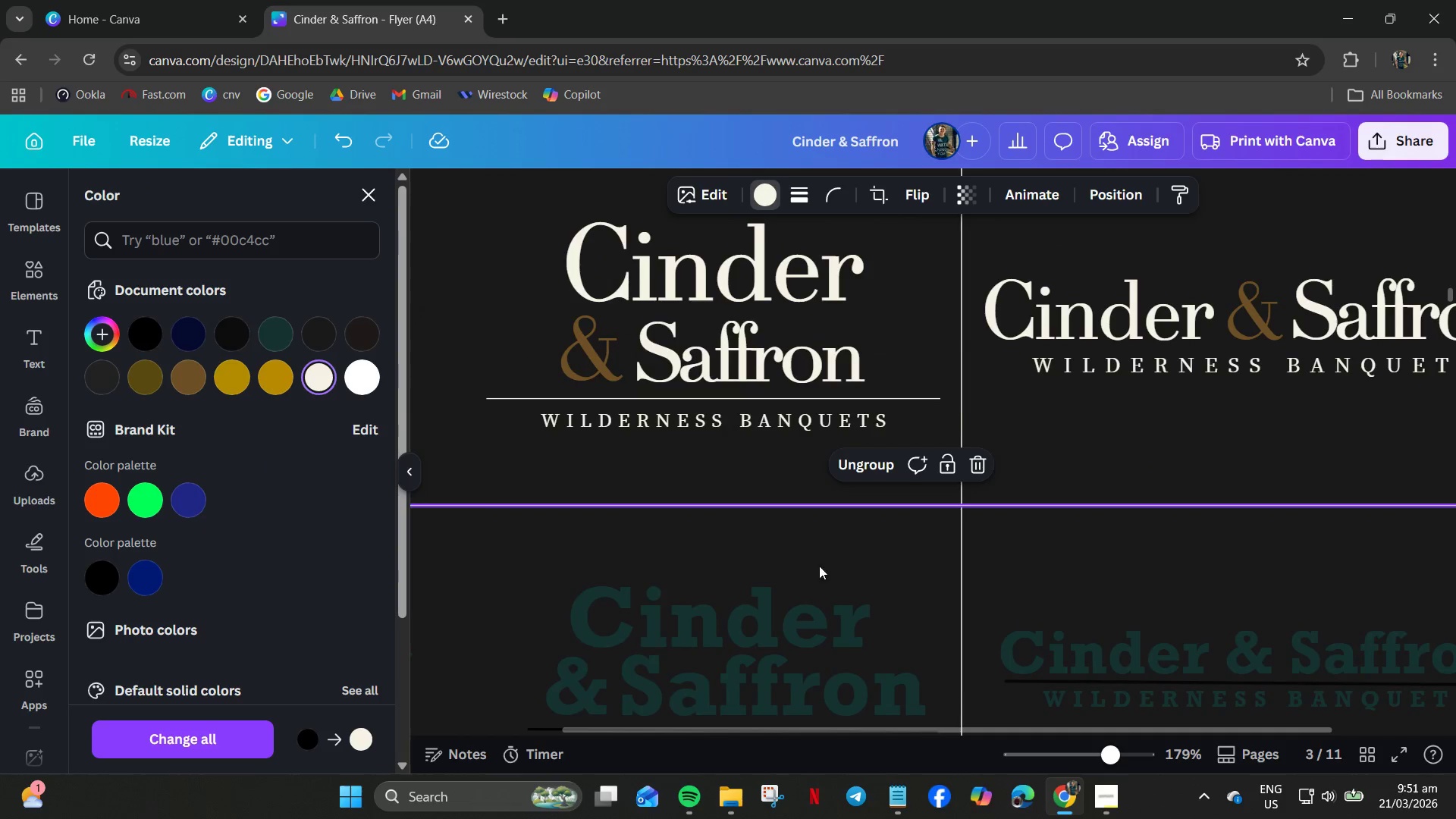 
scroll: coordinate [857, 583], scroll_direction: down, amount: 2.0
 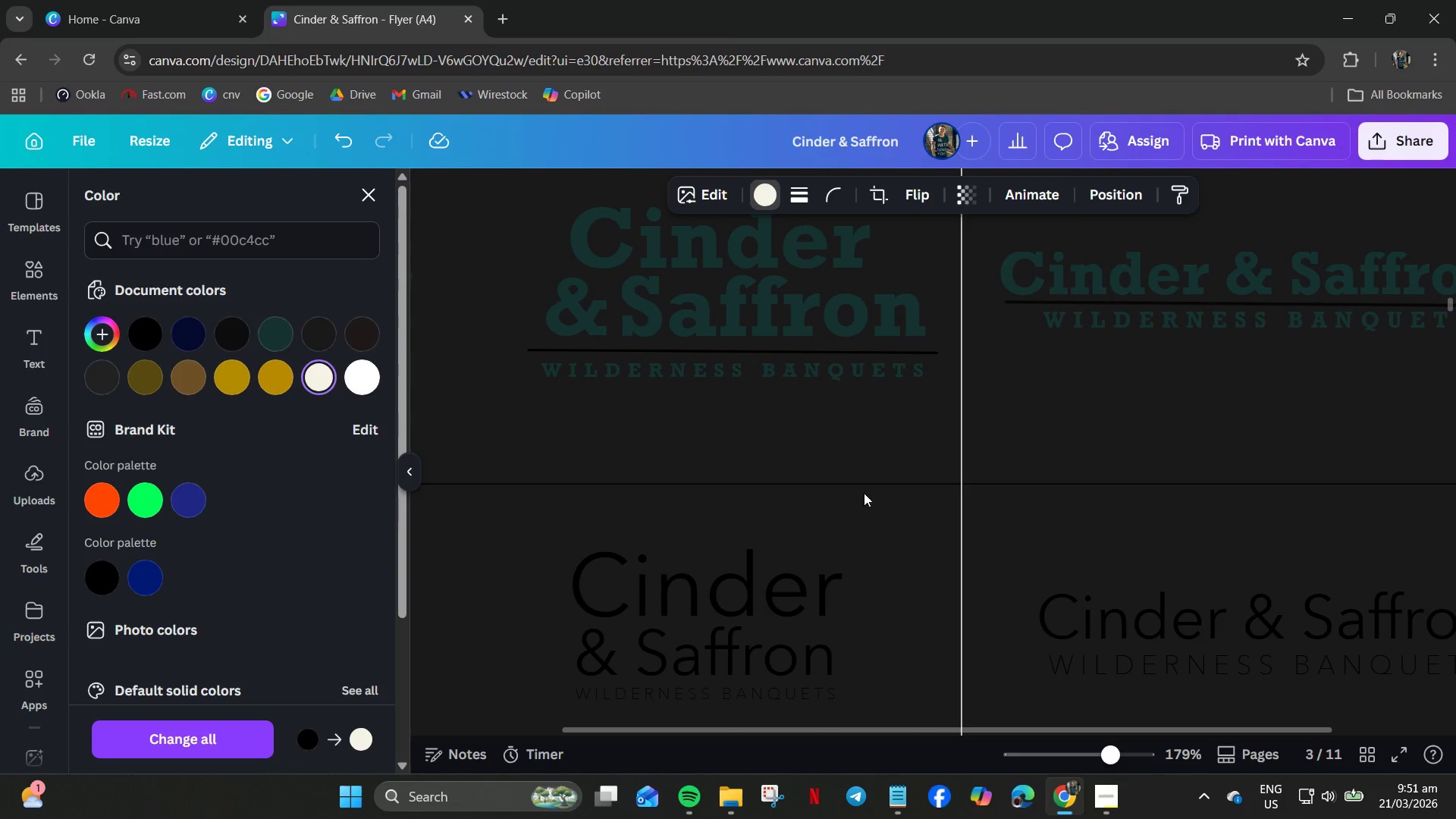 
left_click([862, 485])
 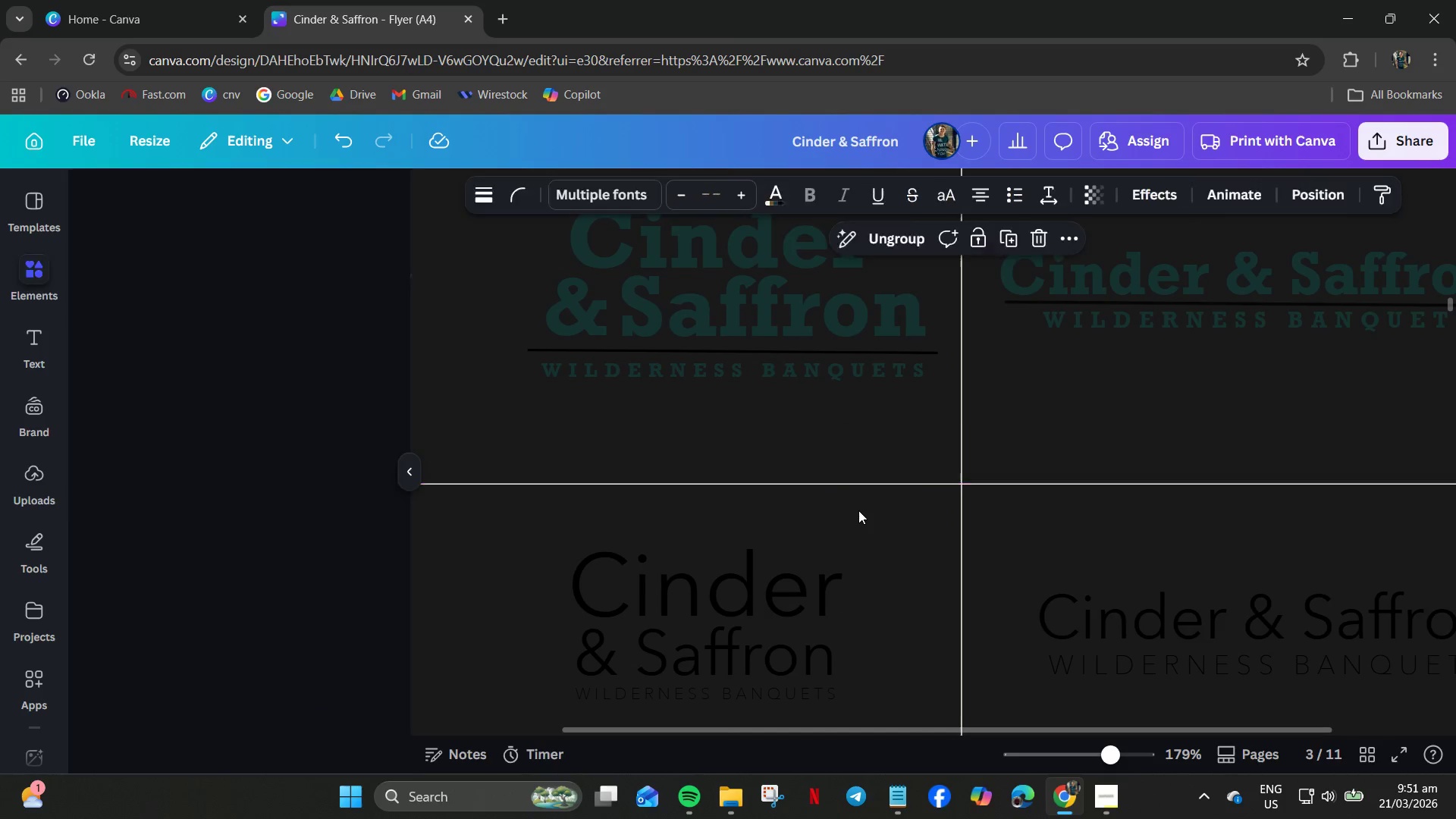 
hold_key(key=ControlLeft, duration=0.7)
scroll: coordinate [864, 526], scroll_direction: down, amount: 3.0
 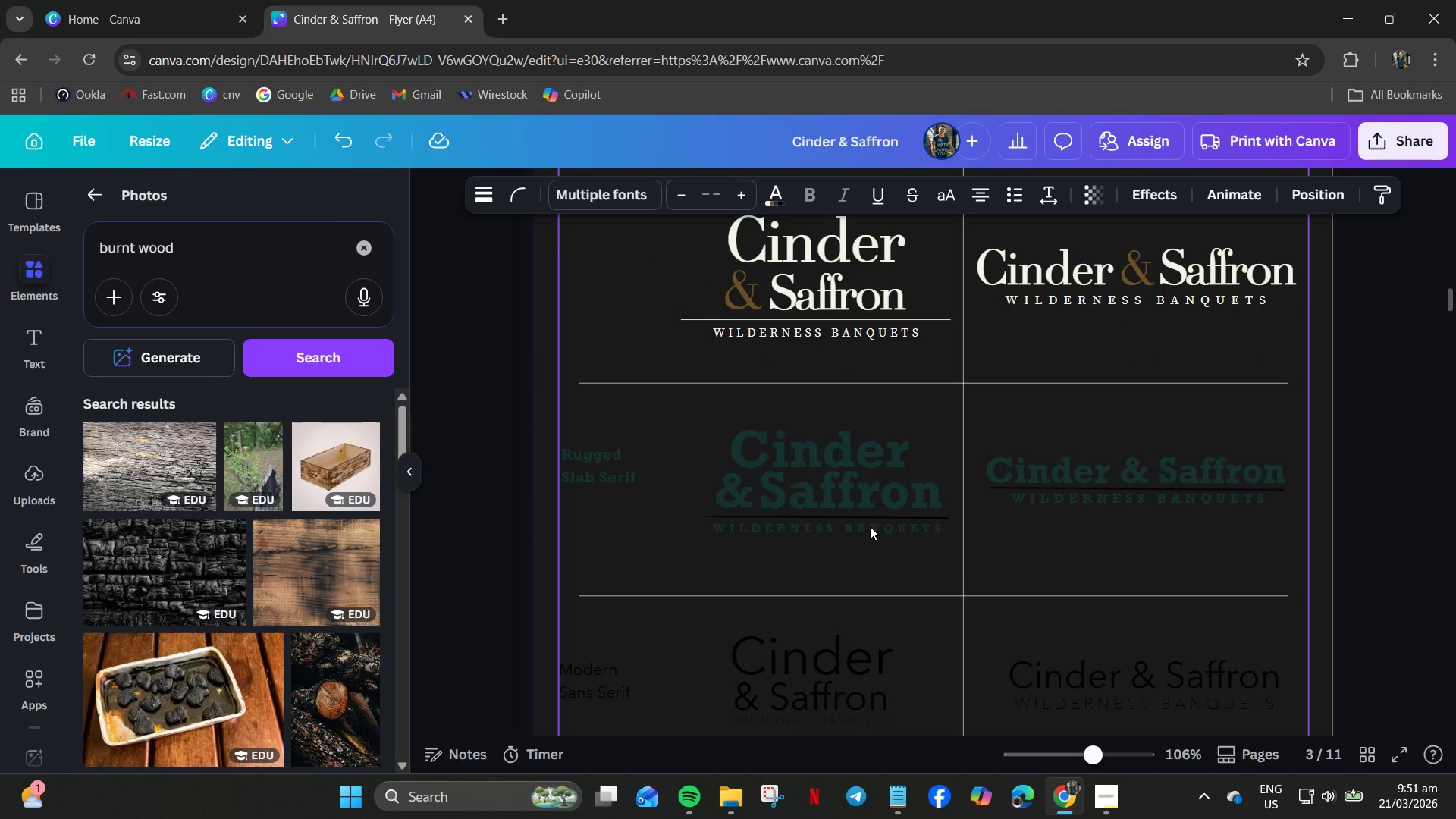 
scroll: coordinate [869, 527], scroll_direction: up, amount: 2.0
 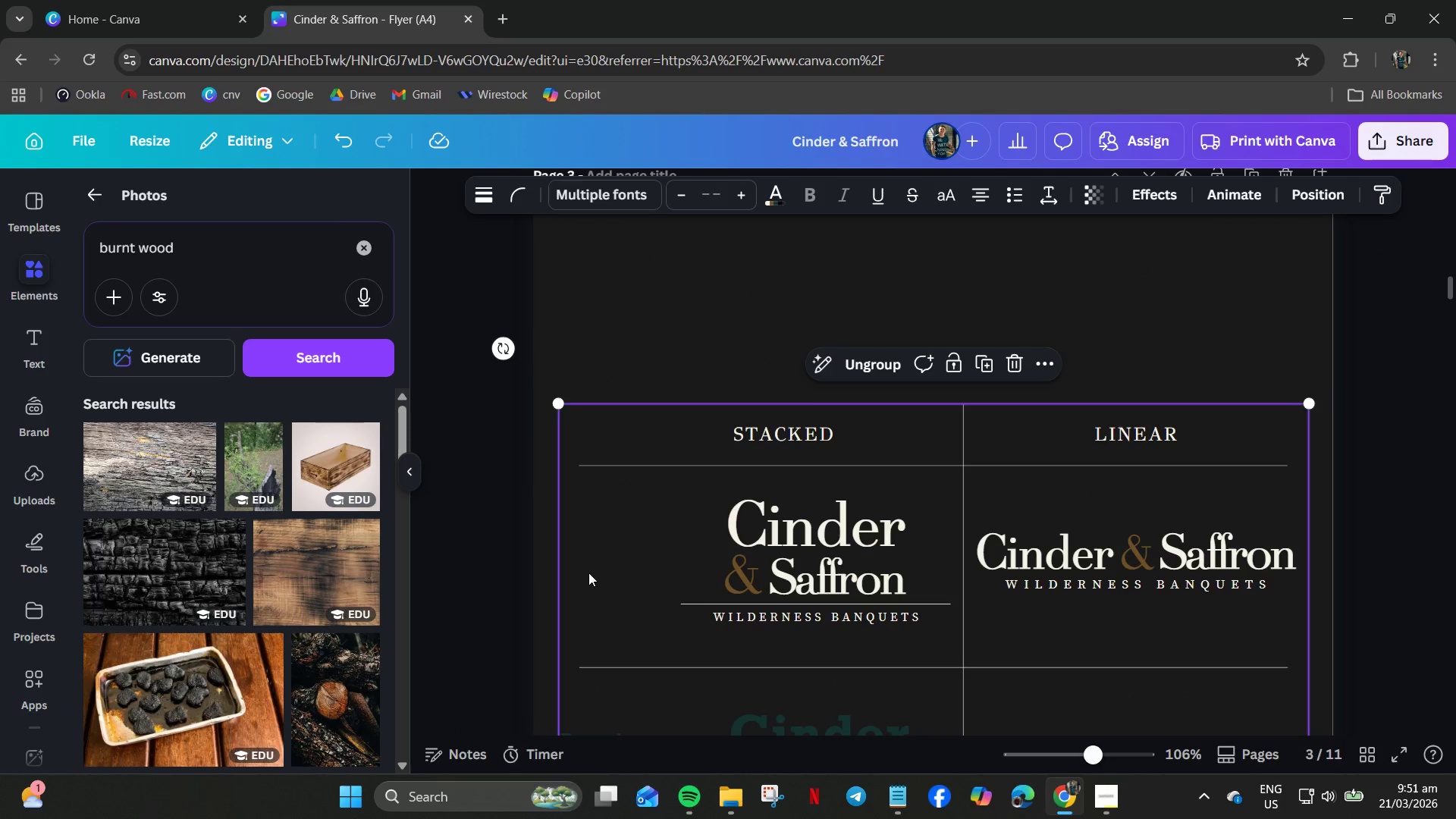 
double_click([595, 561])
 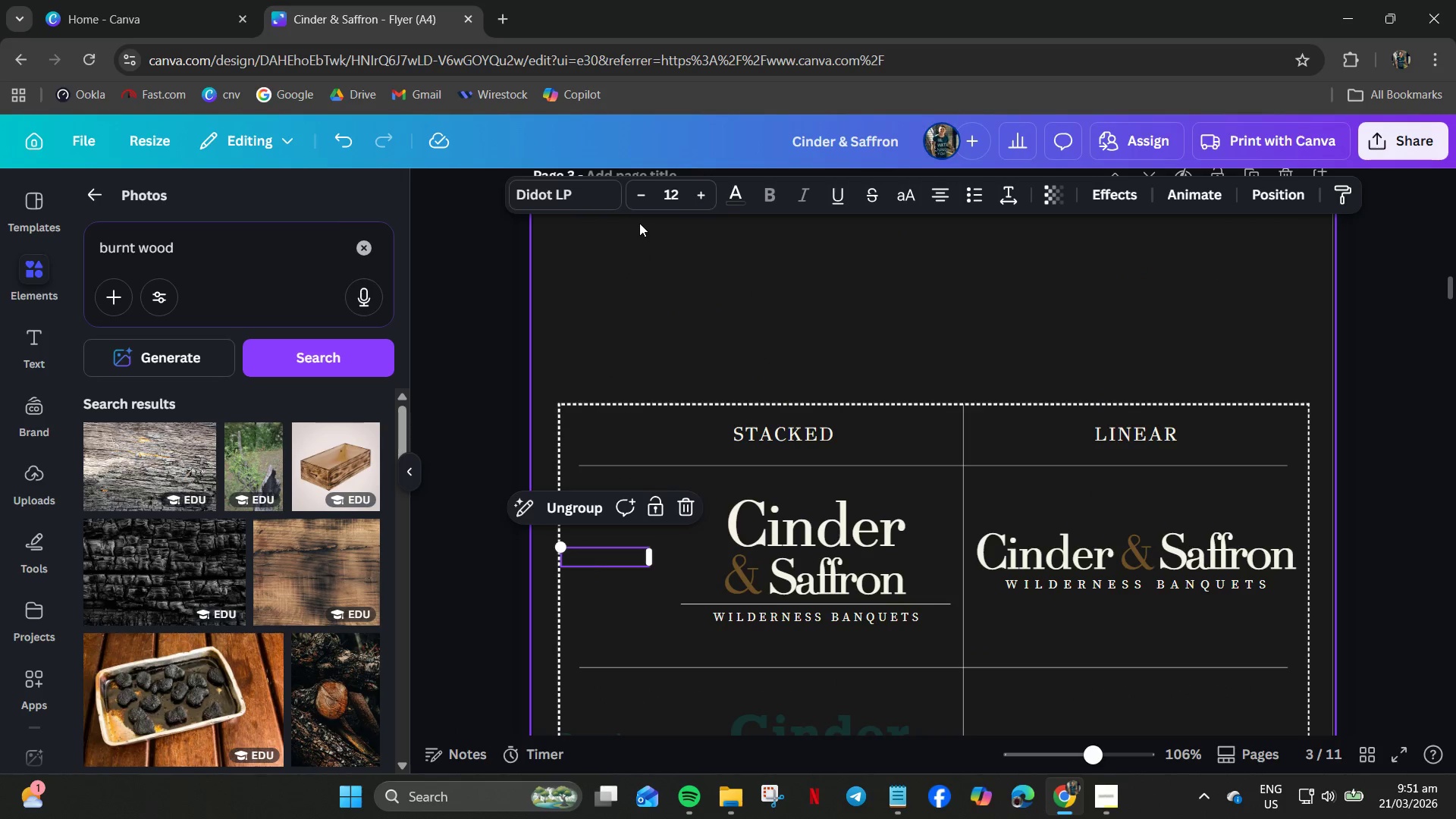 
left_click([727, 190])
 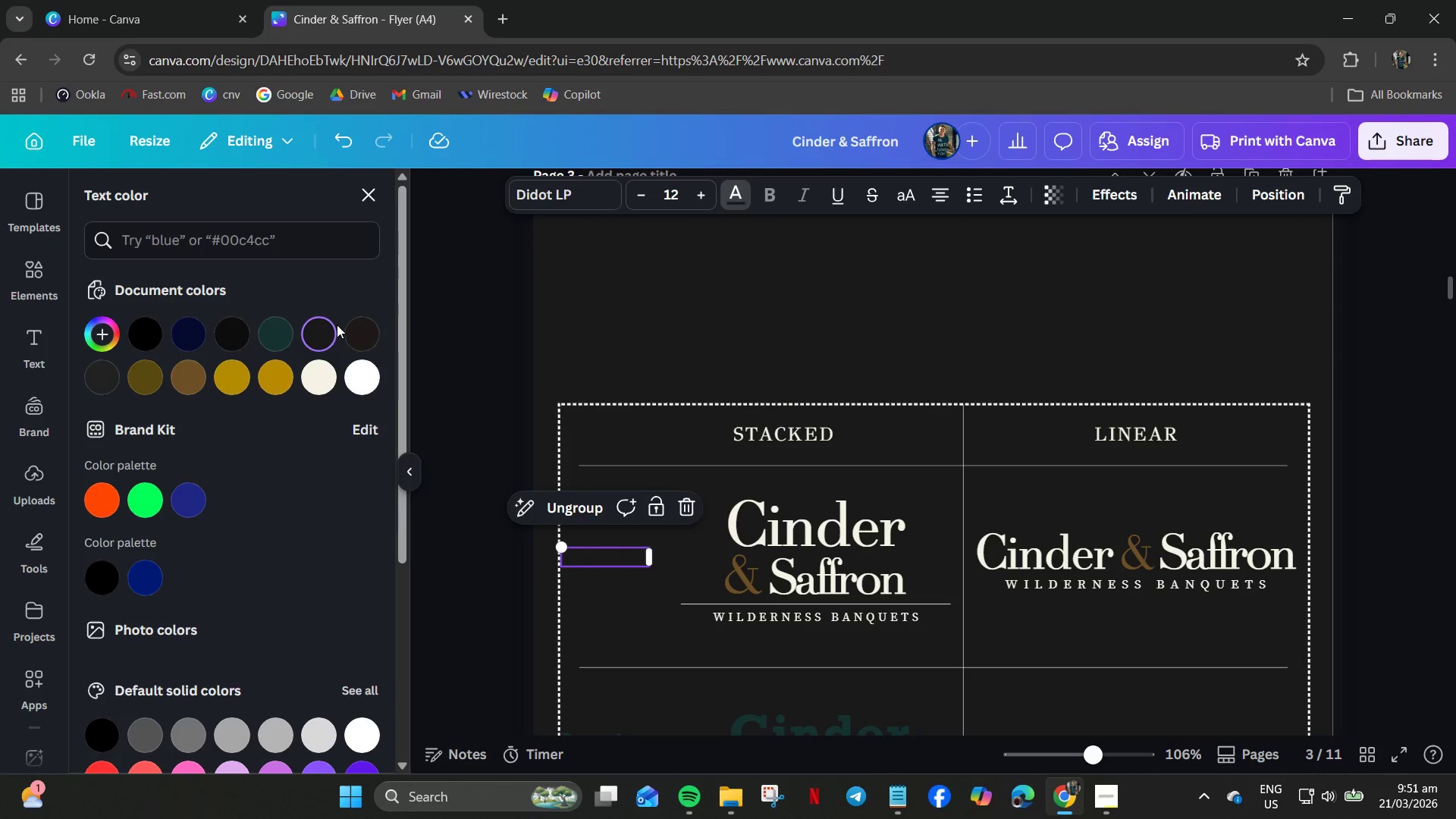 
left_click([325, 362])
 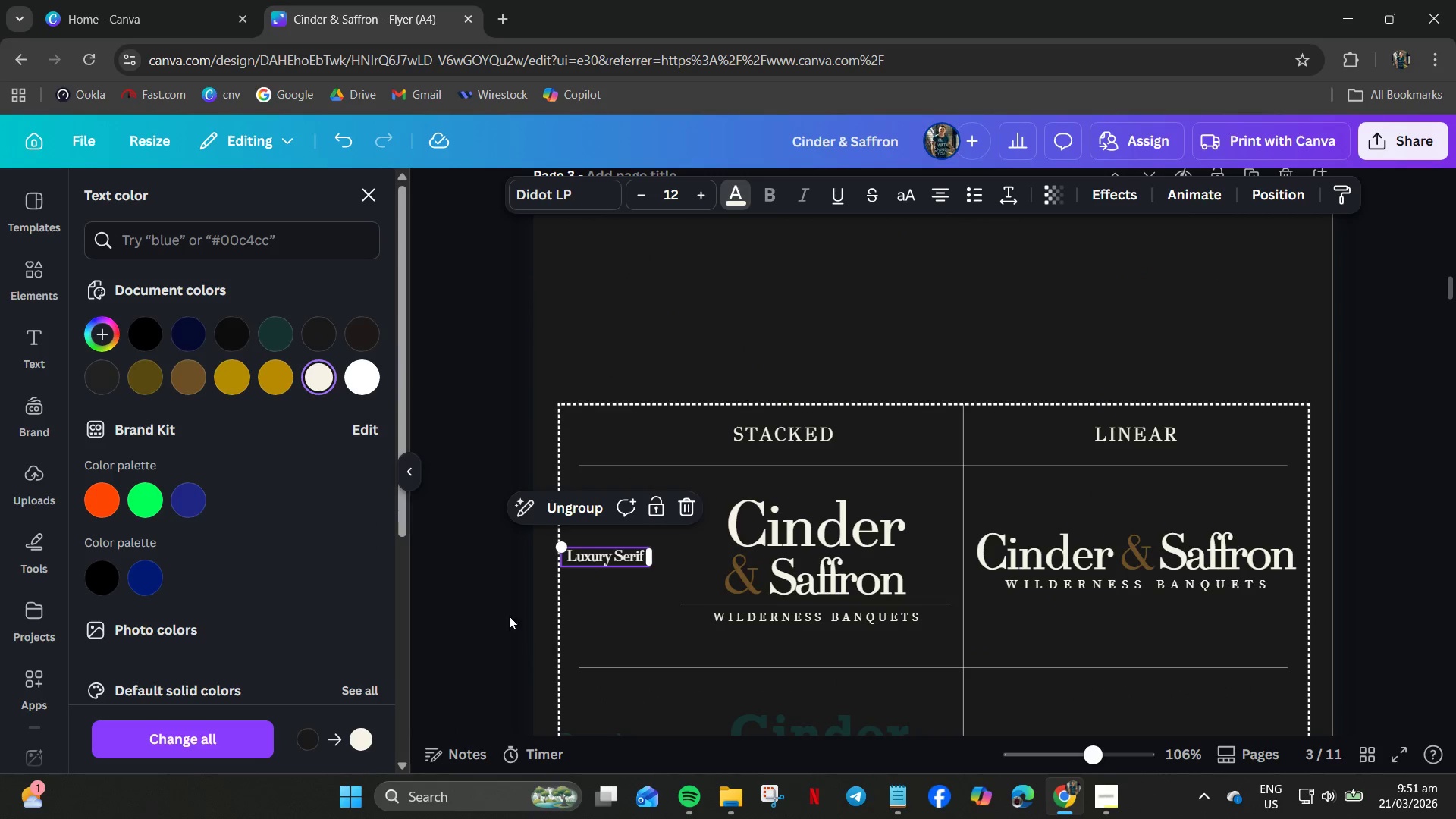 
left_click([536, 631])
 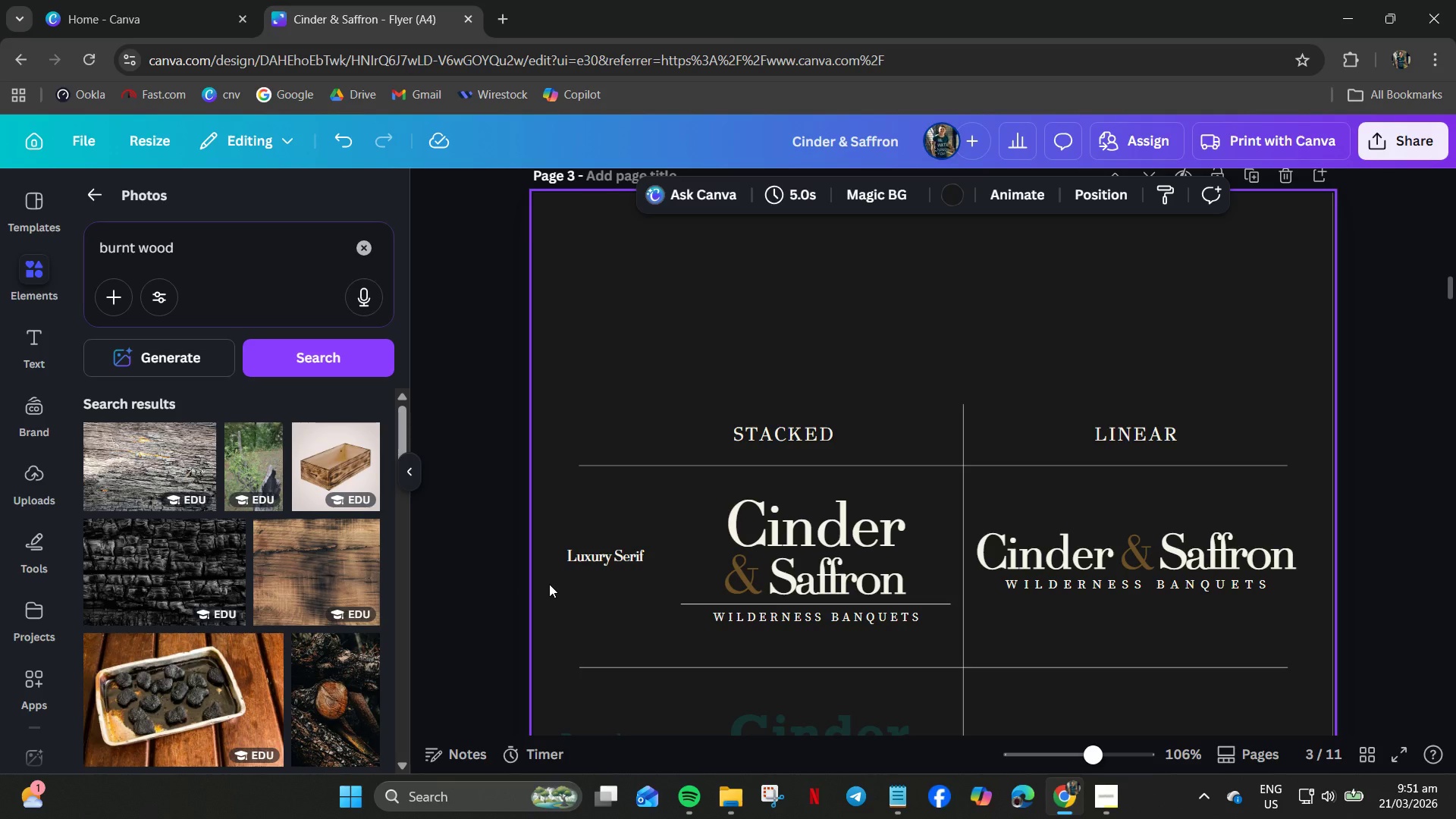 
wait(6.5)
 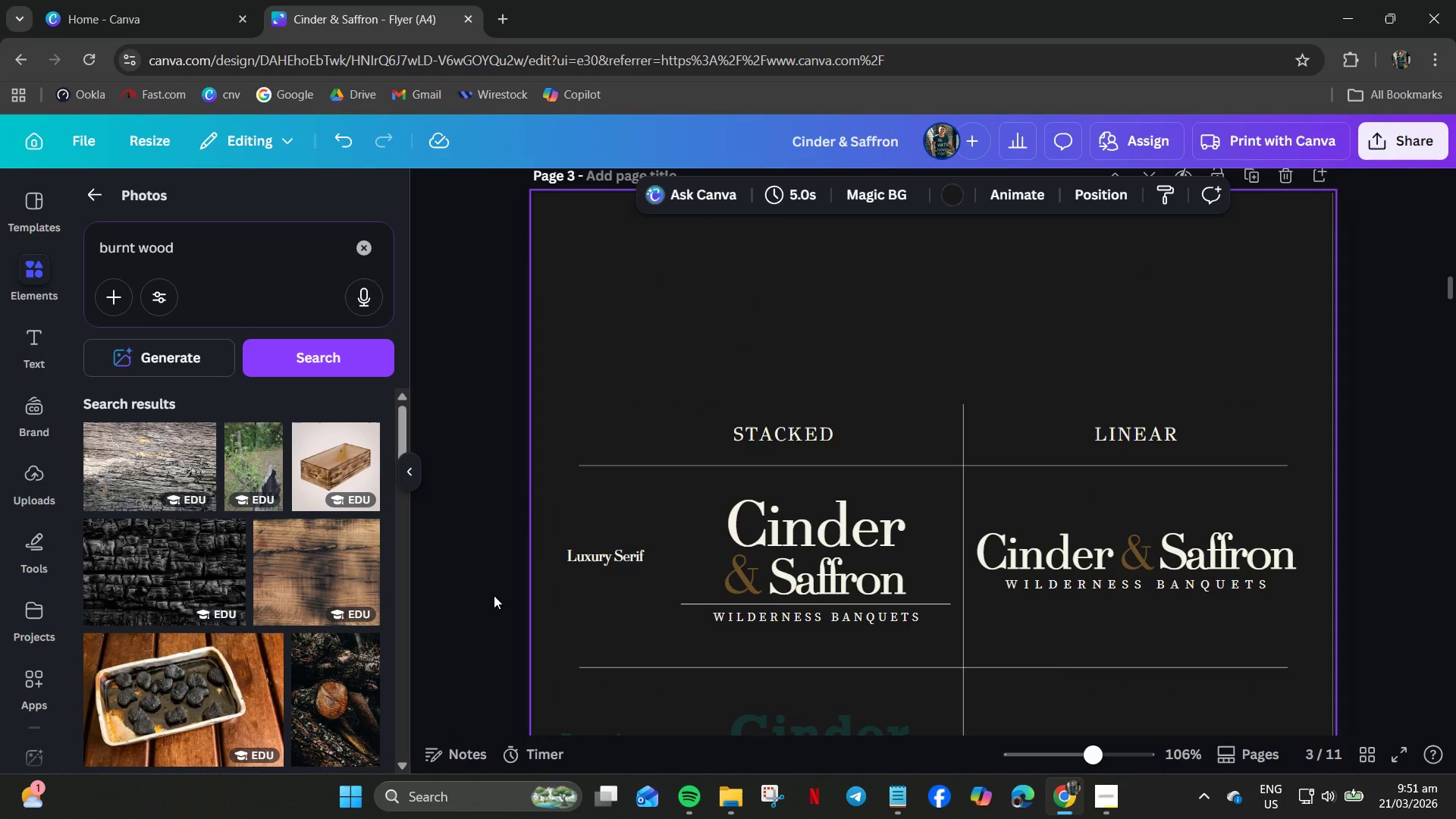 
scroll: coordinate [645, 617], scroll_direction: down, amount: 3.0
 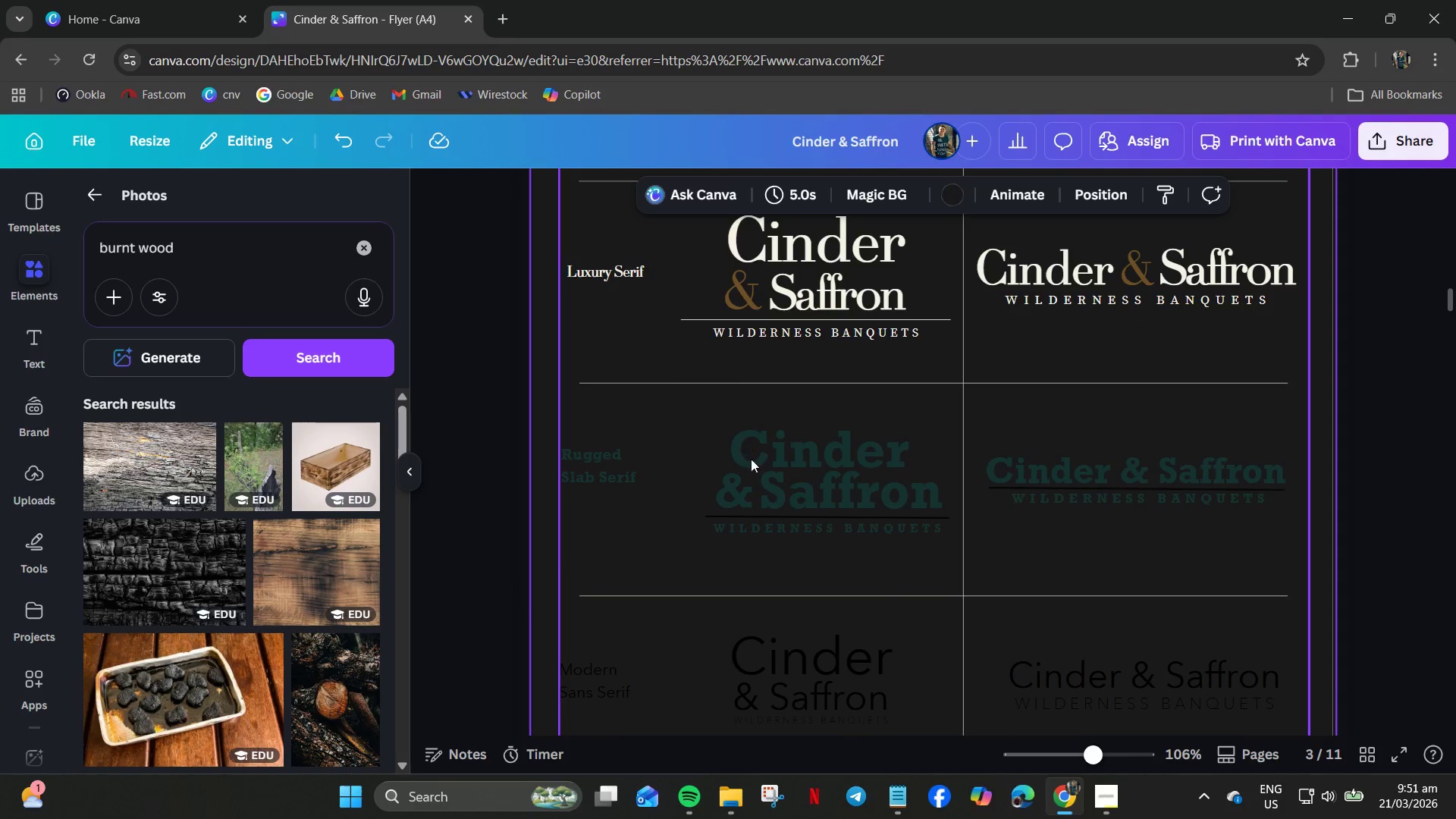 
left_click([764, 479])
 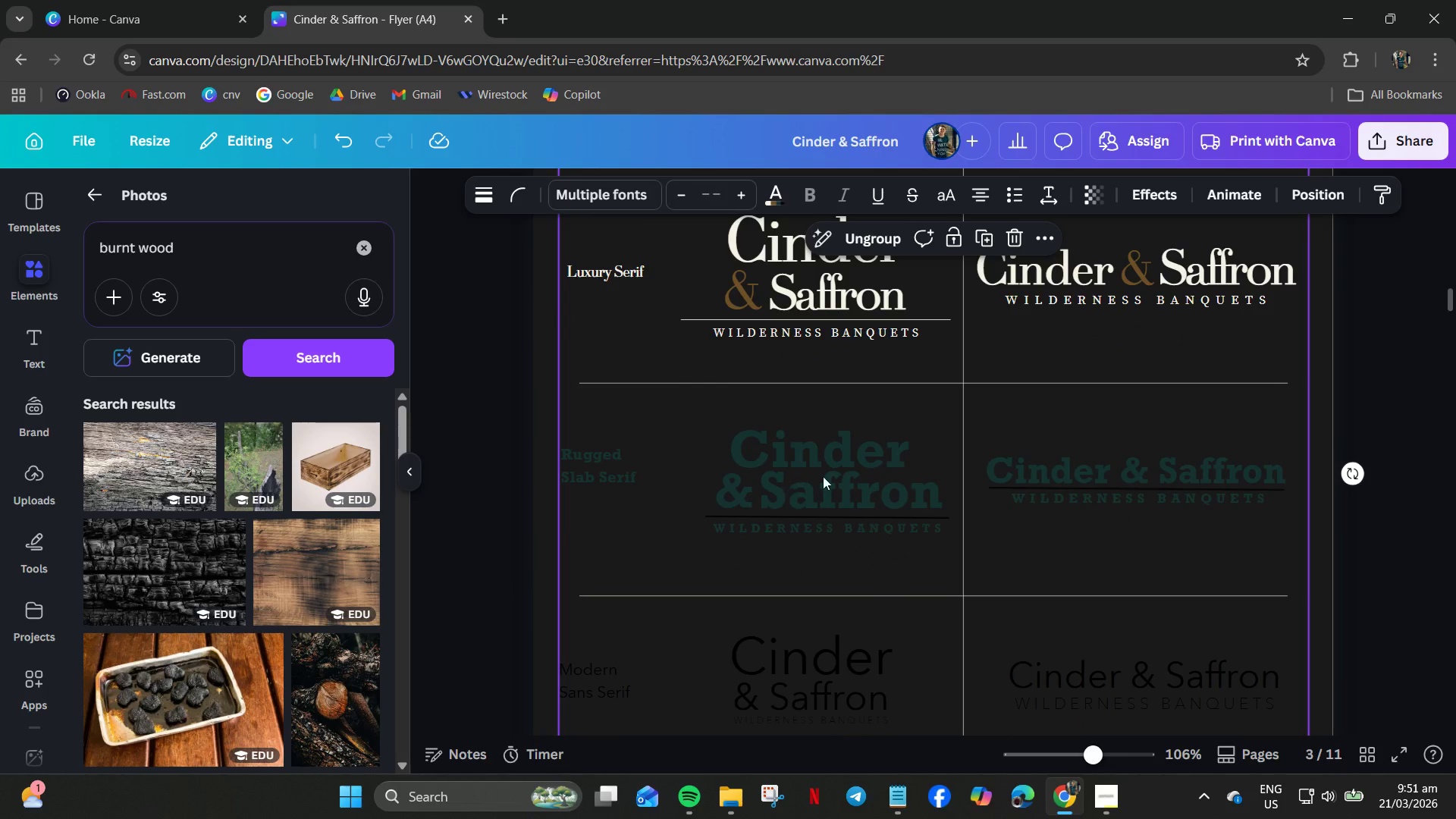 
left_click([843, 476])
 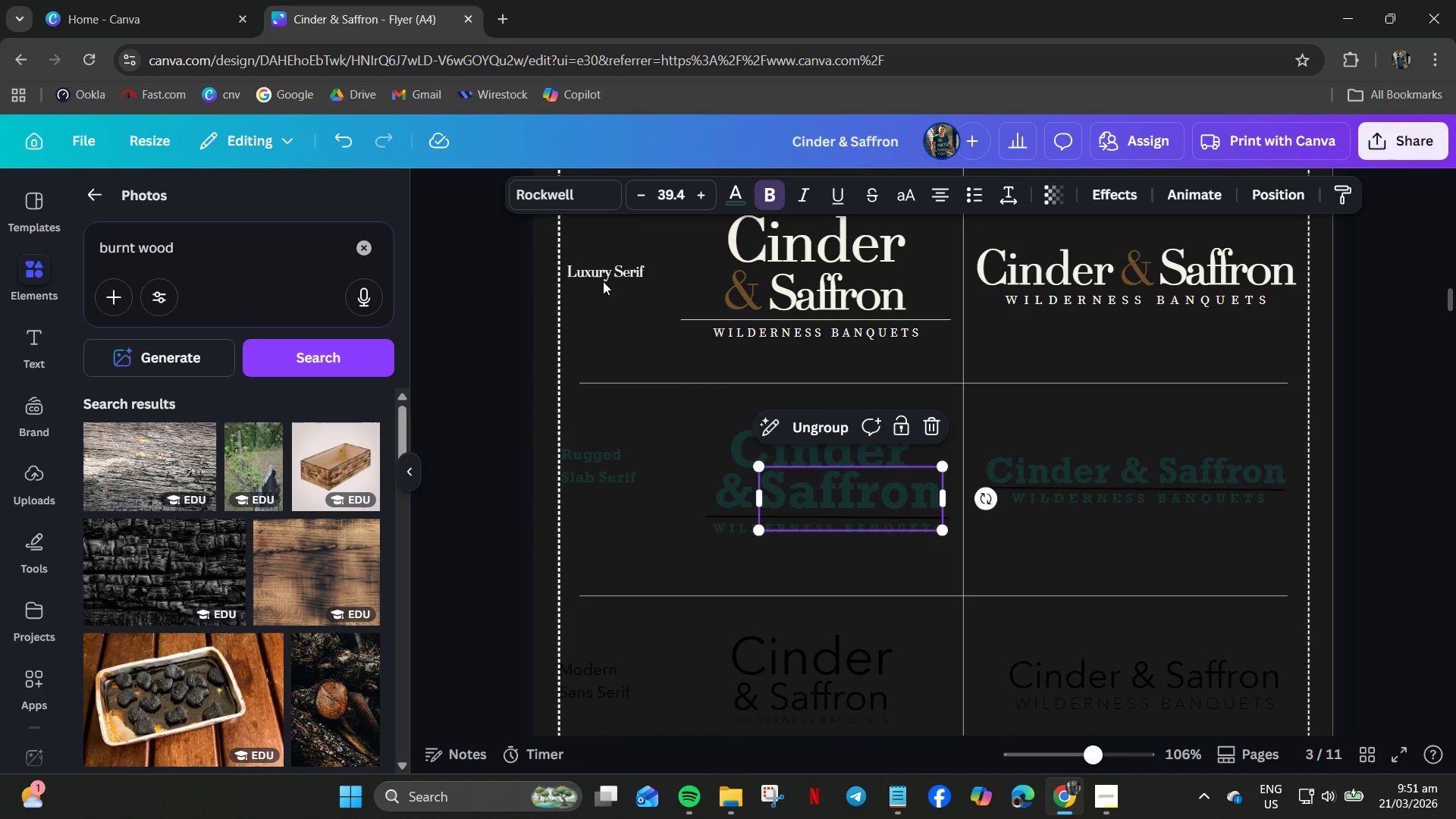 
left_click([736, 189])
 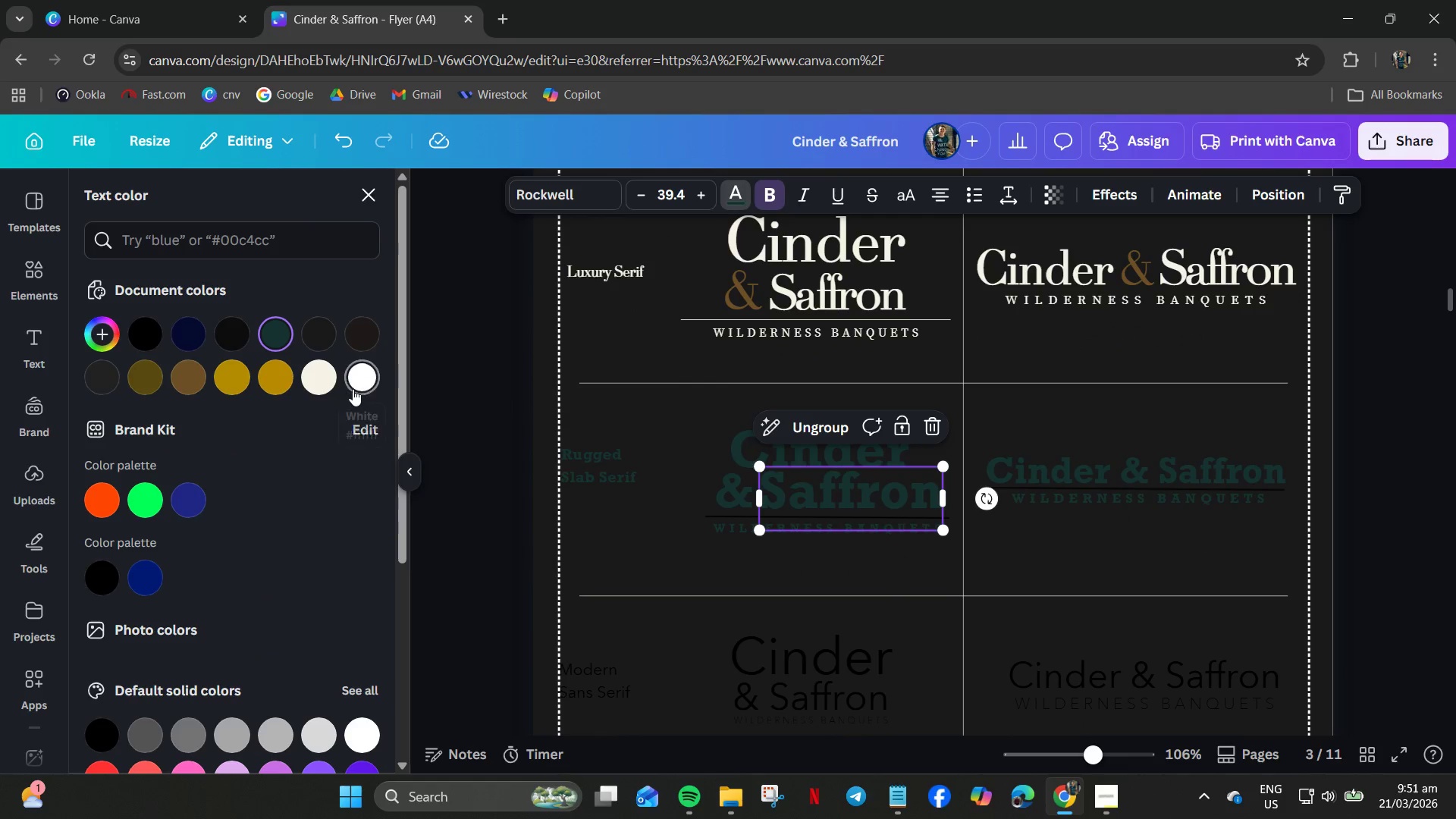 
left_click([364, 383])
 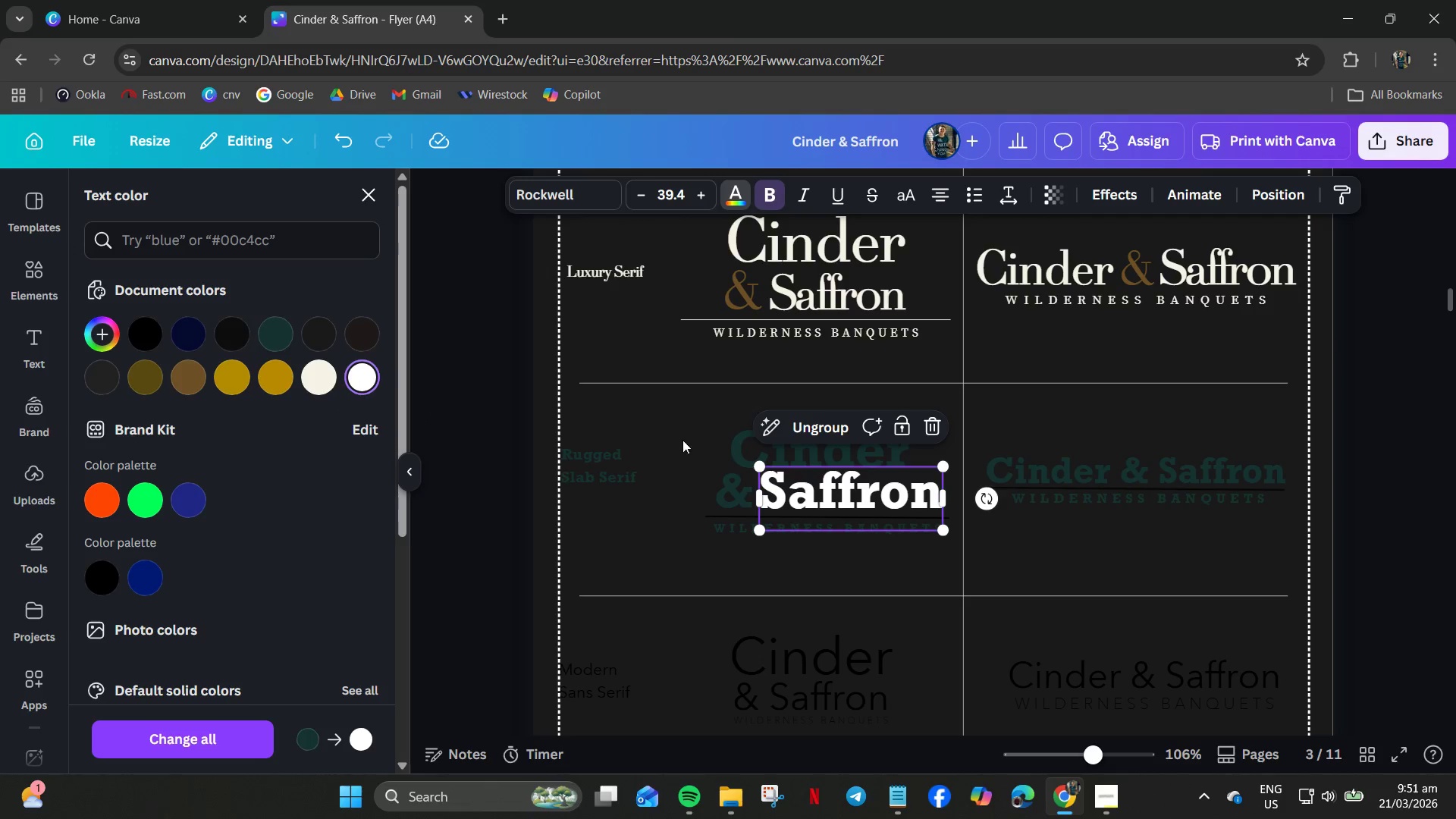 
left_click([733, 444])
 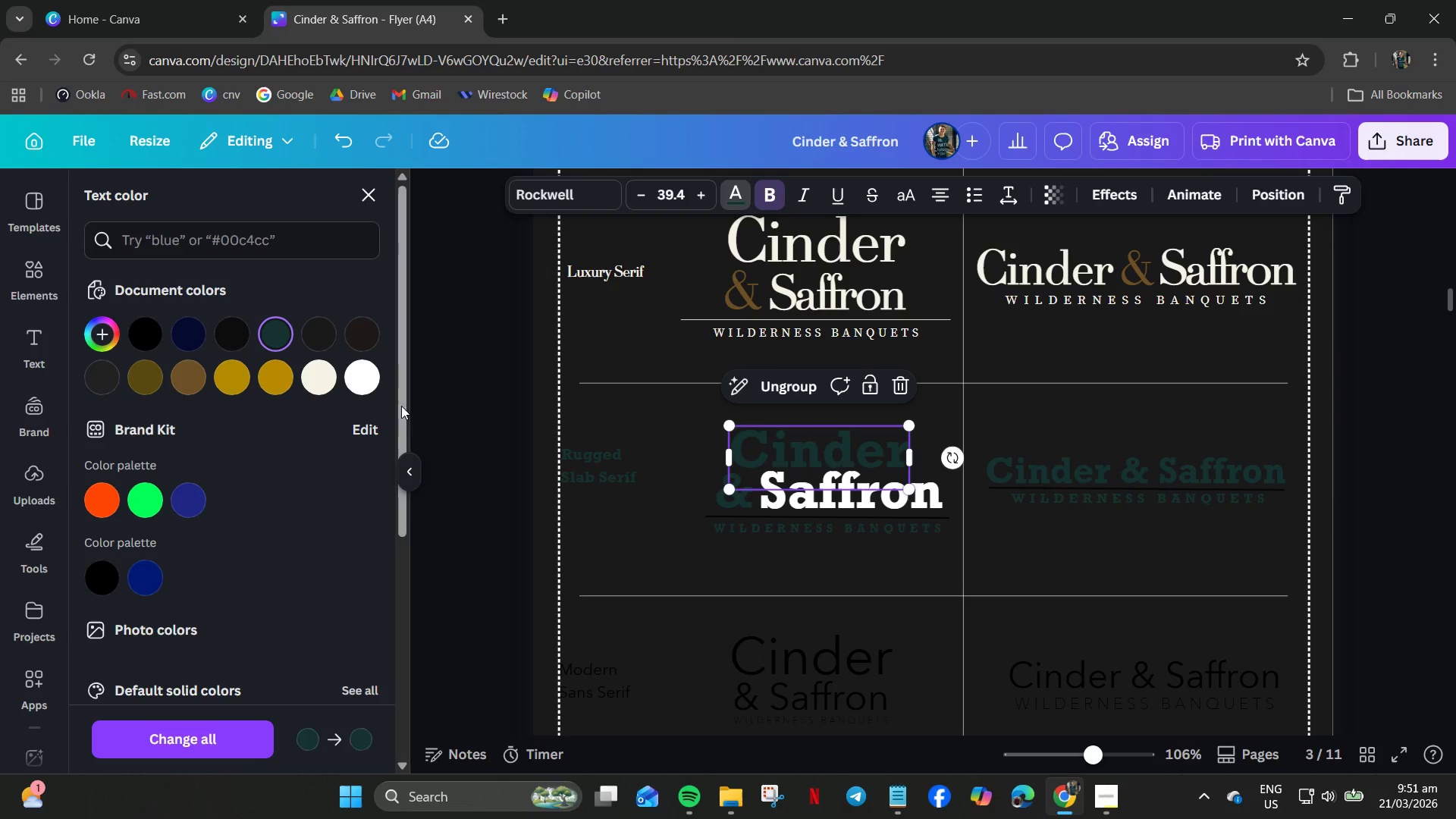 
left_click([354, 387])
 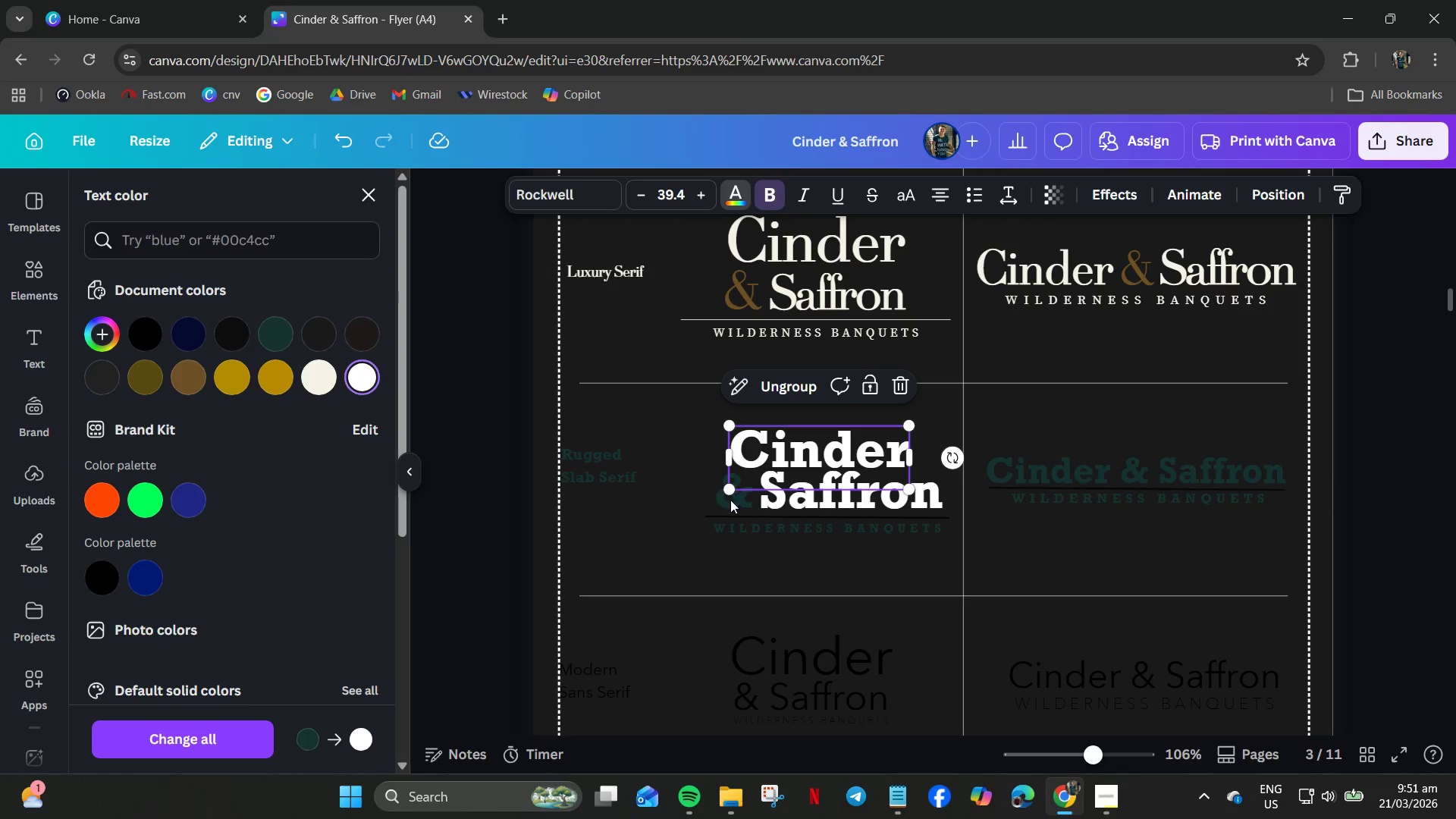 
left_click([730, 504])
 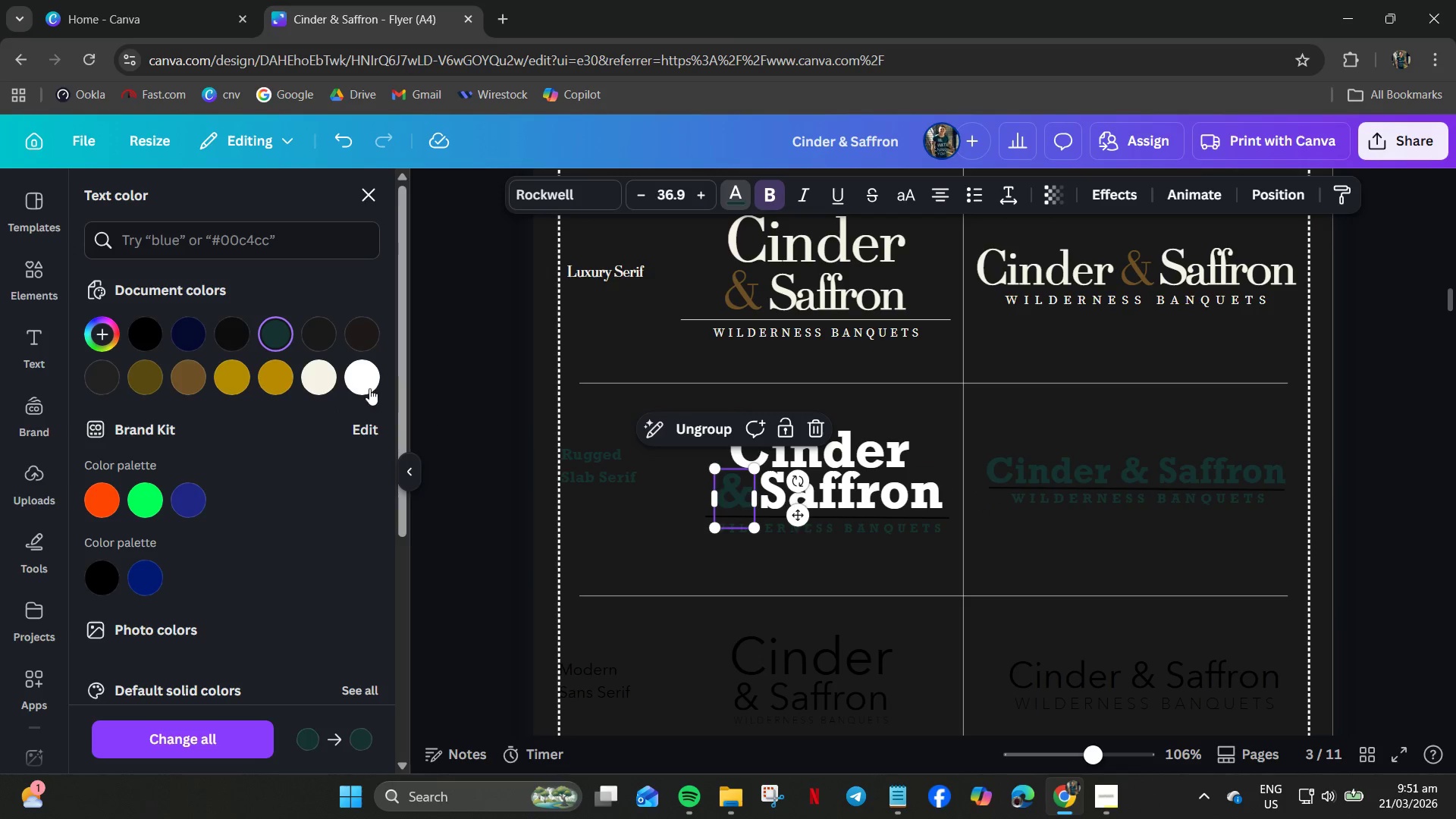 
left_click([367, 387])
 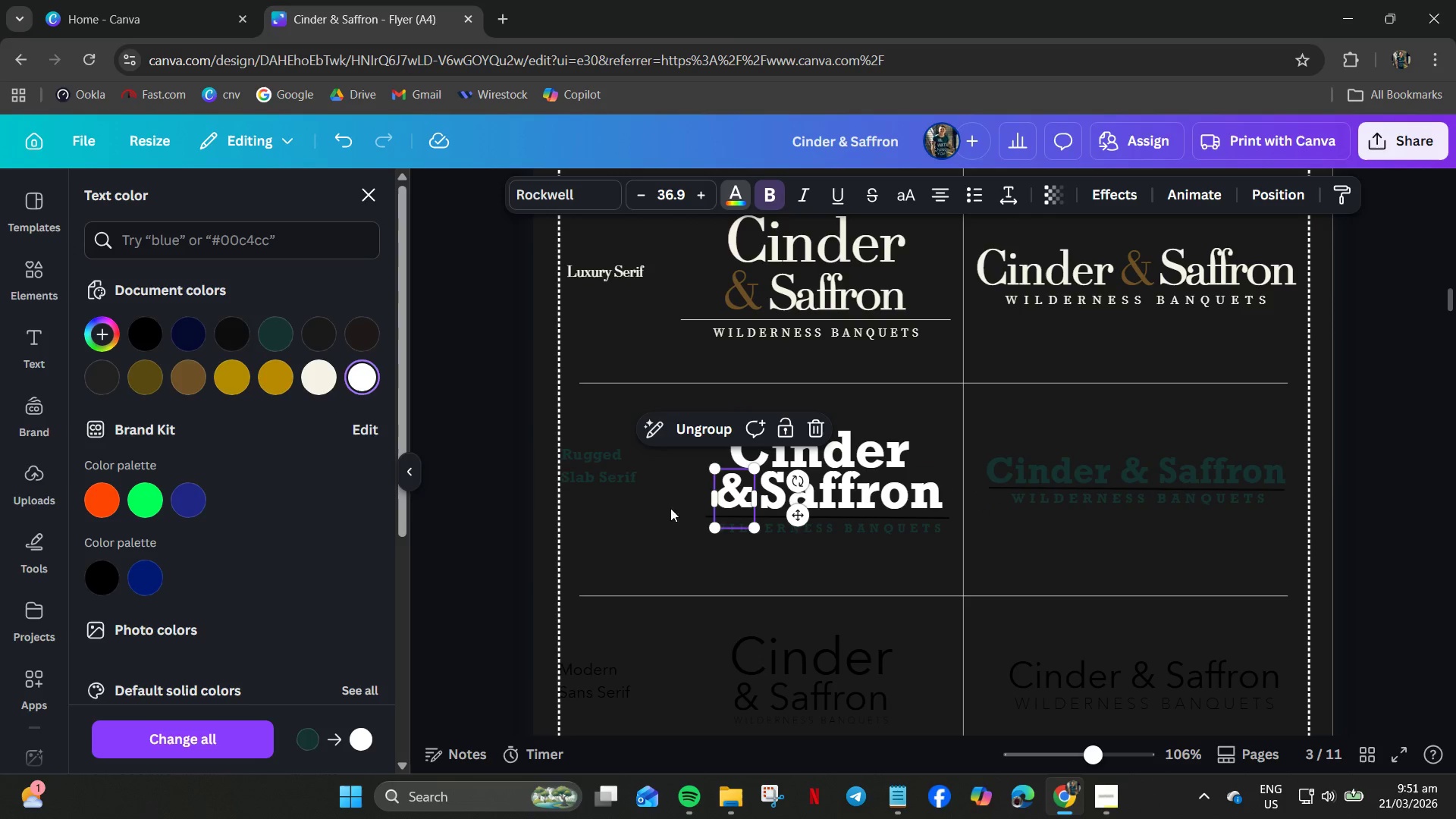 
left_click([676, 515])
 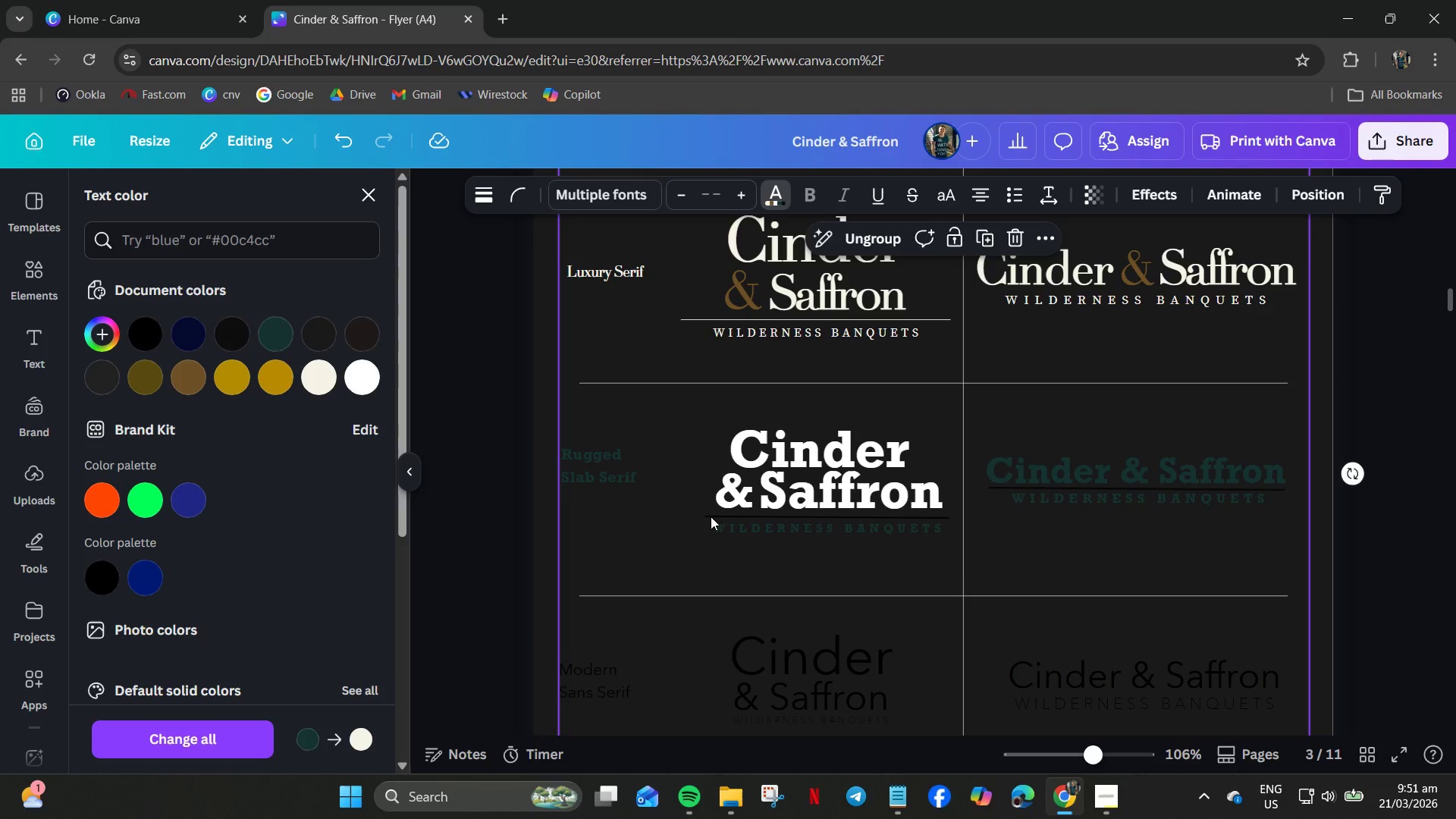 
left_click([711, 516])
 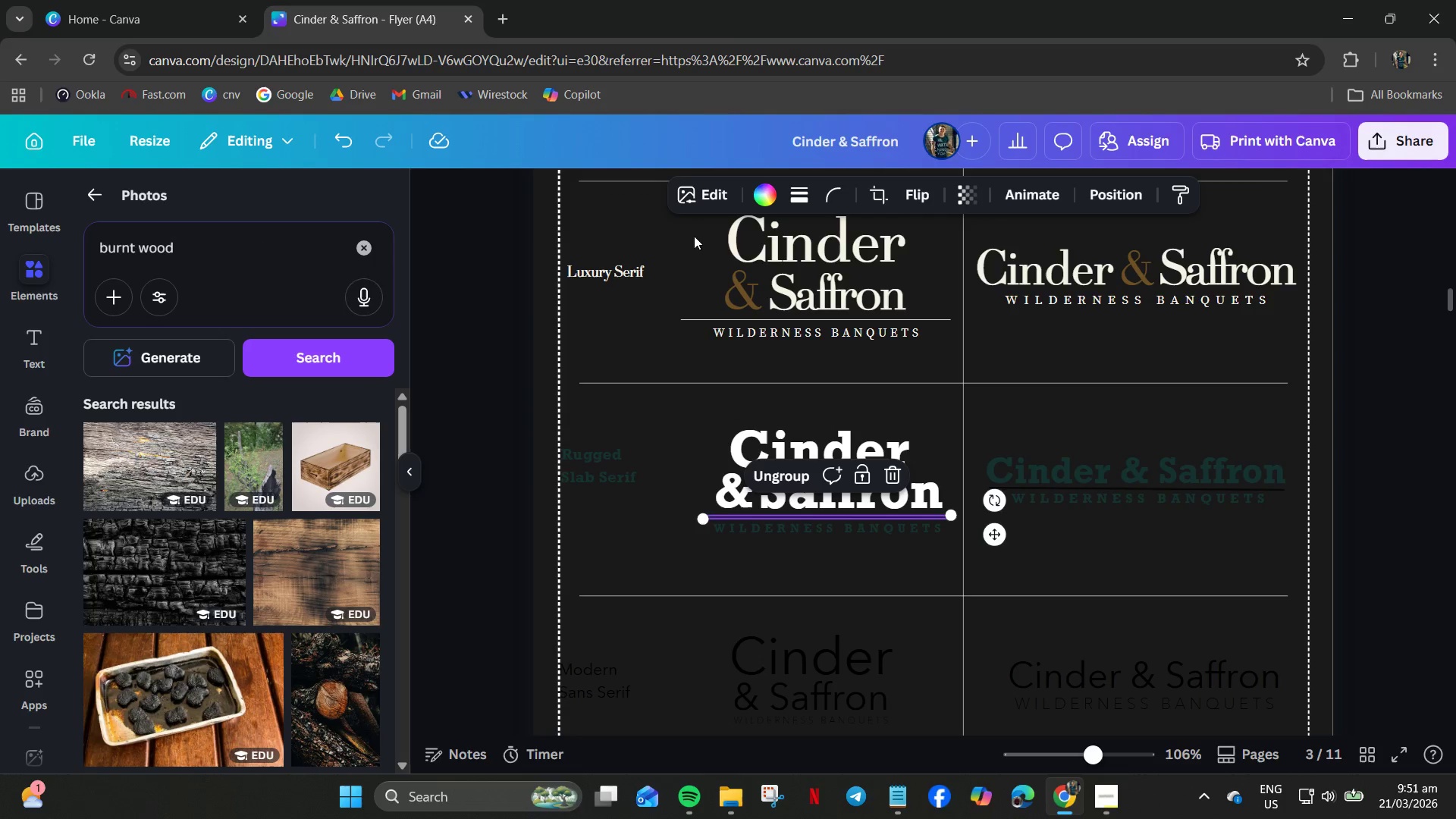 
left_click([780, 199])
 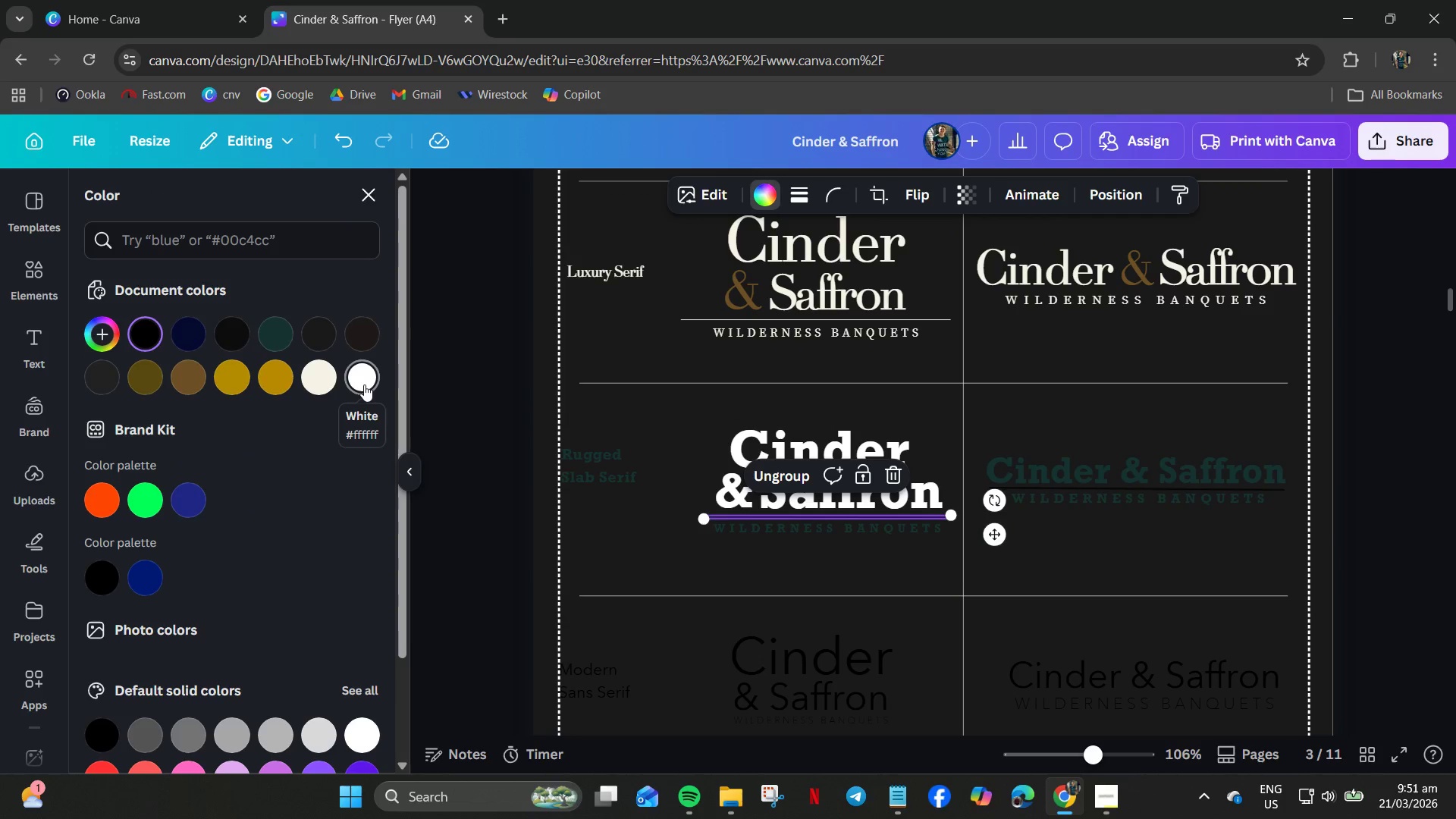 
left_click([364, 384])
 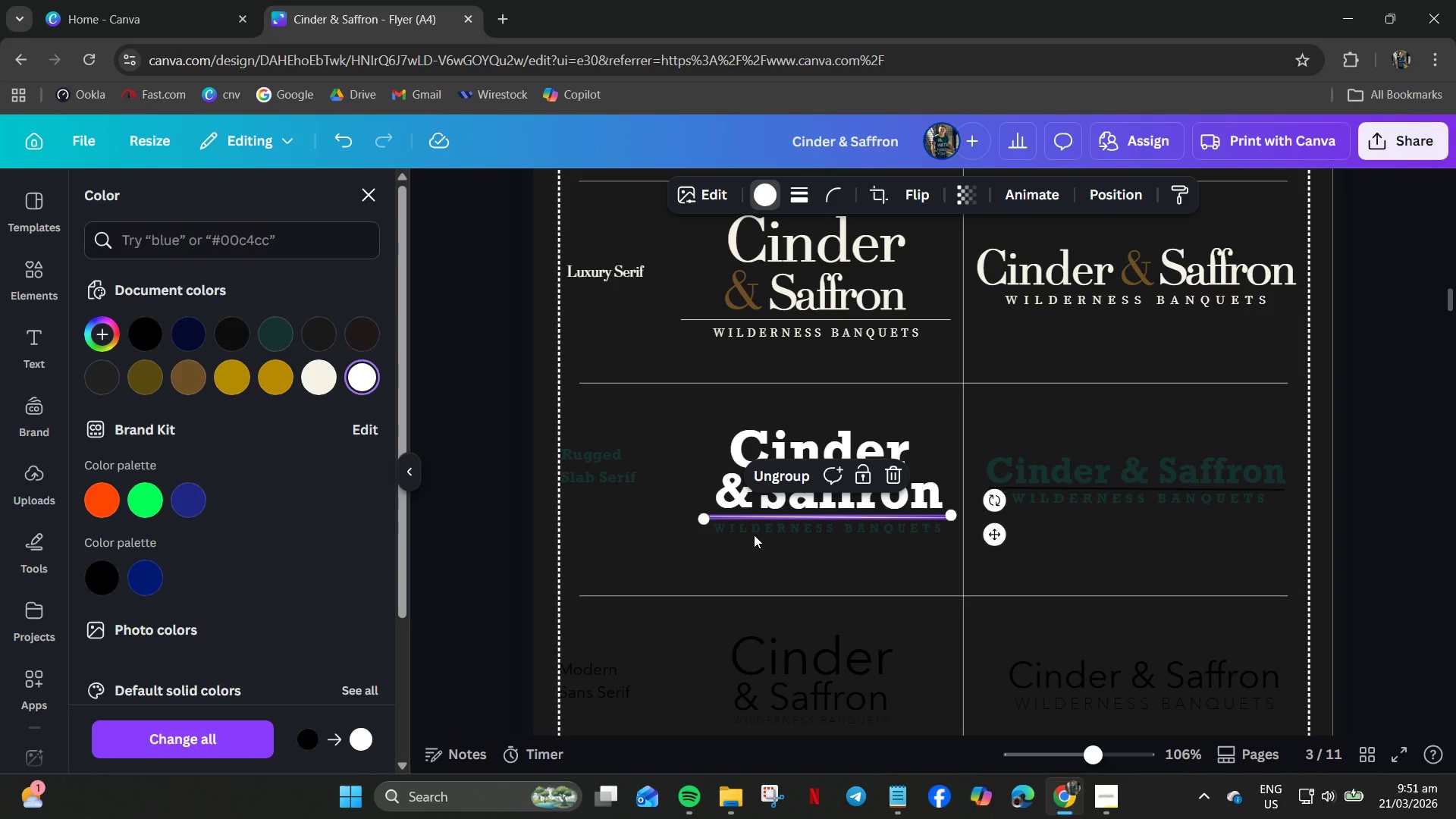 
left_click([754, 535])
 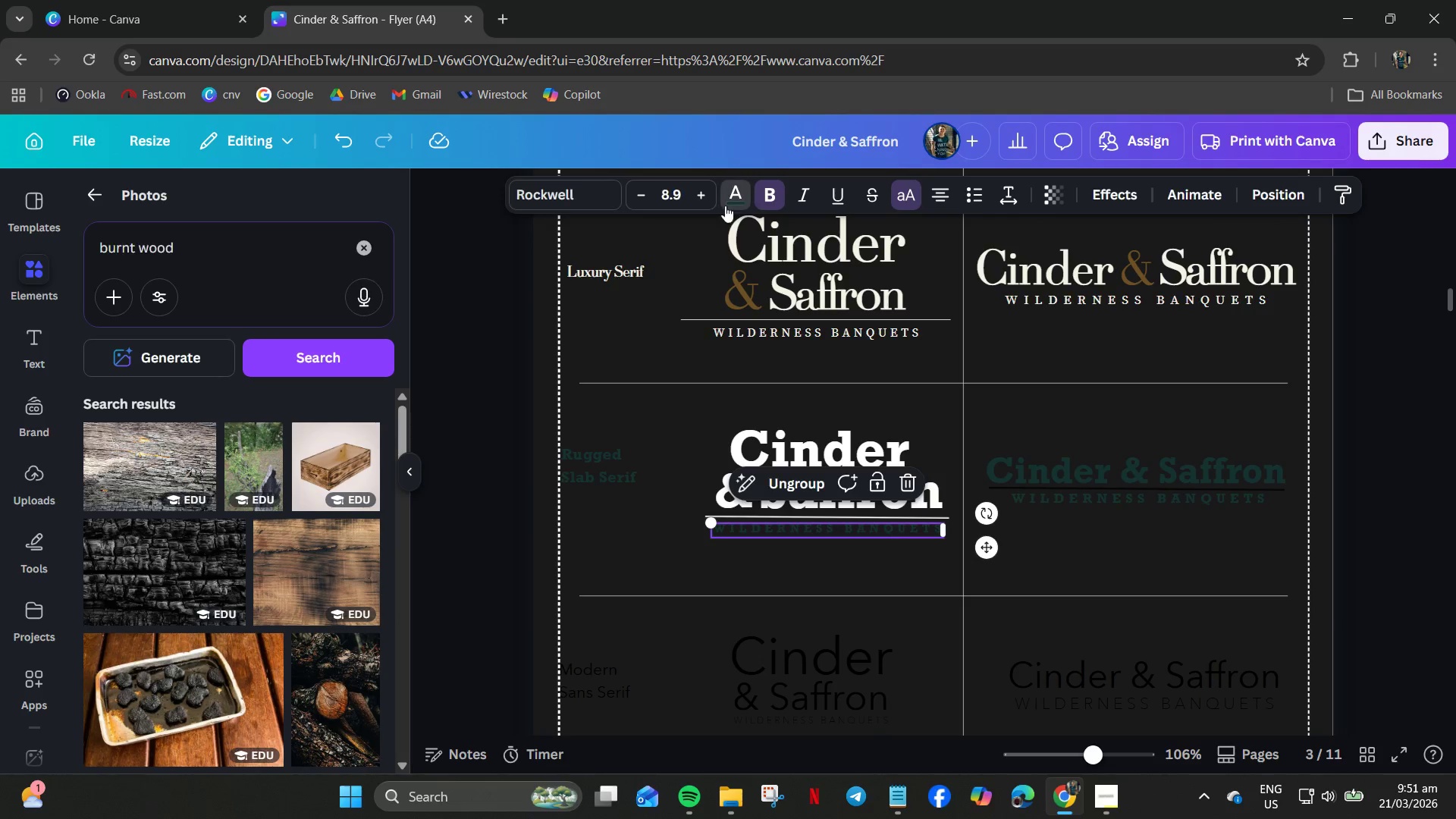 
left_click([381, 373])
 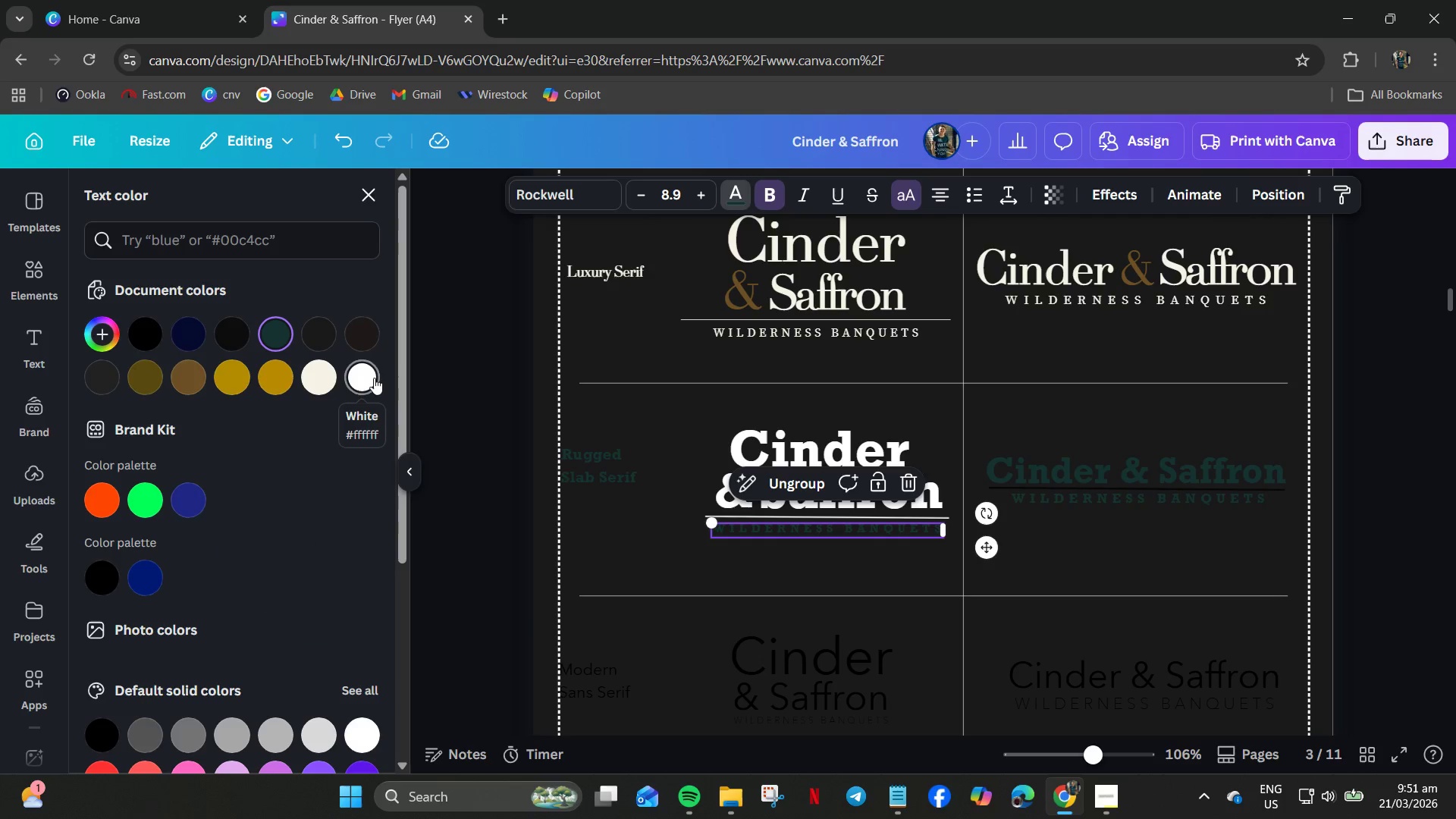 
left_click([374, 378])
 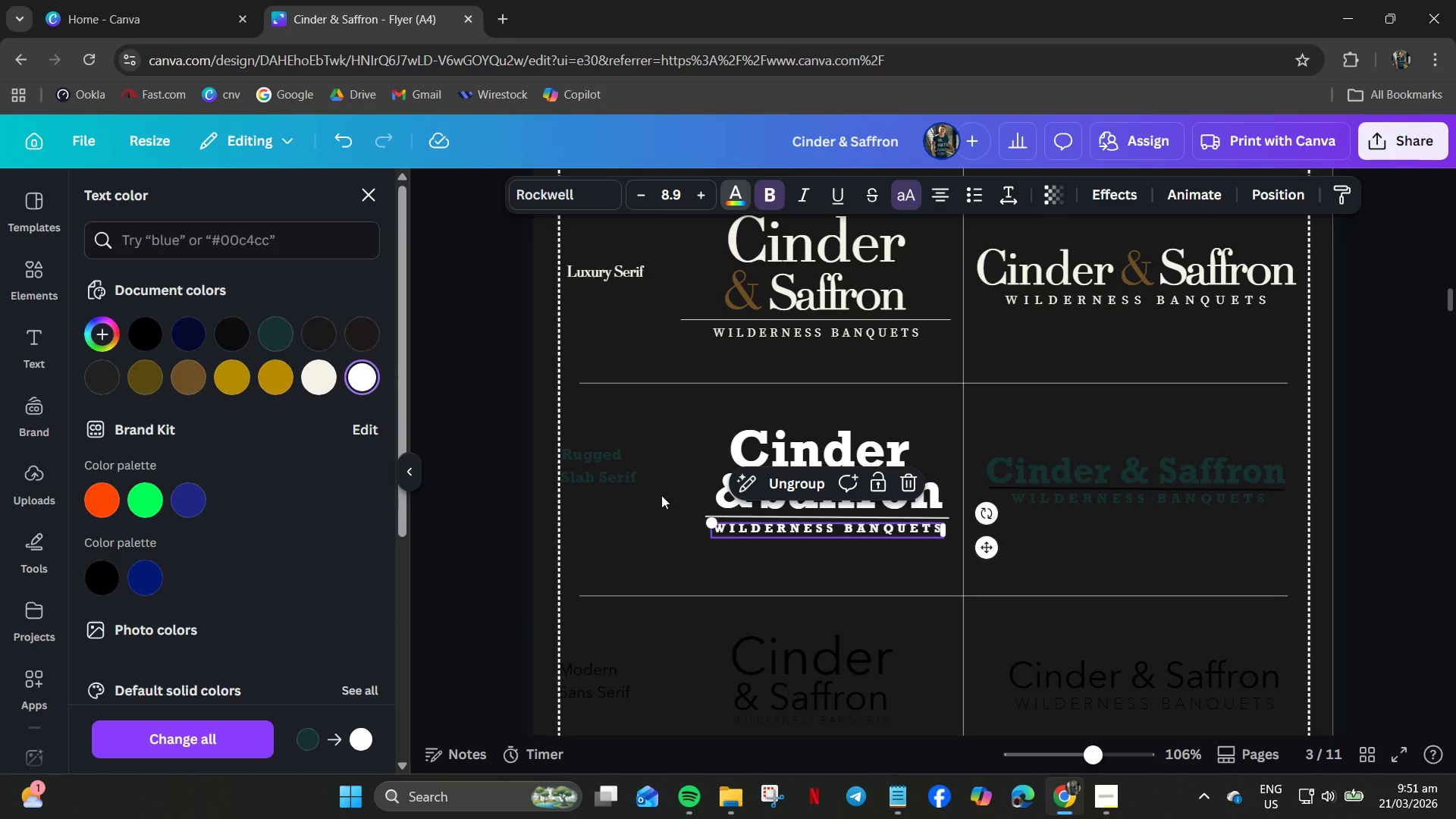 
left_click([598, 479])
 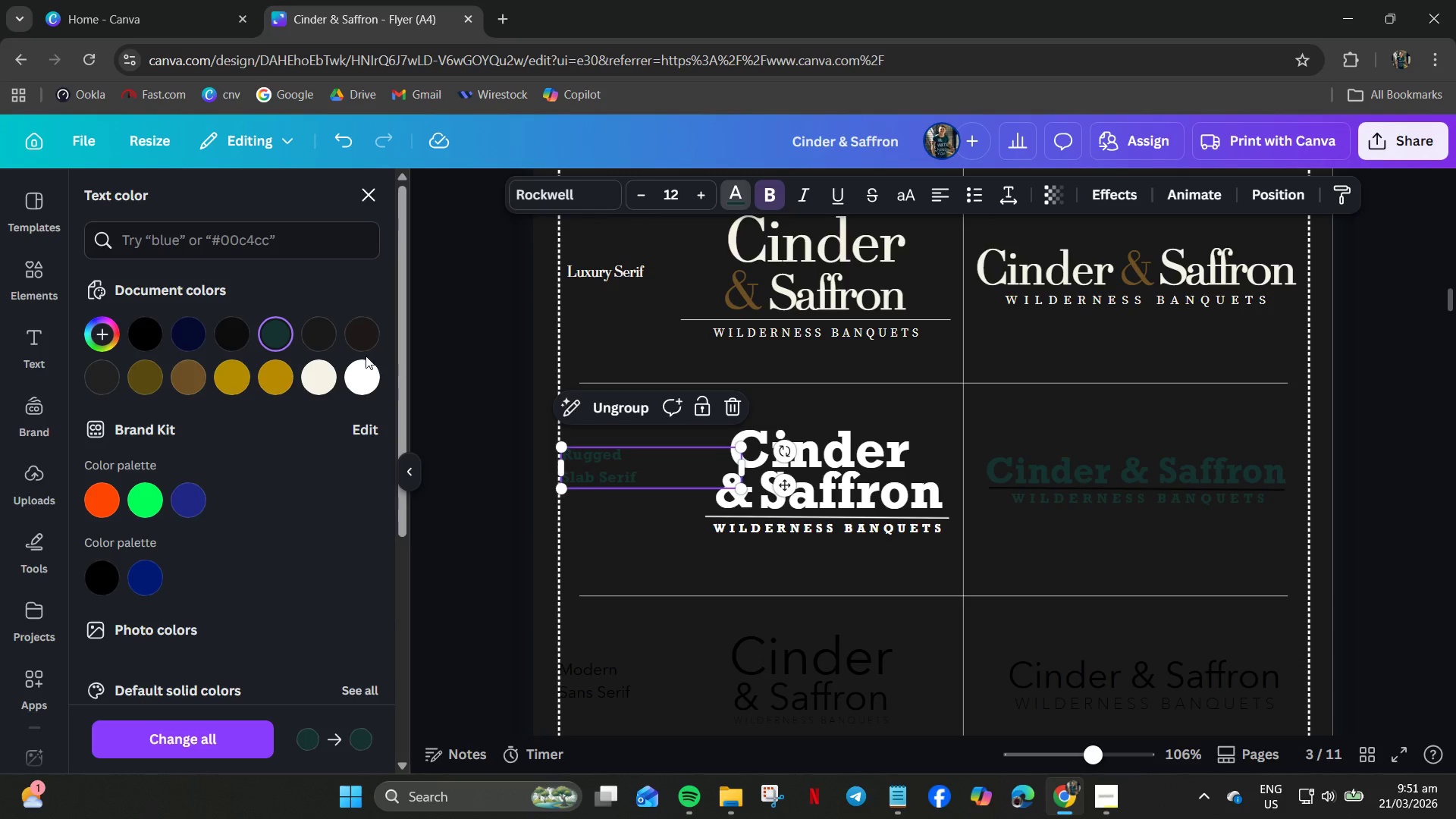 
left_click([362, 377])
 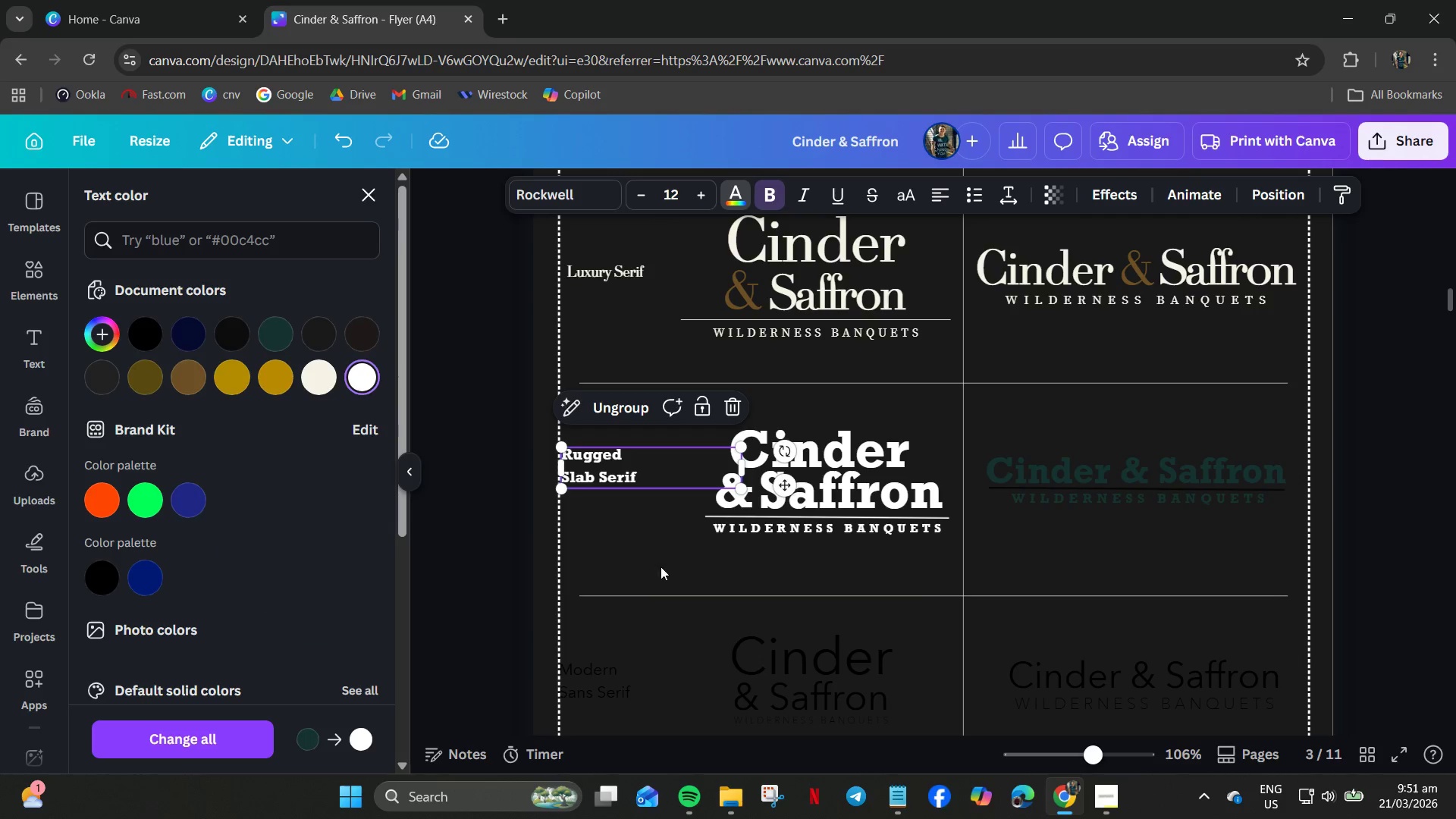 
left_click([646, 551])
 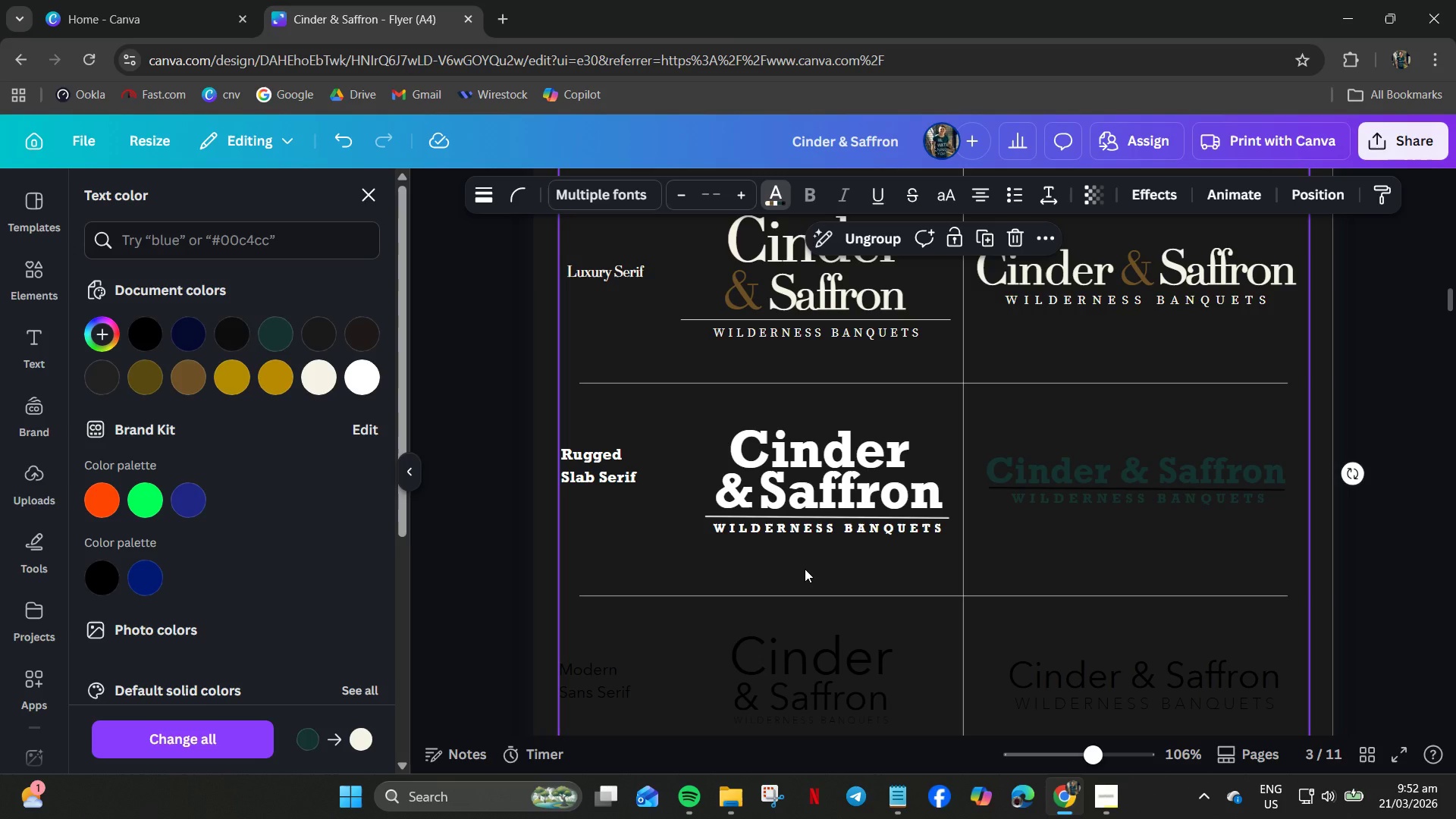 
wait(7.02)
 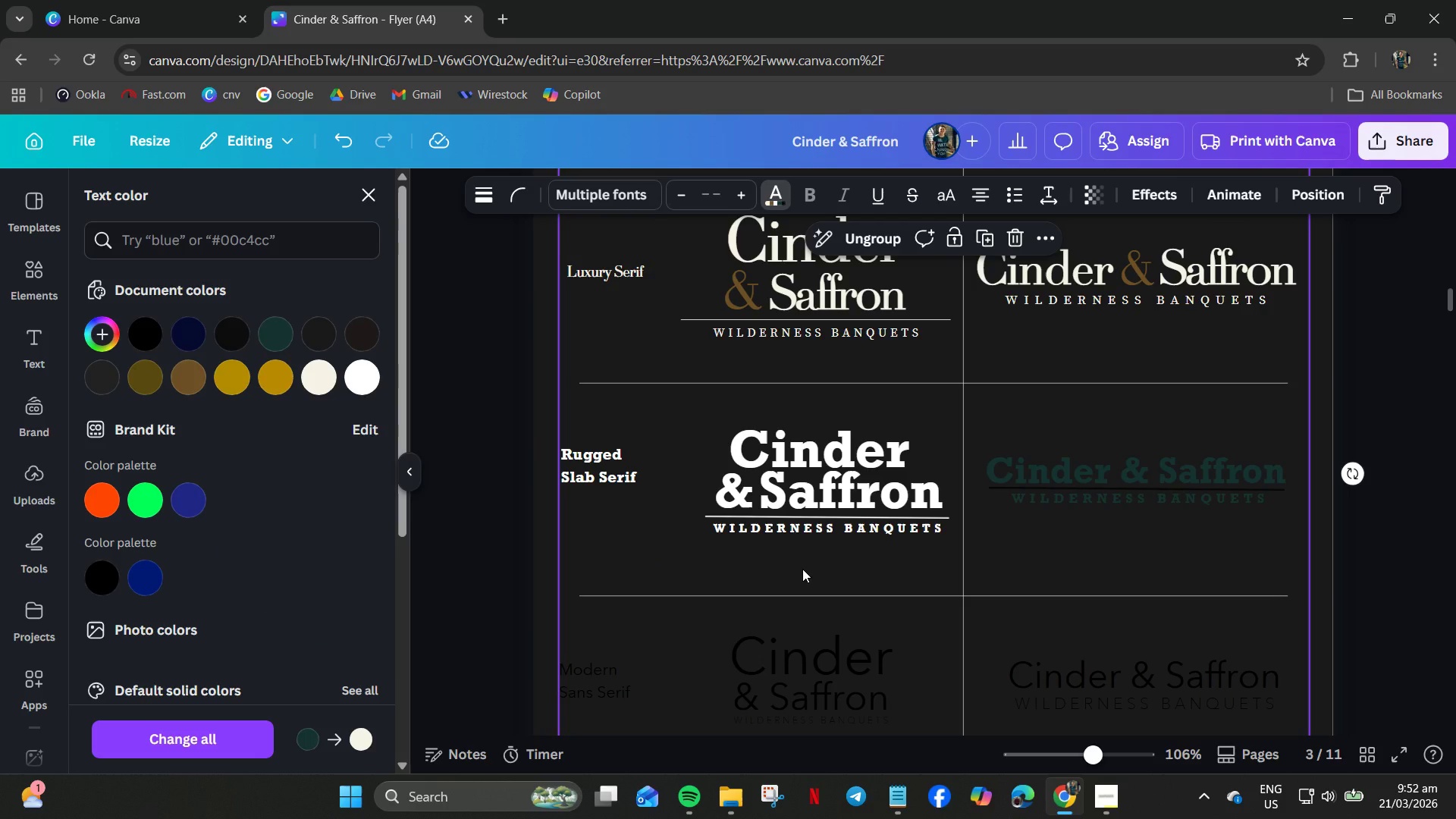 
double_click([731, 498])
 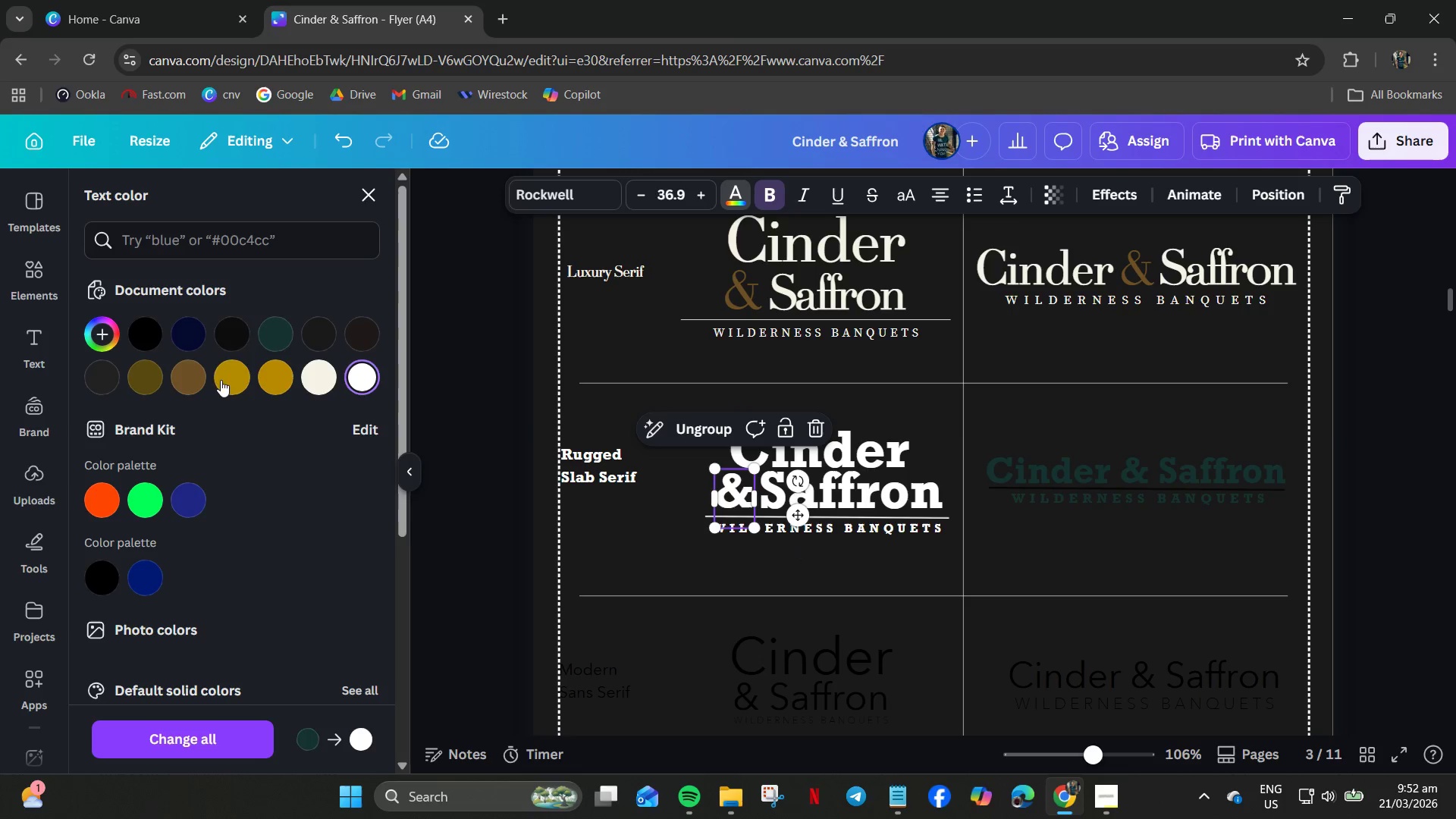 
left_click([194, 376])
 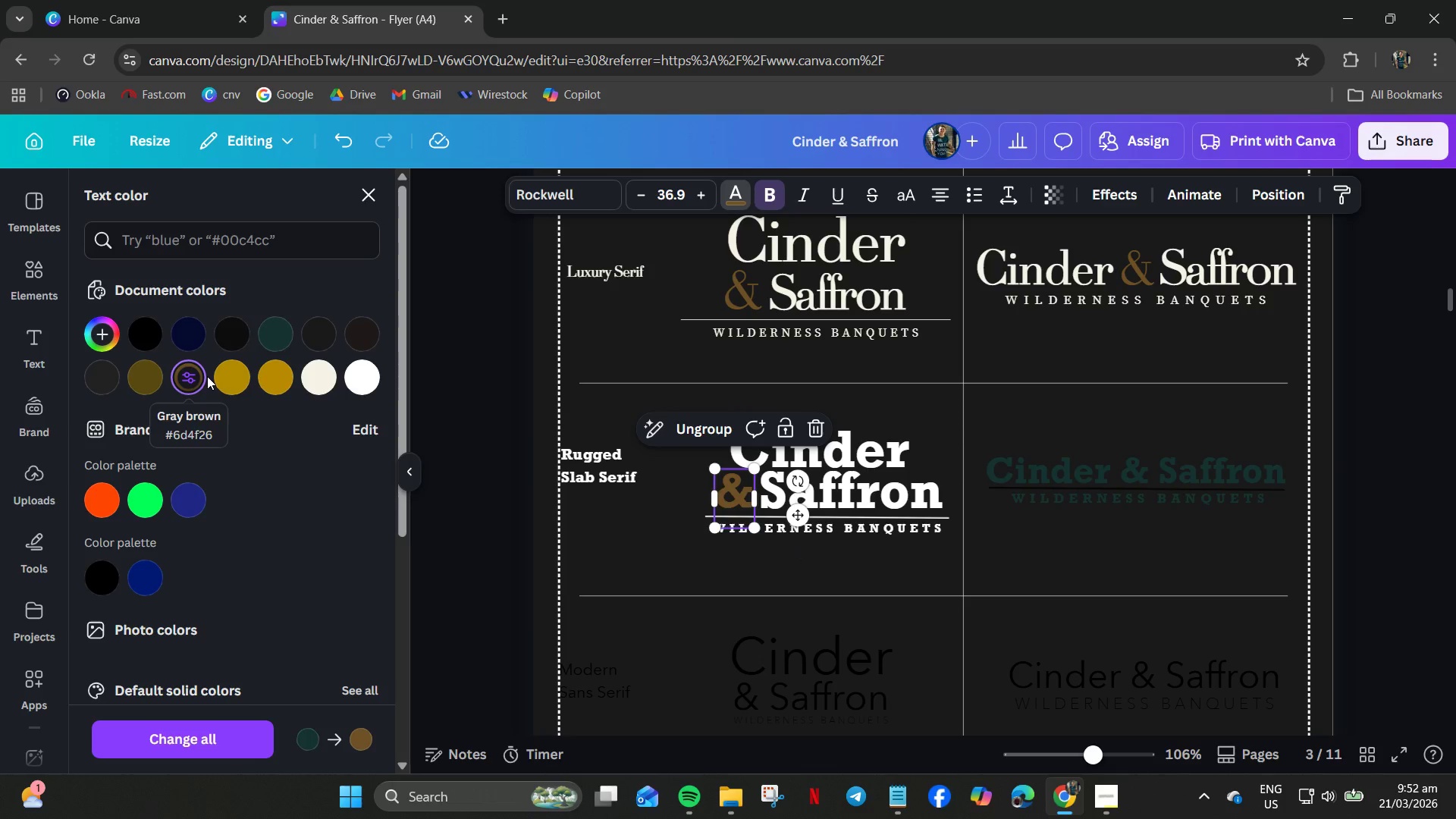 
left_click([237, 373])
 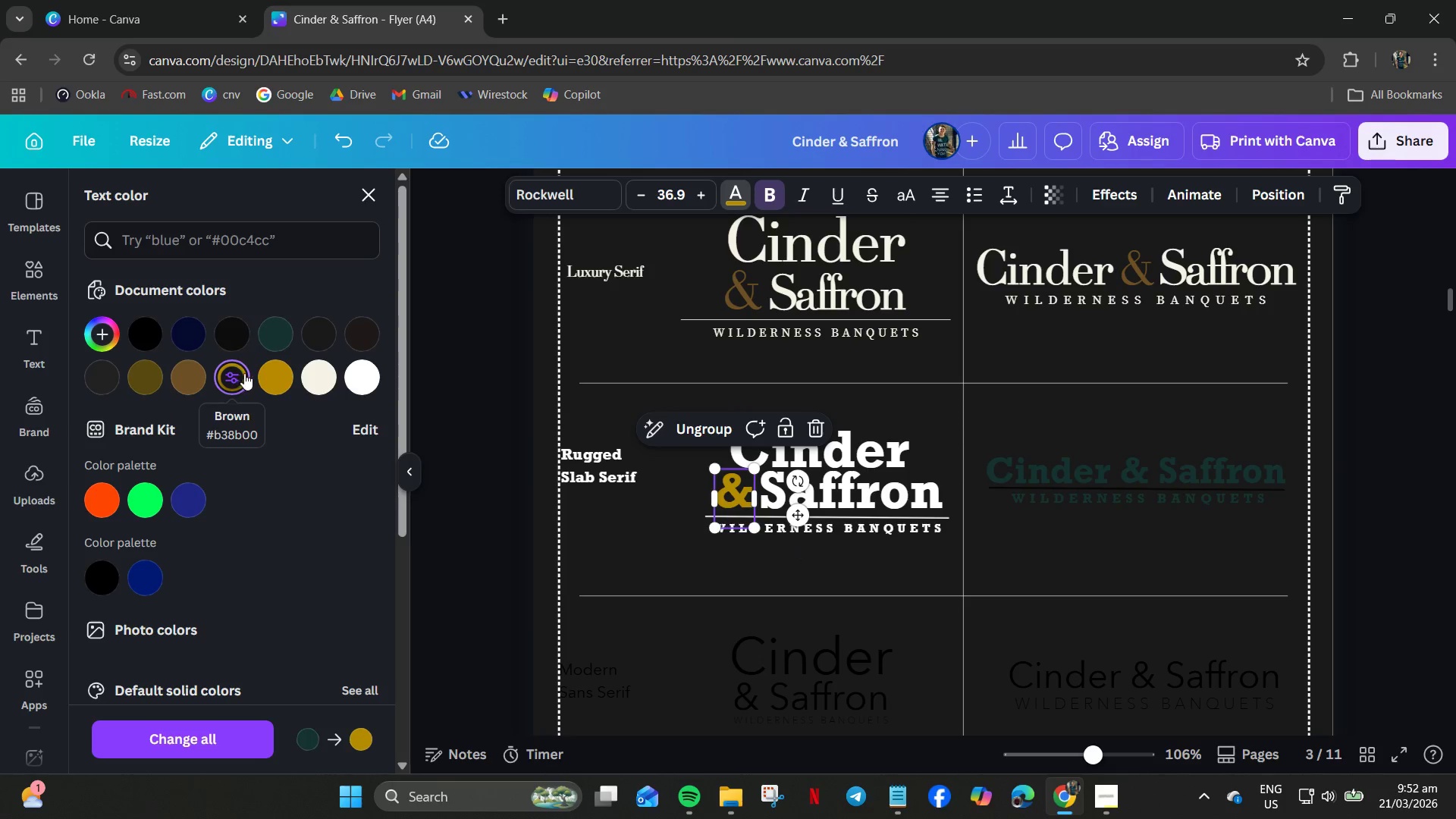 
left_click([248, 373])
 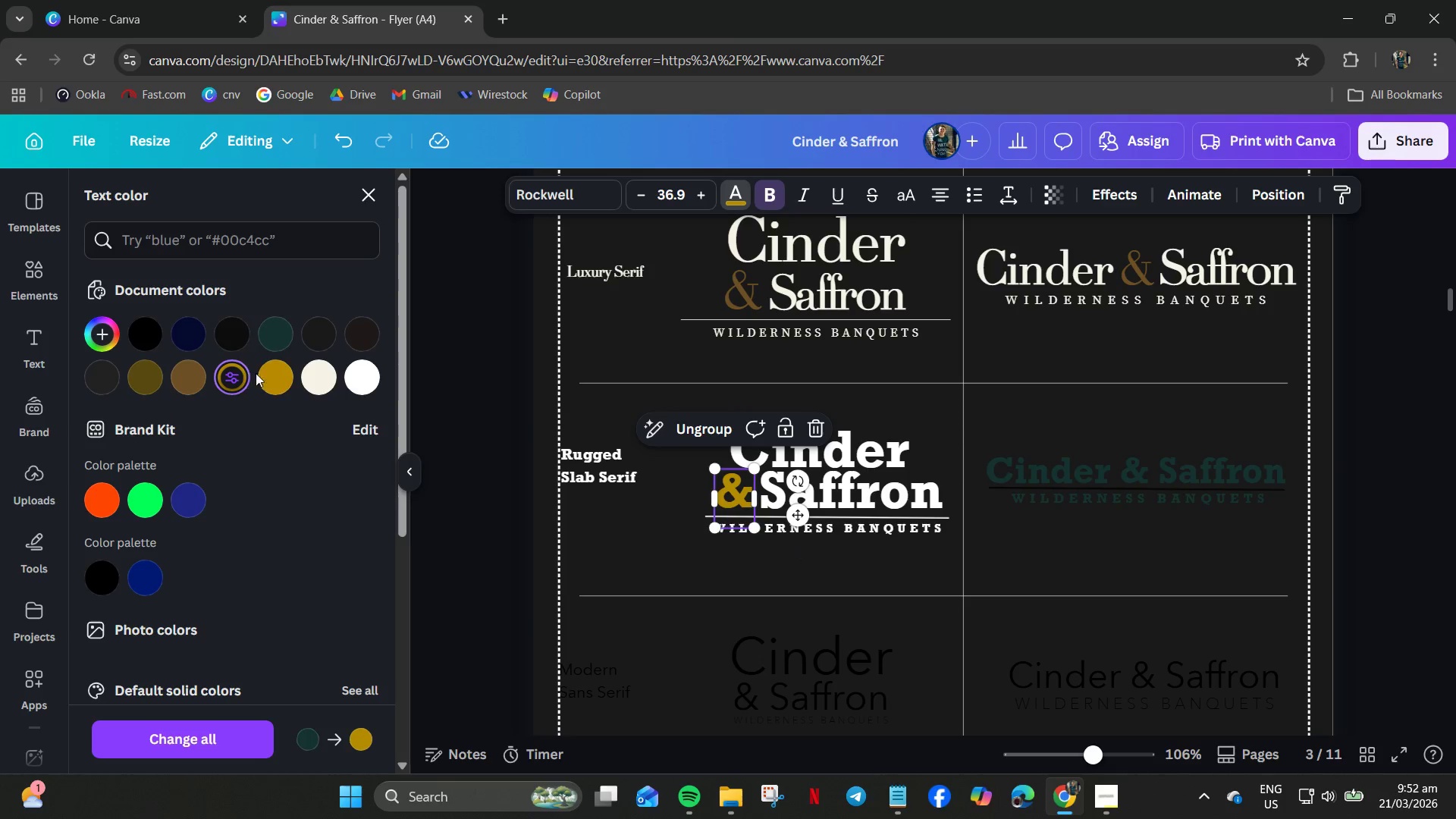 
left_click([271, 374])
 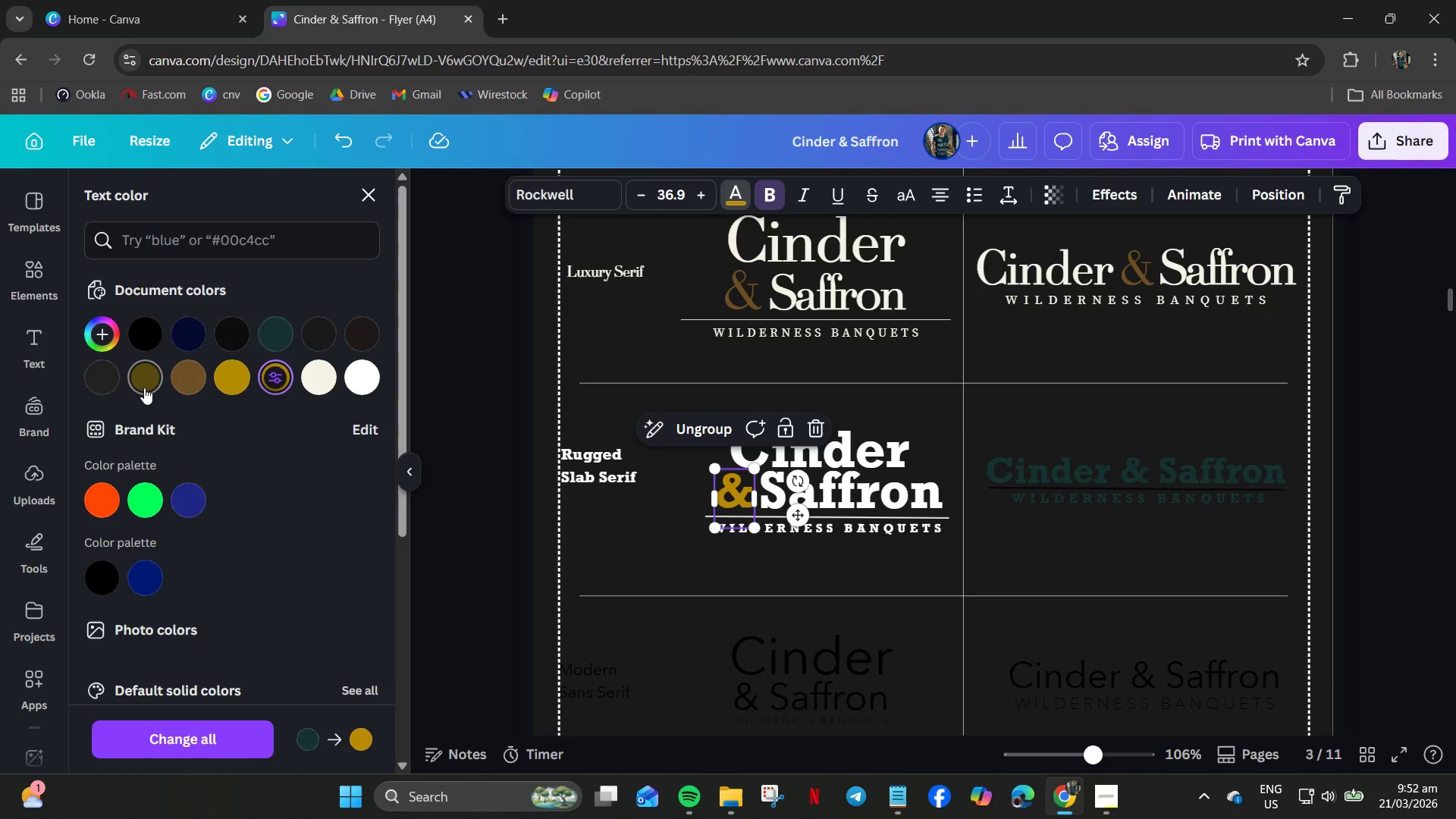 
left_click([140, 388])
 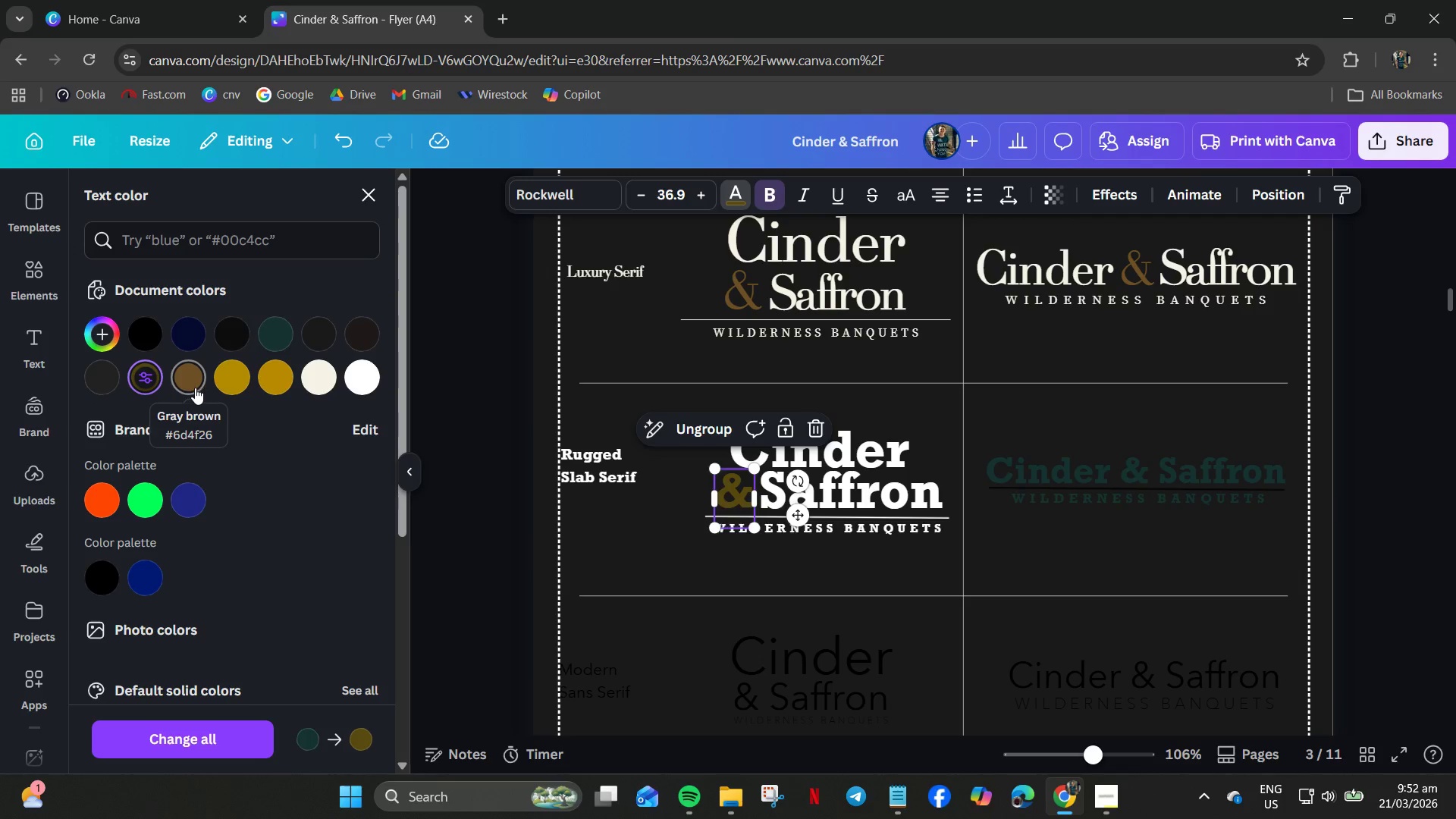 
left_click([195, 388])
 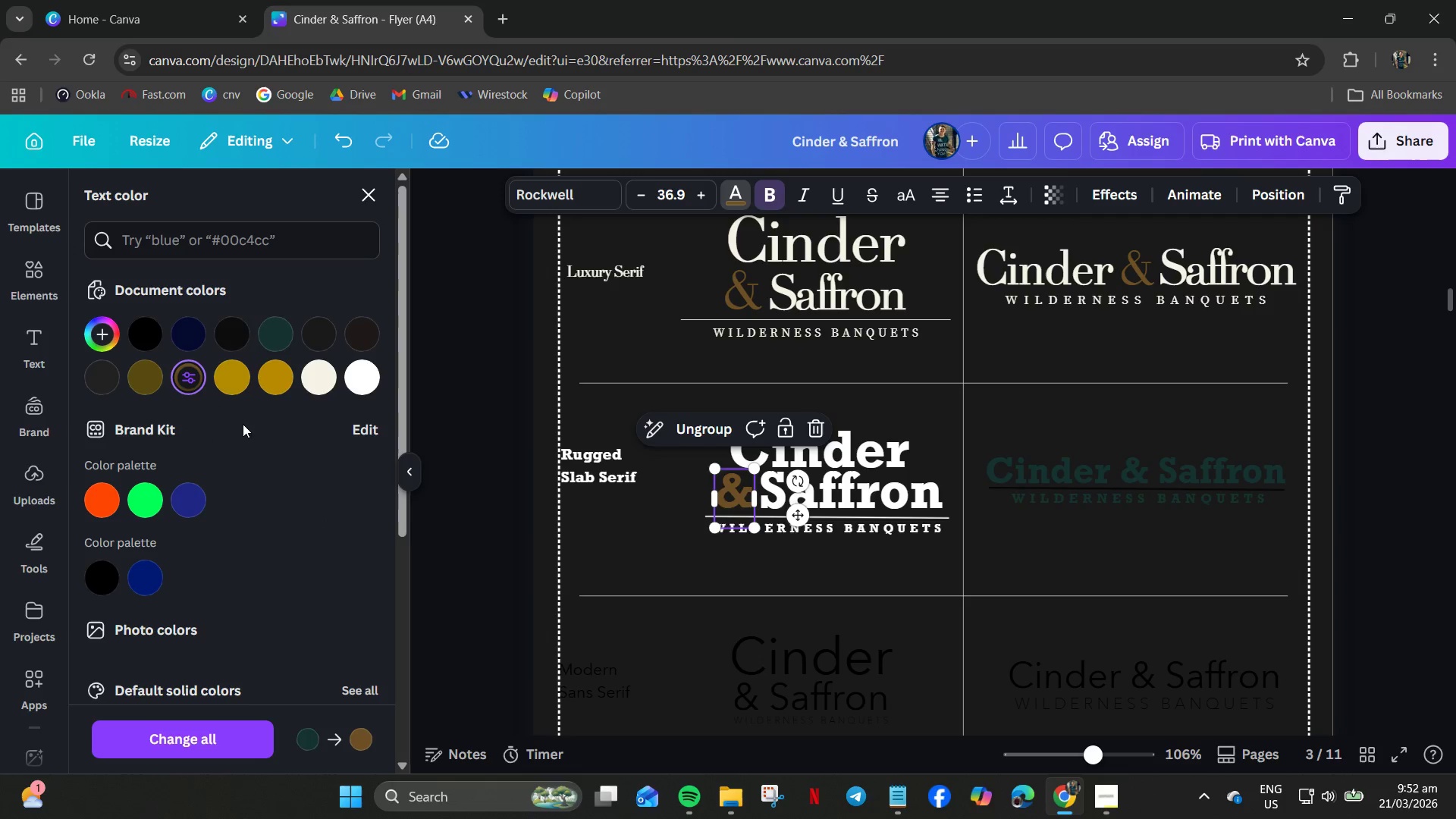 
left_click([235, 381])
 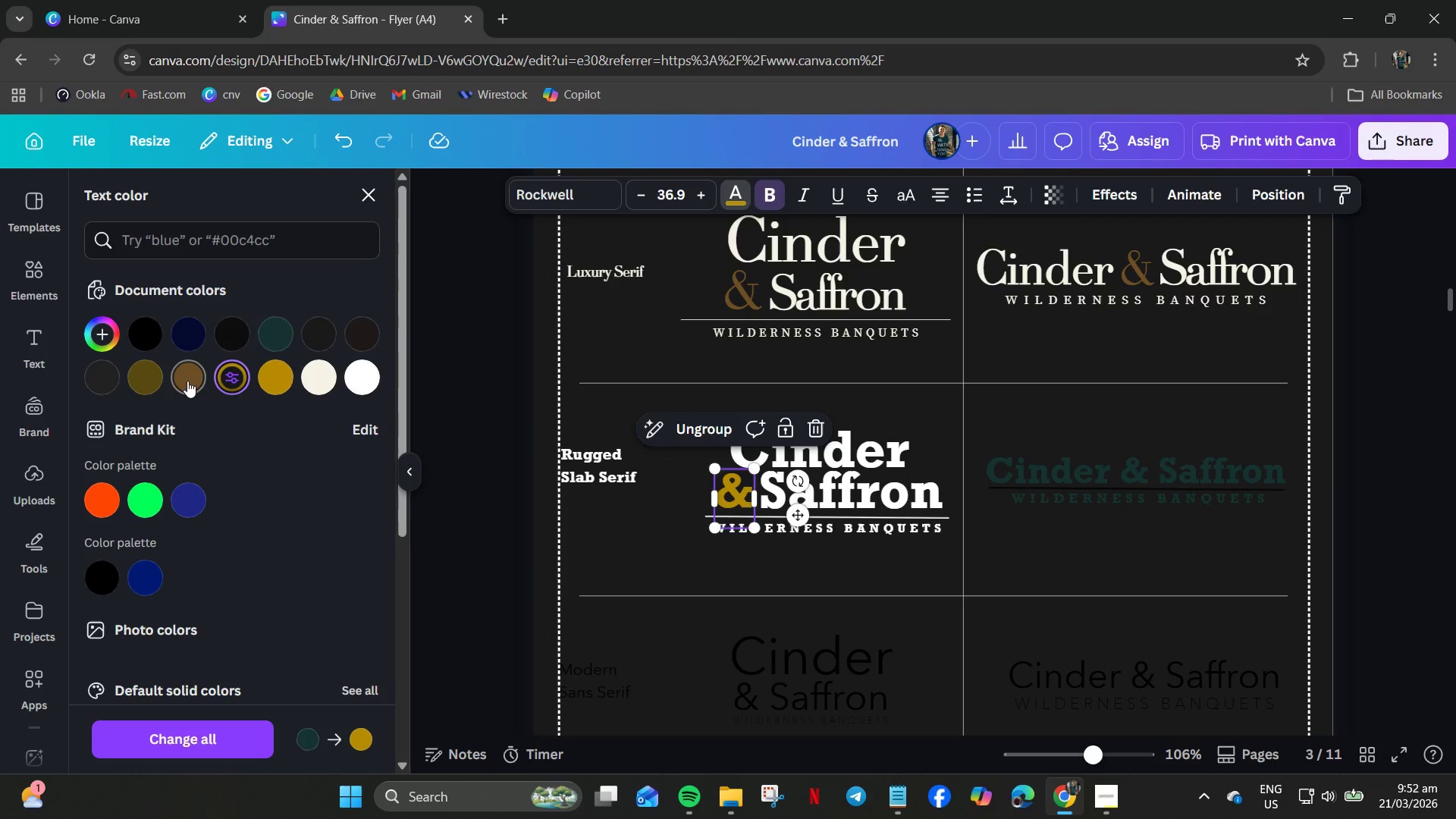 
left_click([152, 381])
 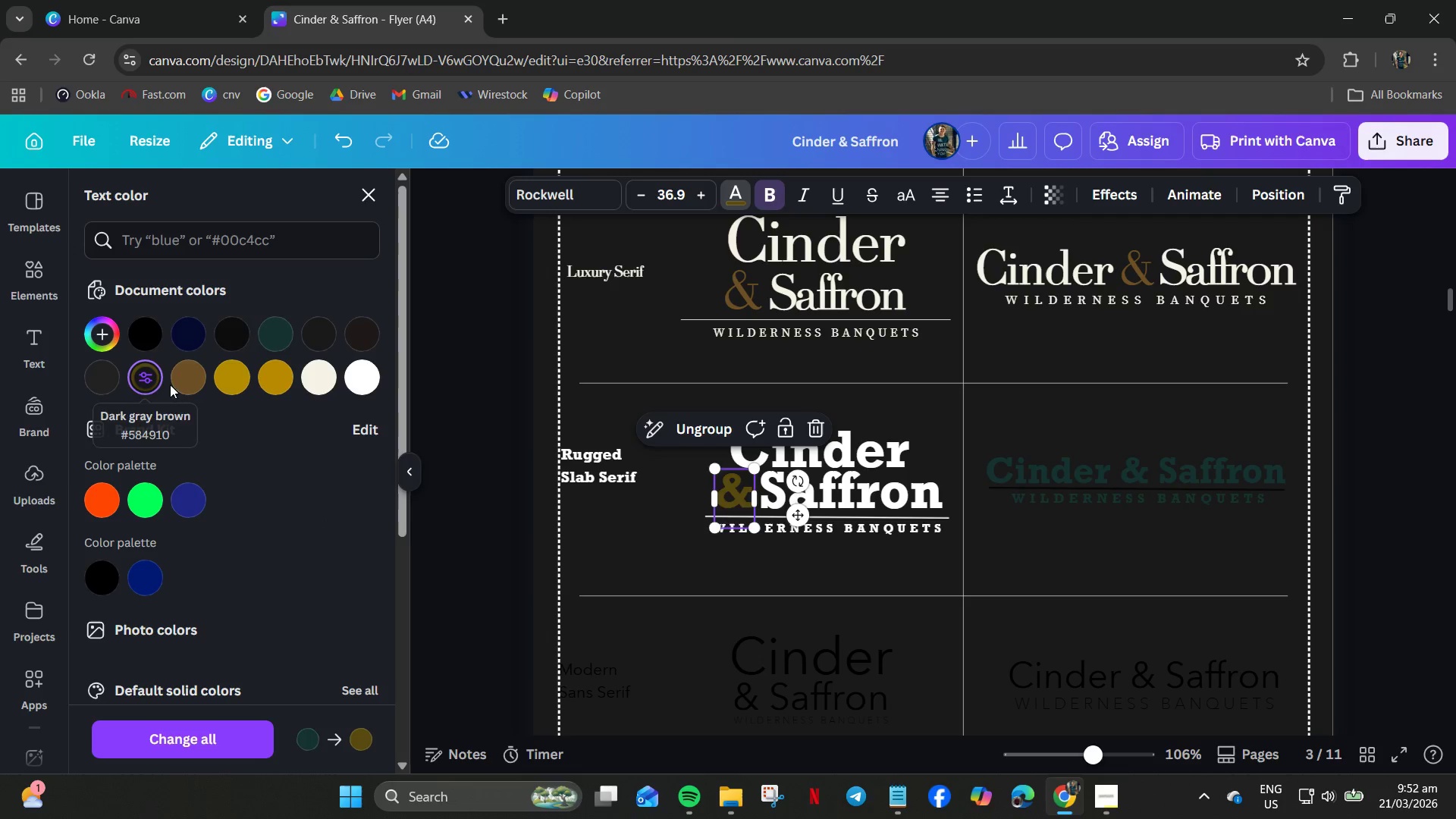 
left_click([185, 384])
 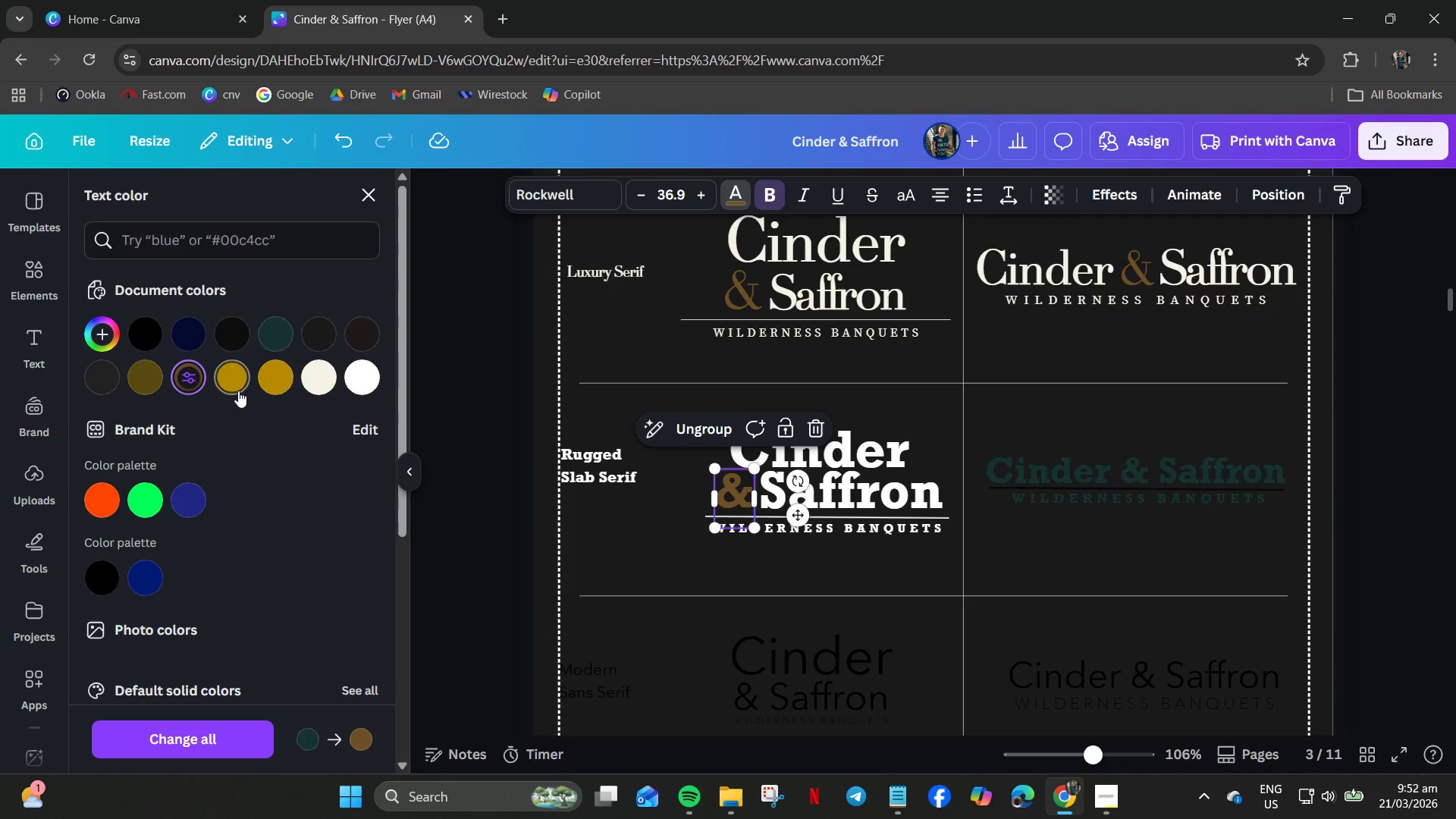 
double_click([259, 382])
 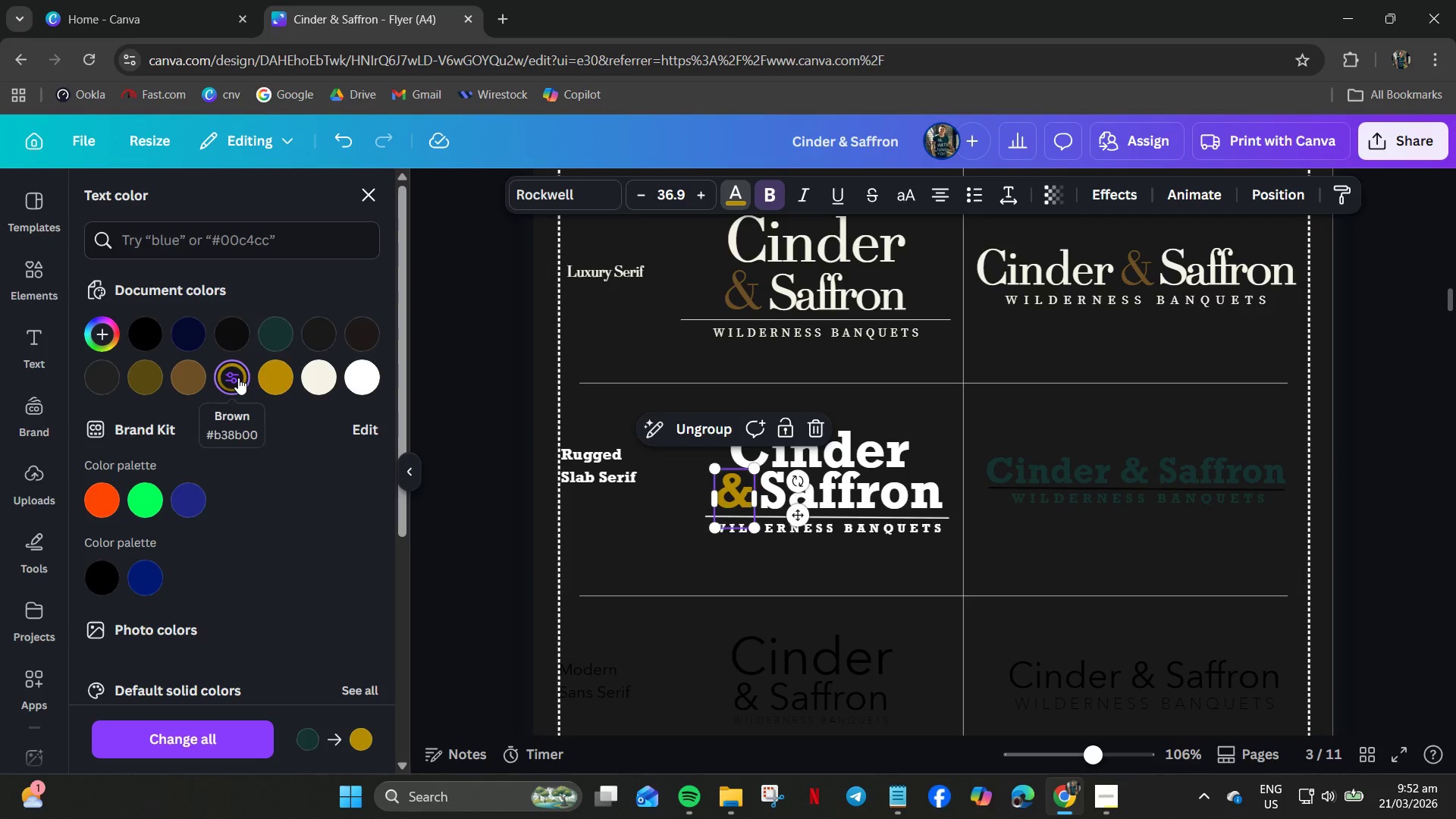 
left_click([190, 376])
 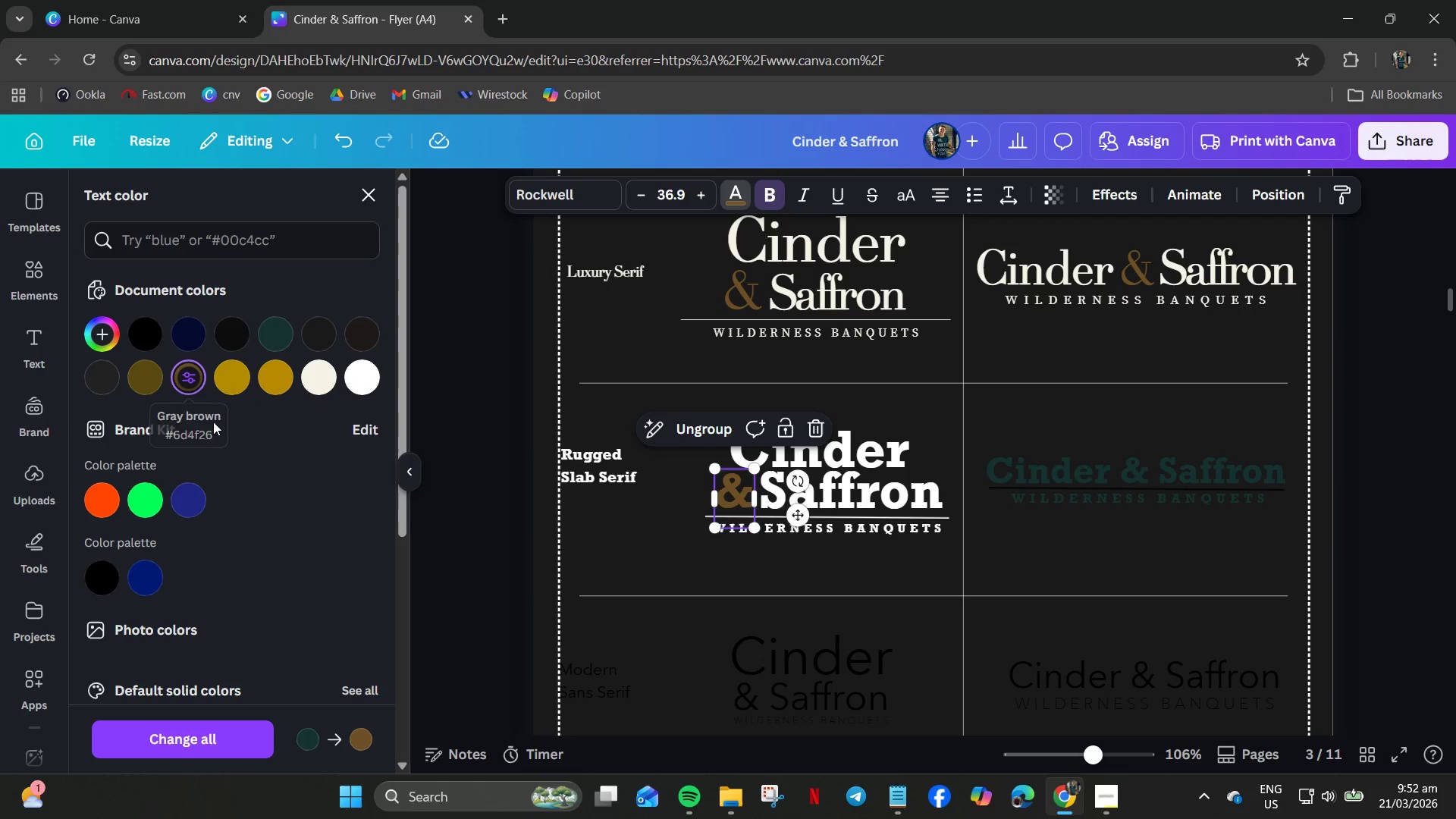 
scroll: coordinate [246, 435], scroll_direction: down, amount: 4.0
 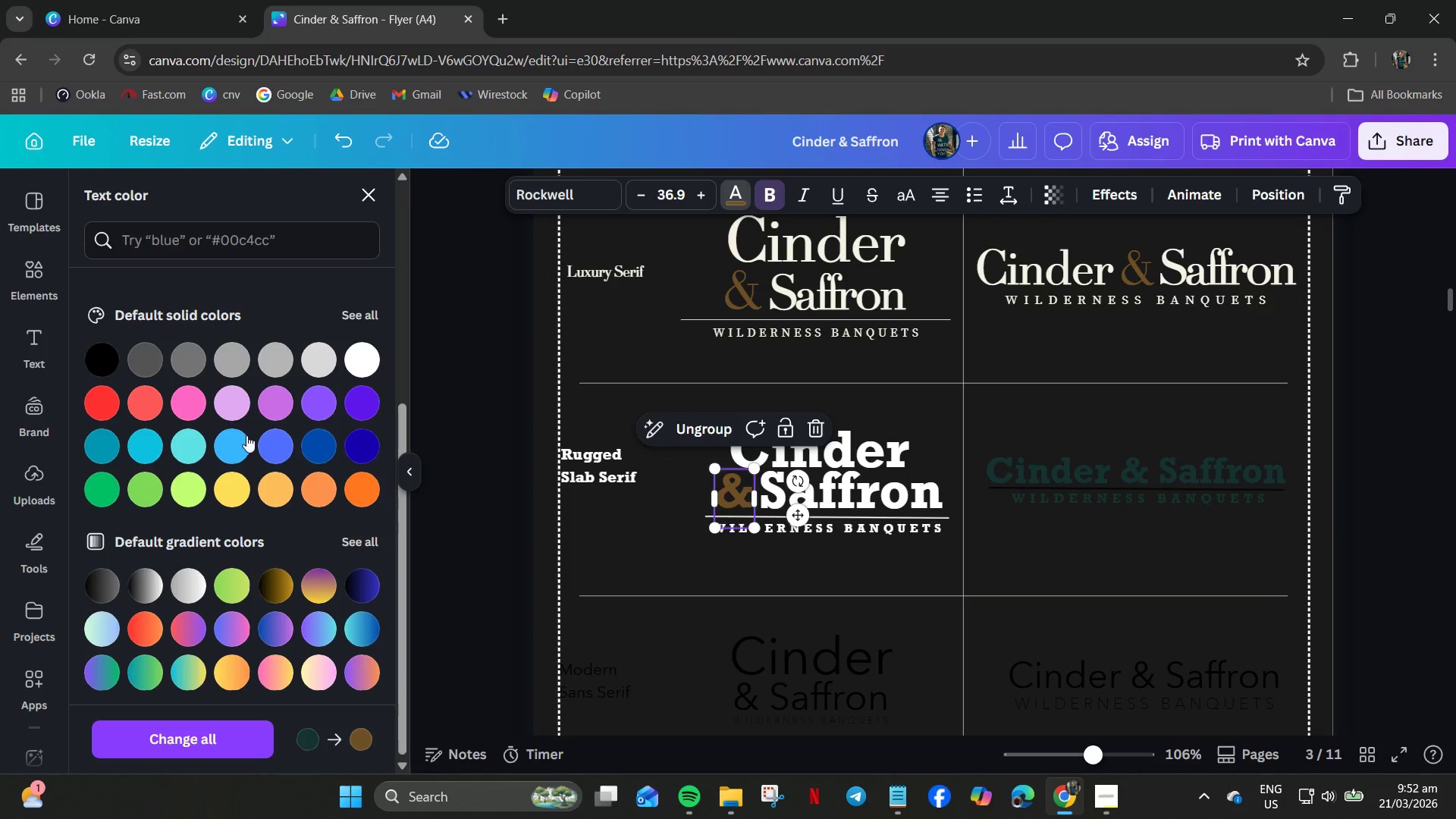 
scroll: coordinate [247, 422], scroll_direction: up, amount: 7.0
 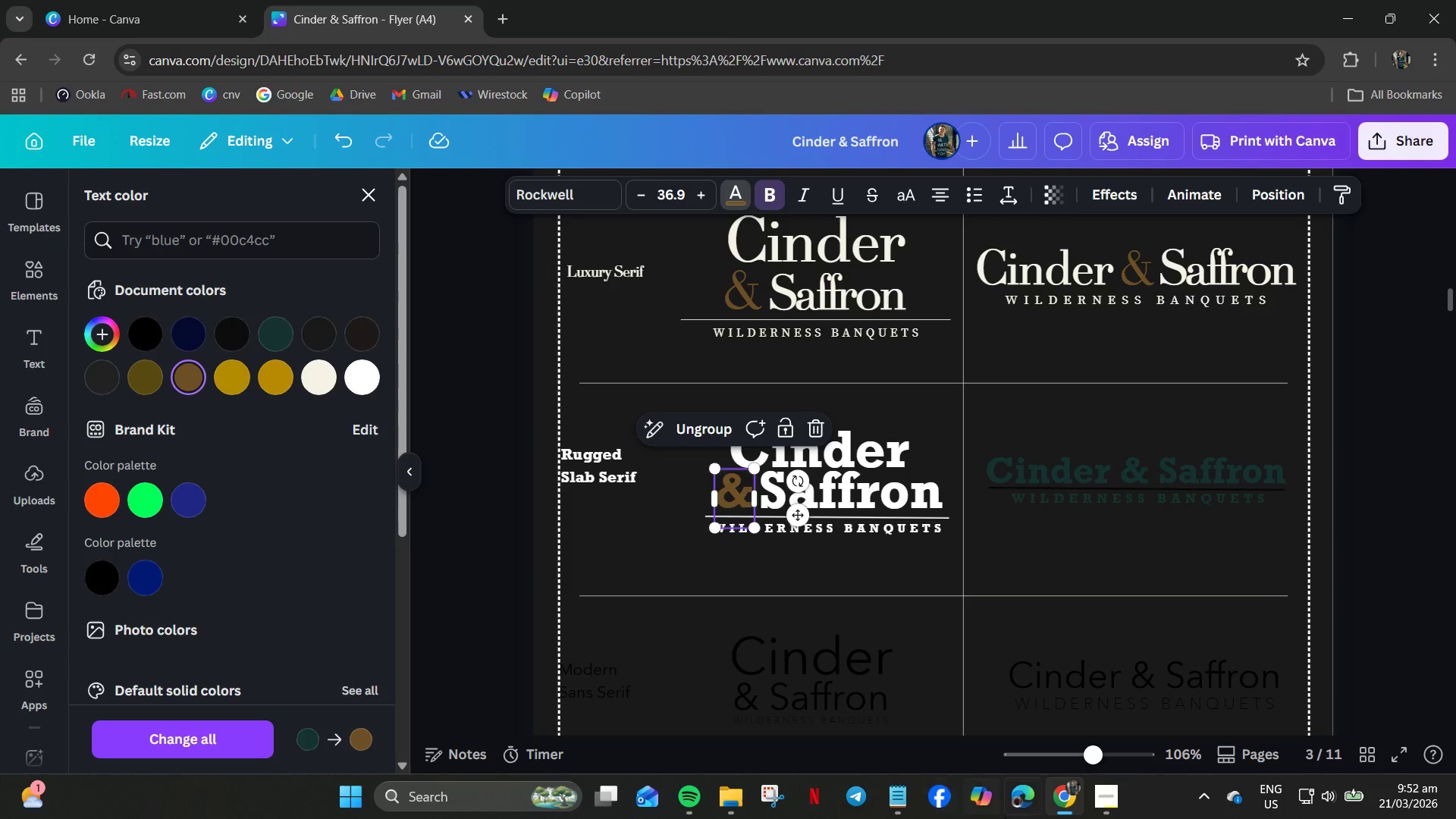 
left_click([906, 817])
 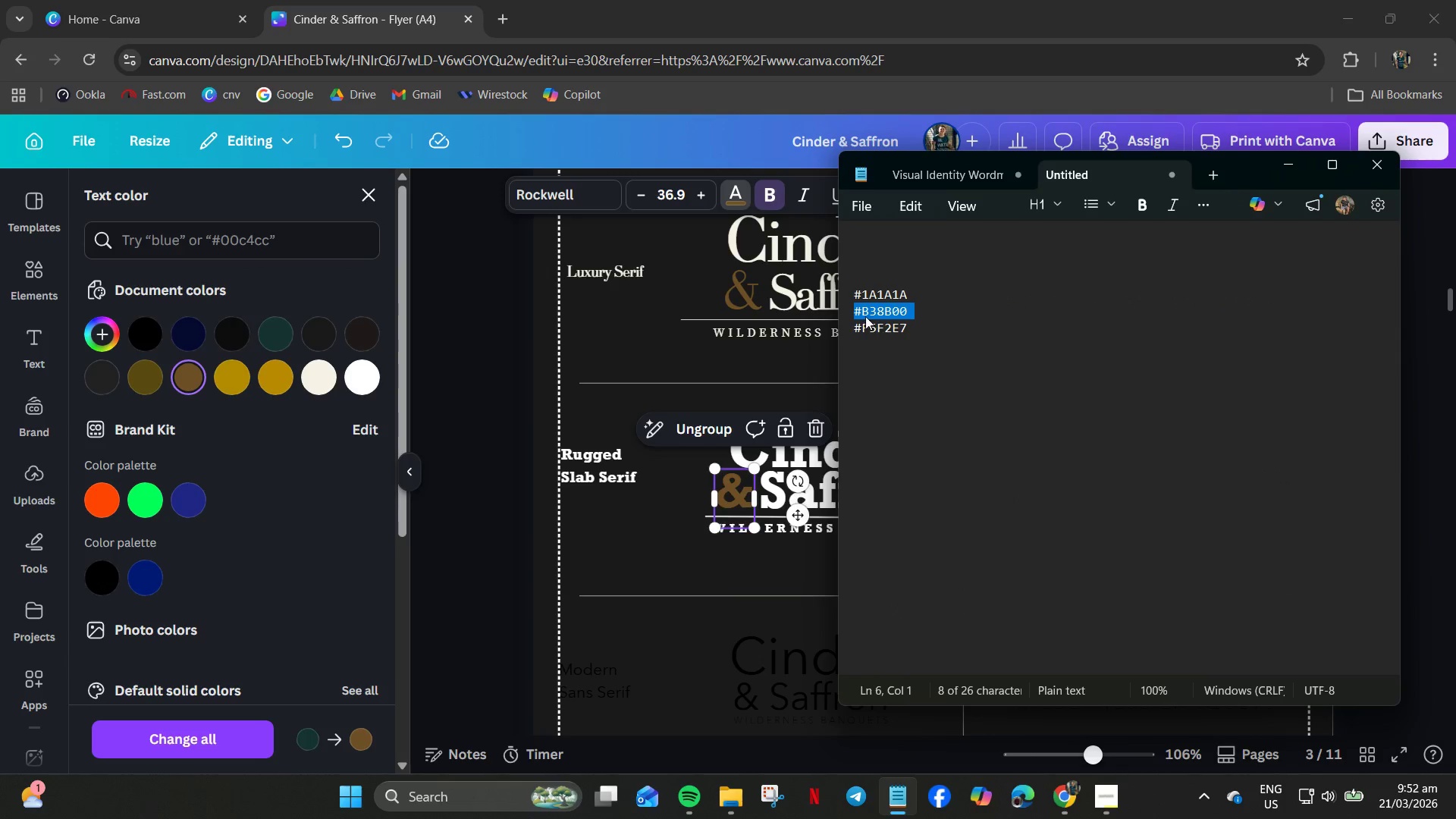 
key(Control+C)
 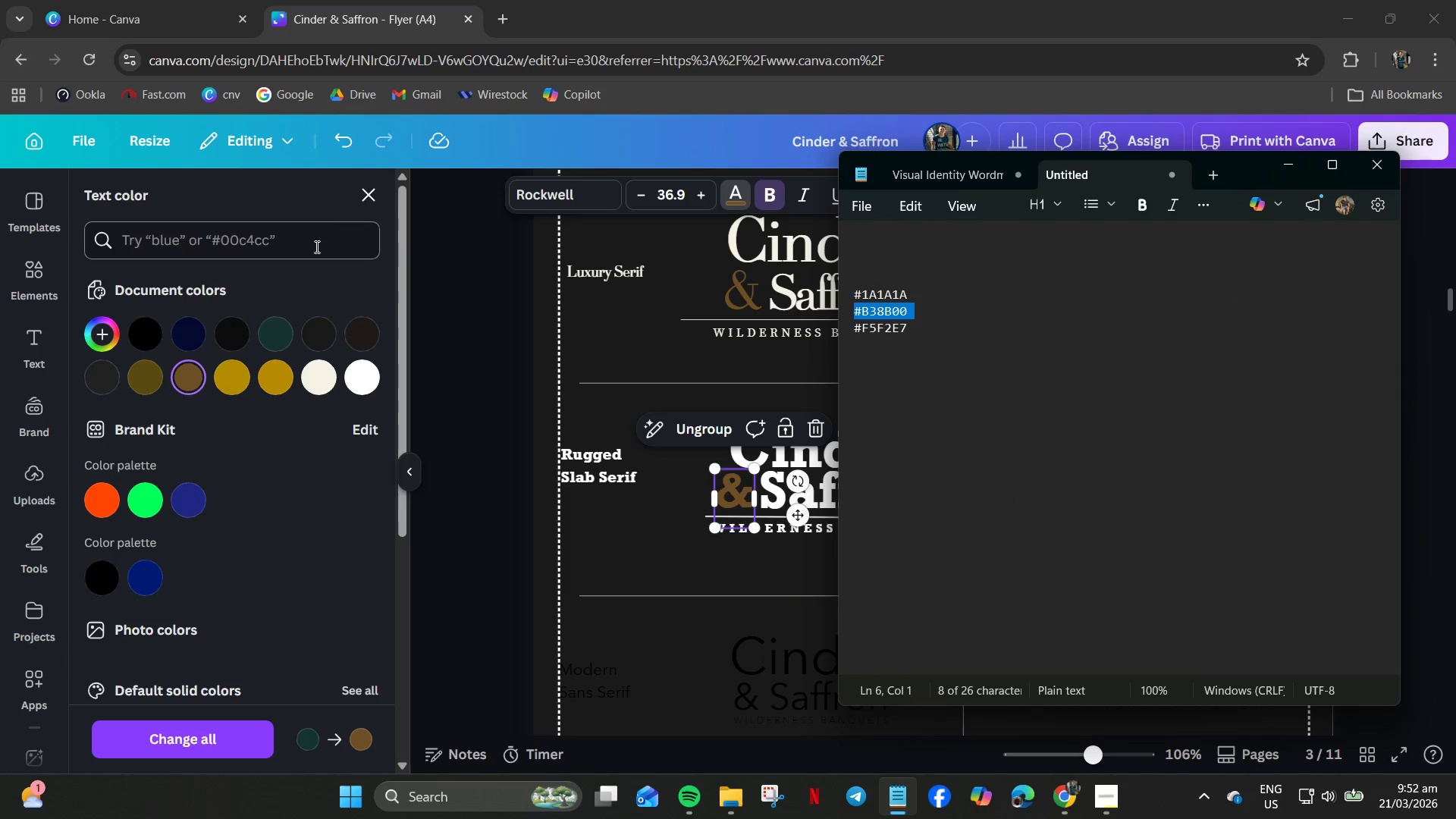 
left_click([309, 248])
 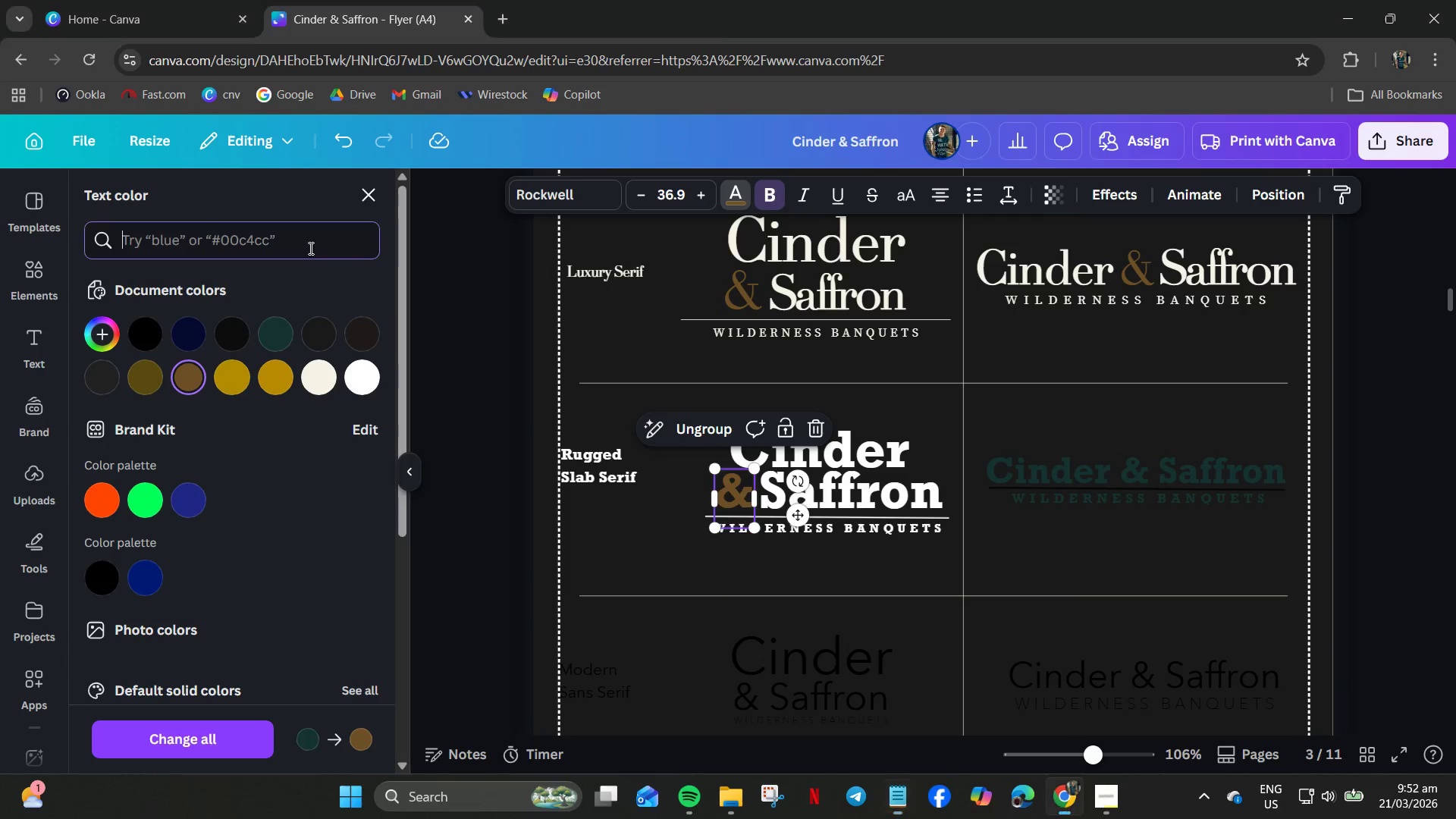 
key(Control+A)
 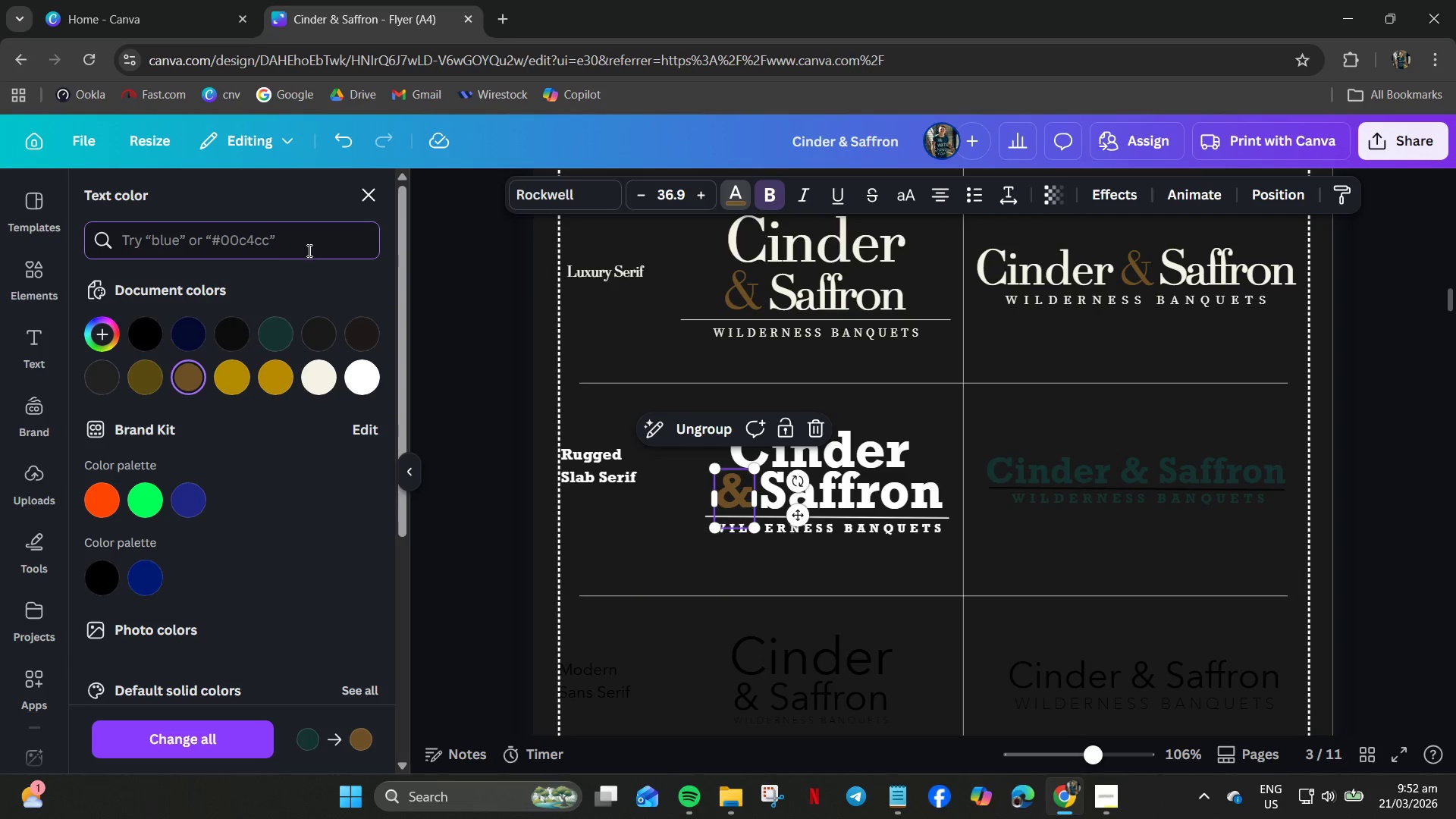 
key(Control+V)
 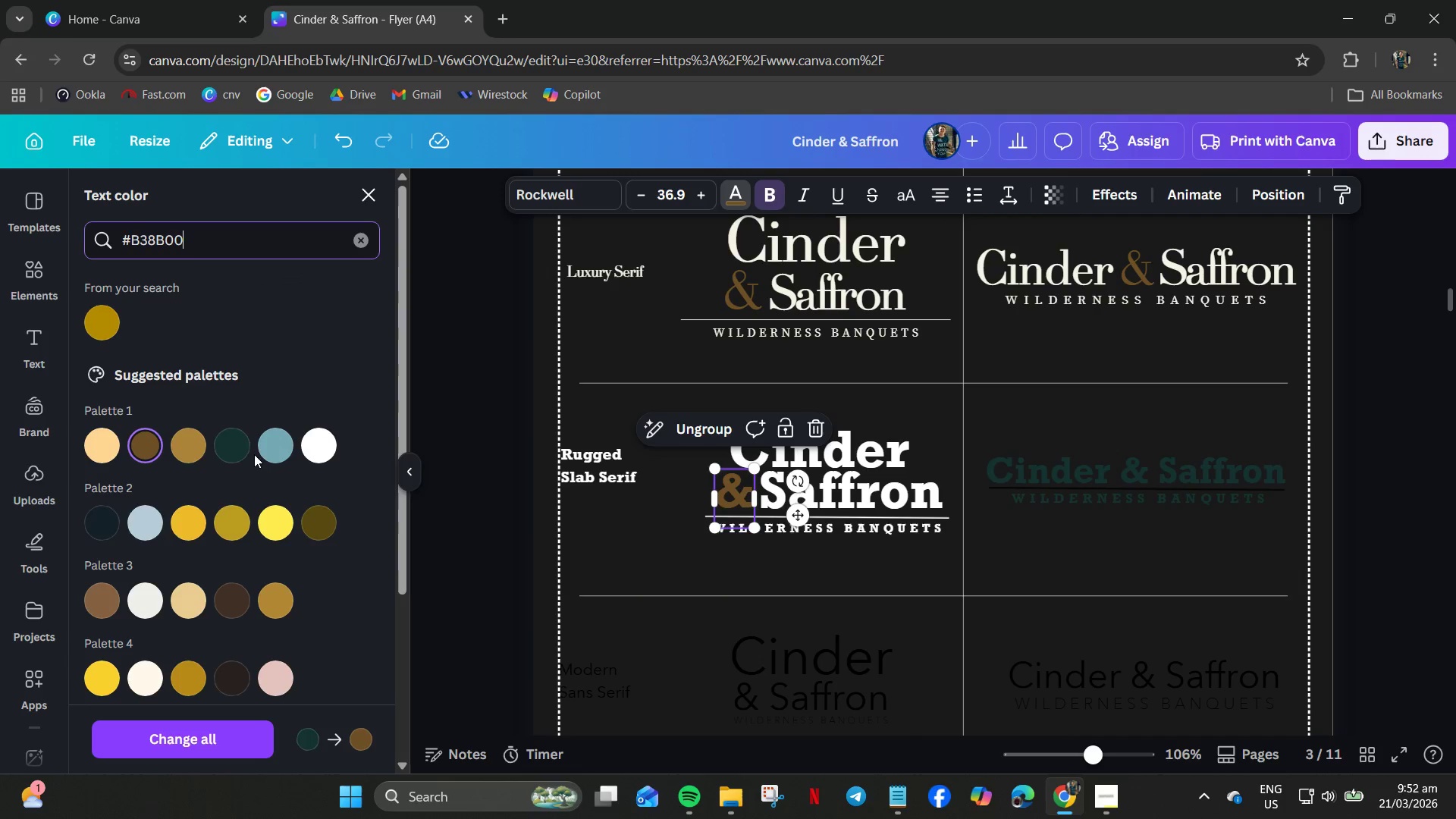 
left_click([180, 450])
 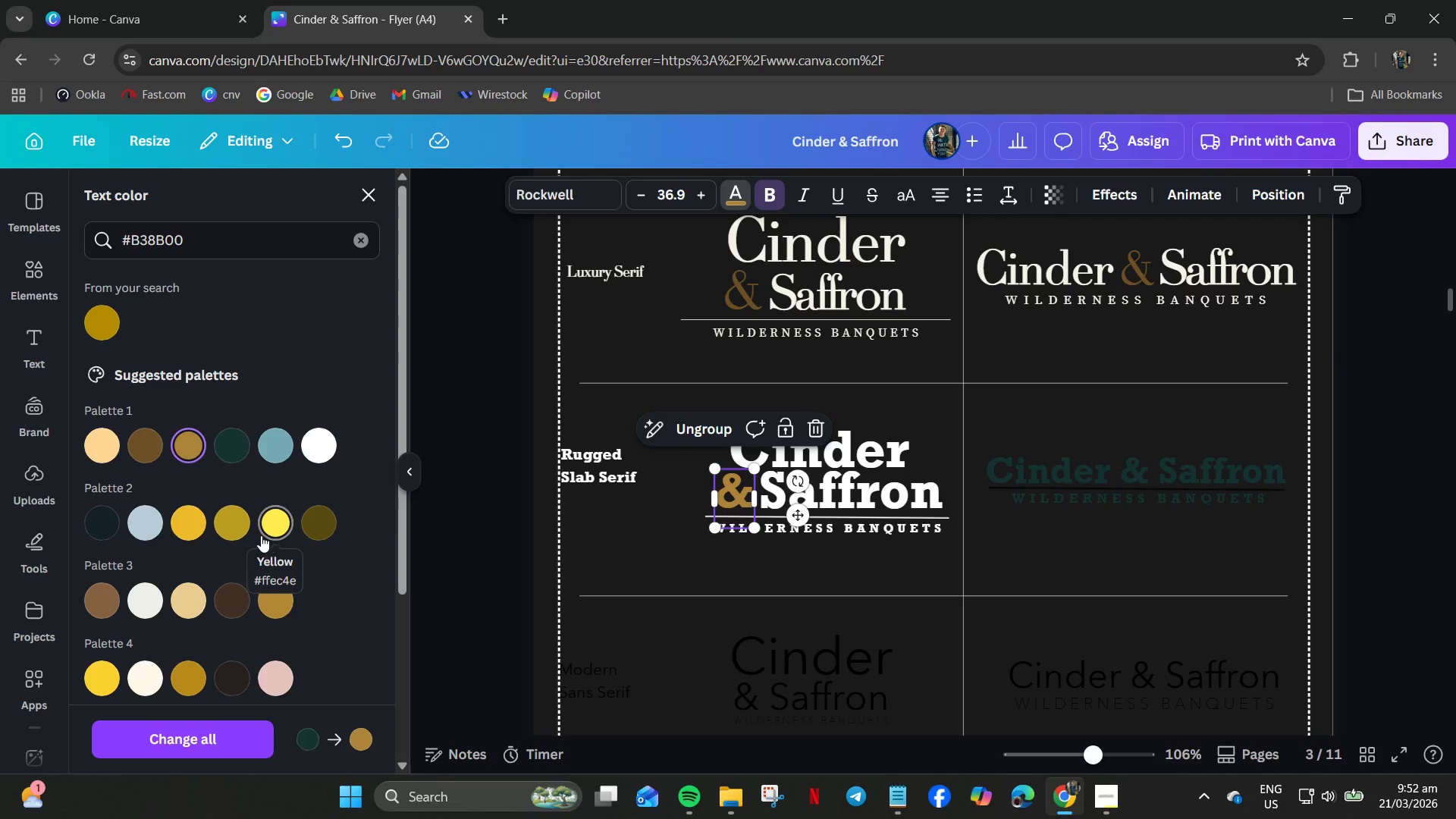 
left_click([232, 526])
 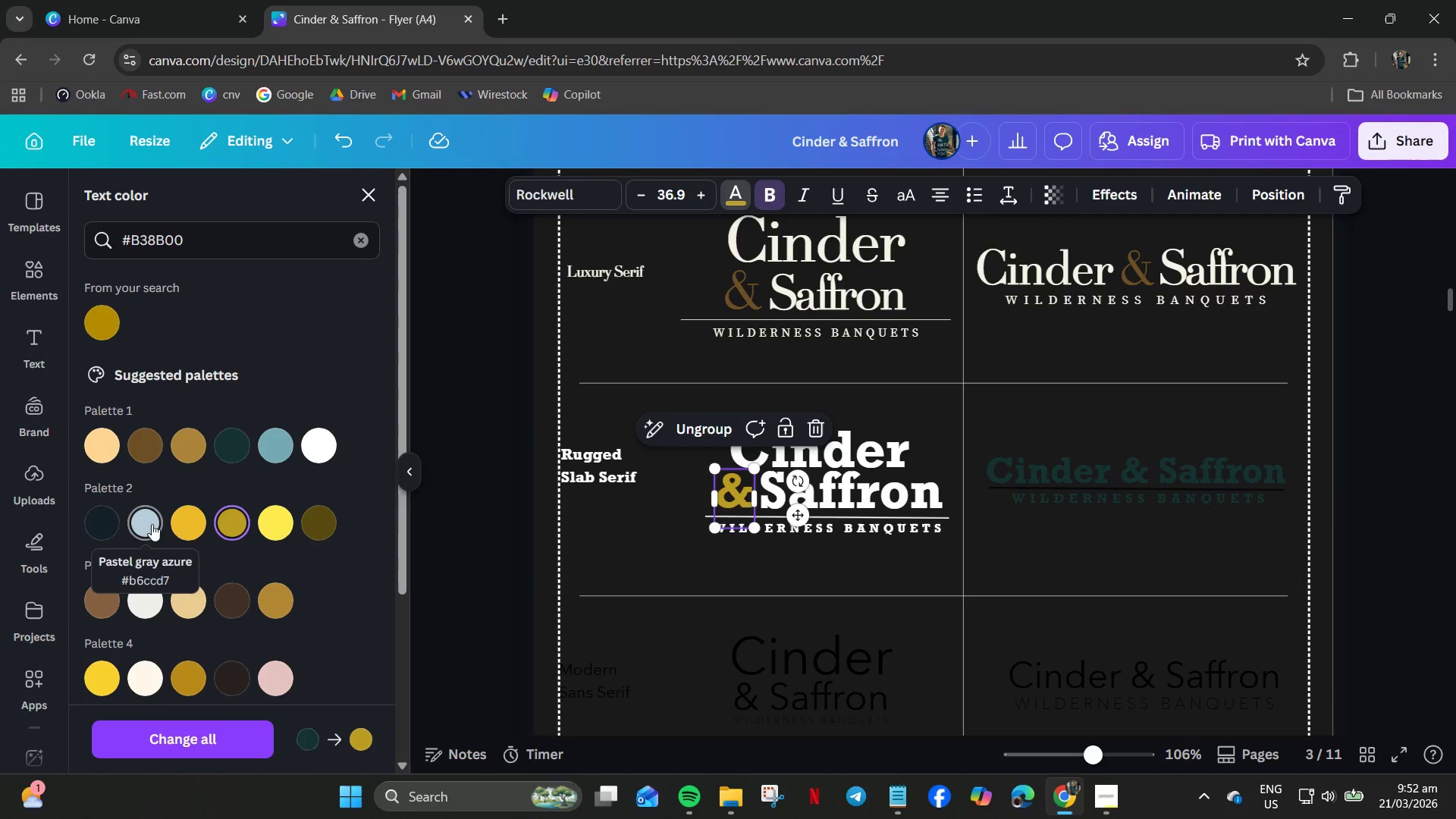 
double_click([187, 525])
 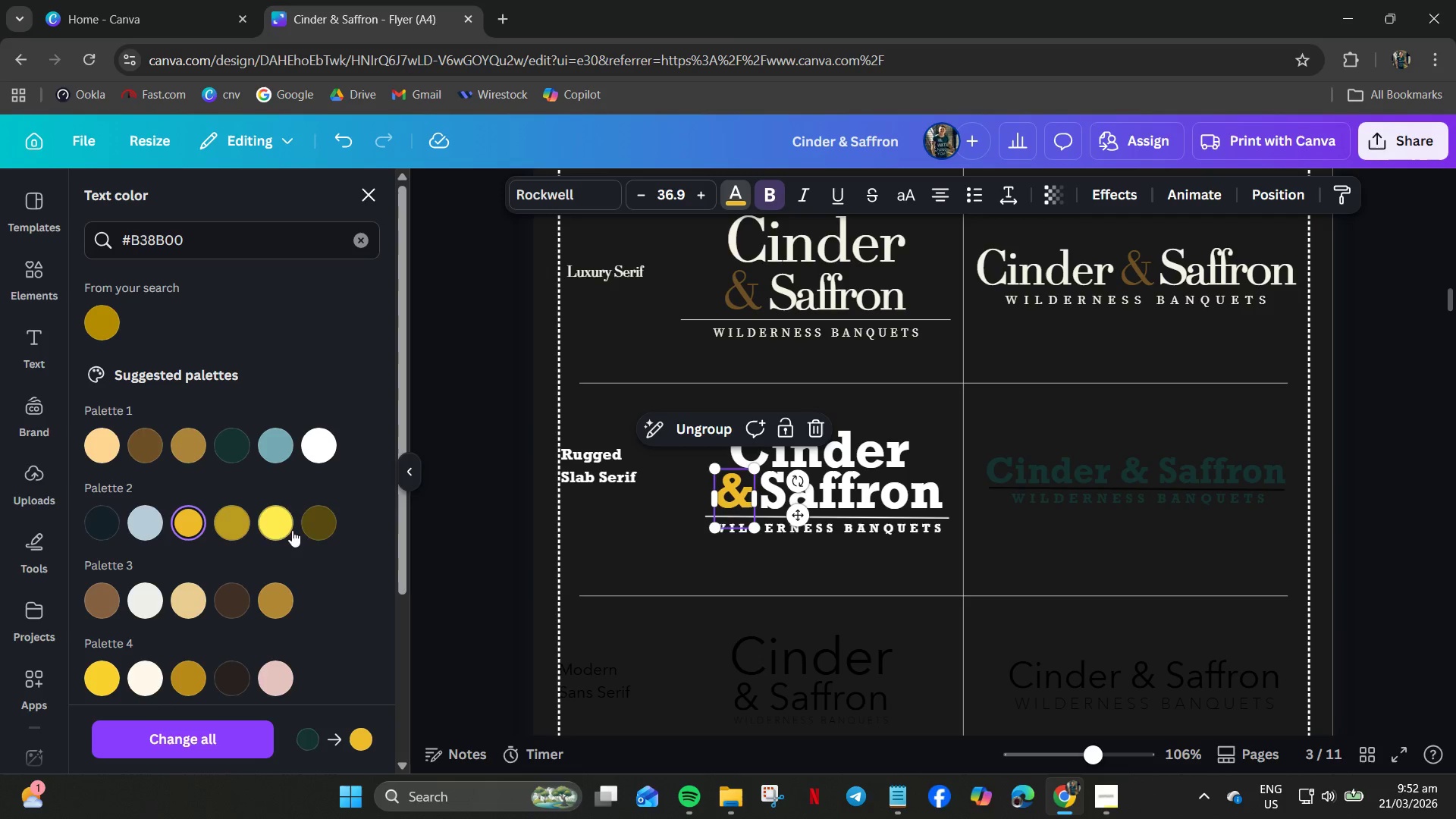 
left_click([313, 529])
 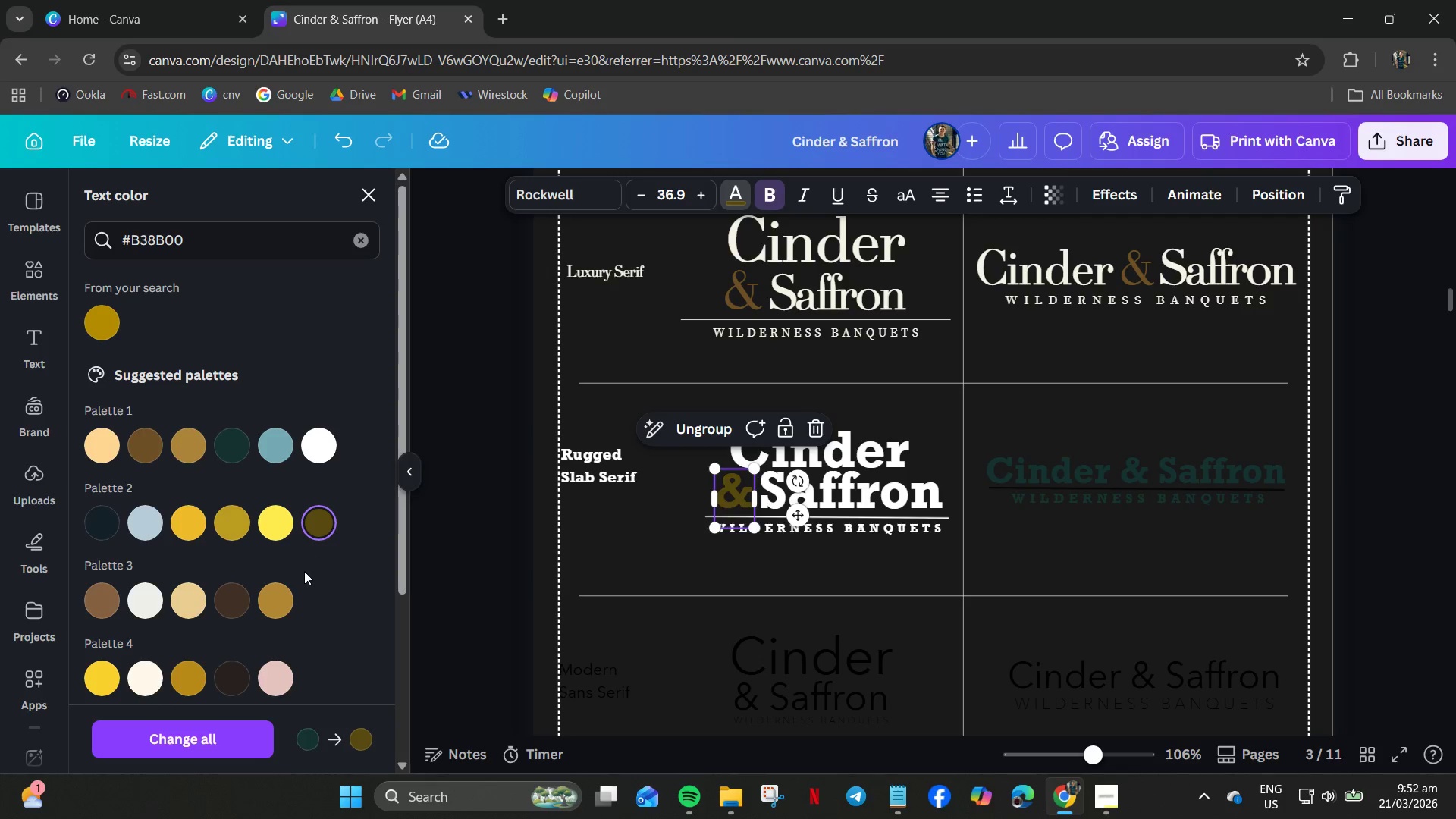 
left_click([283, 604])
 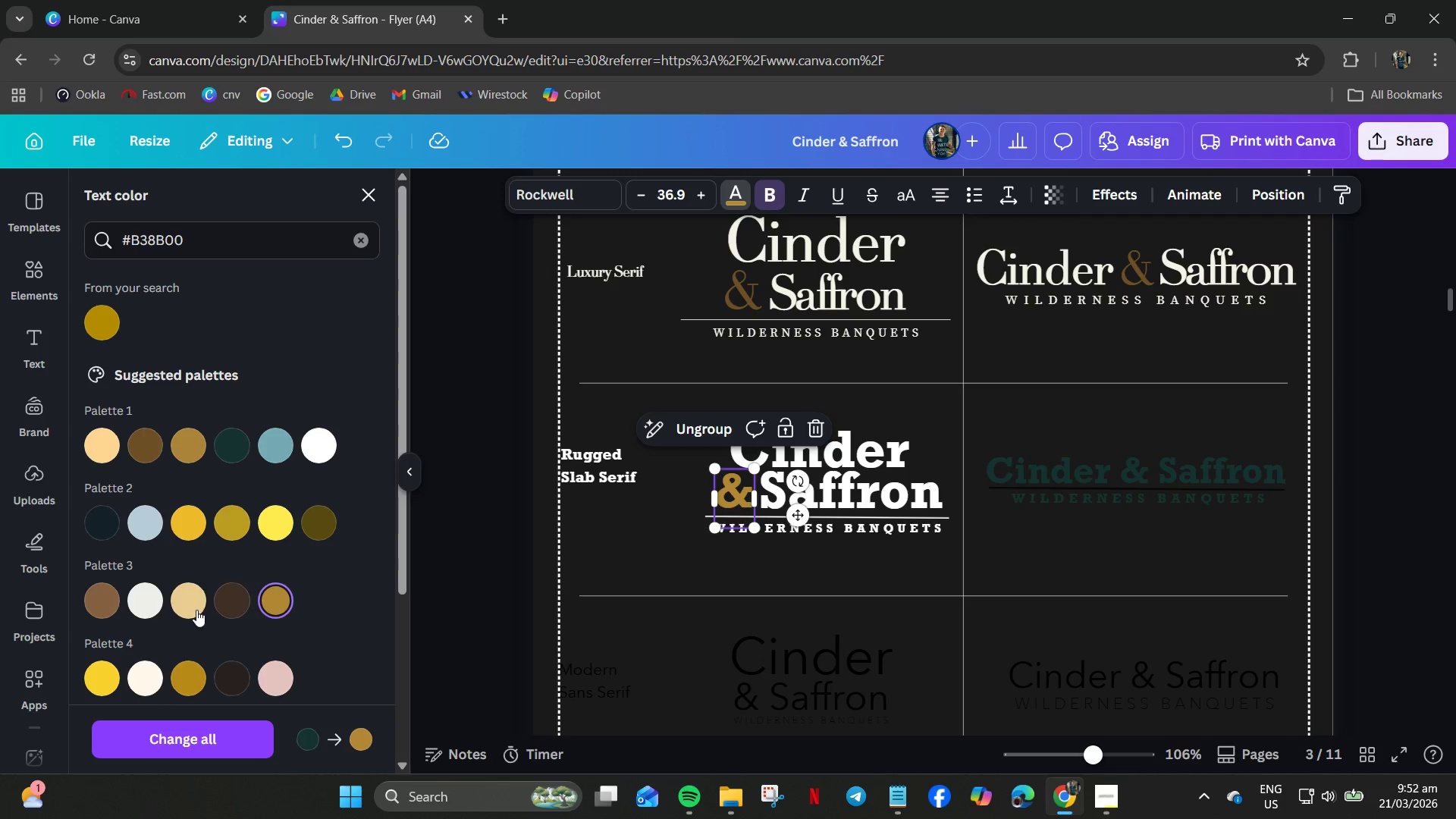 
left_click([193, 609])
 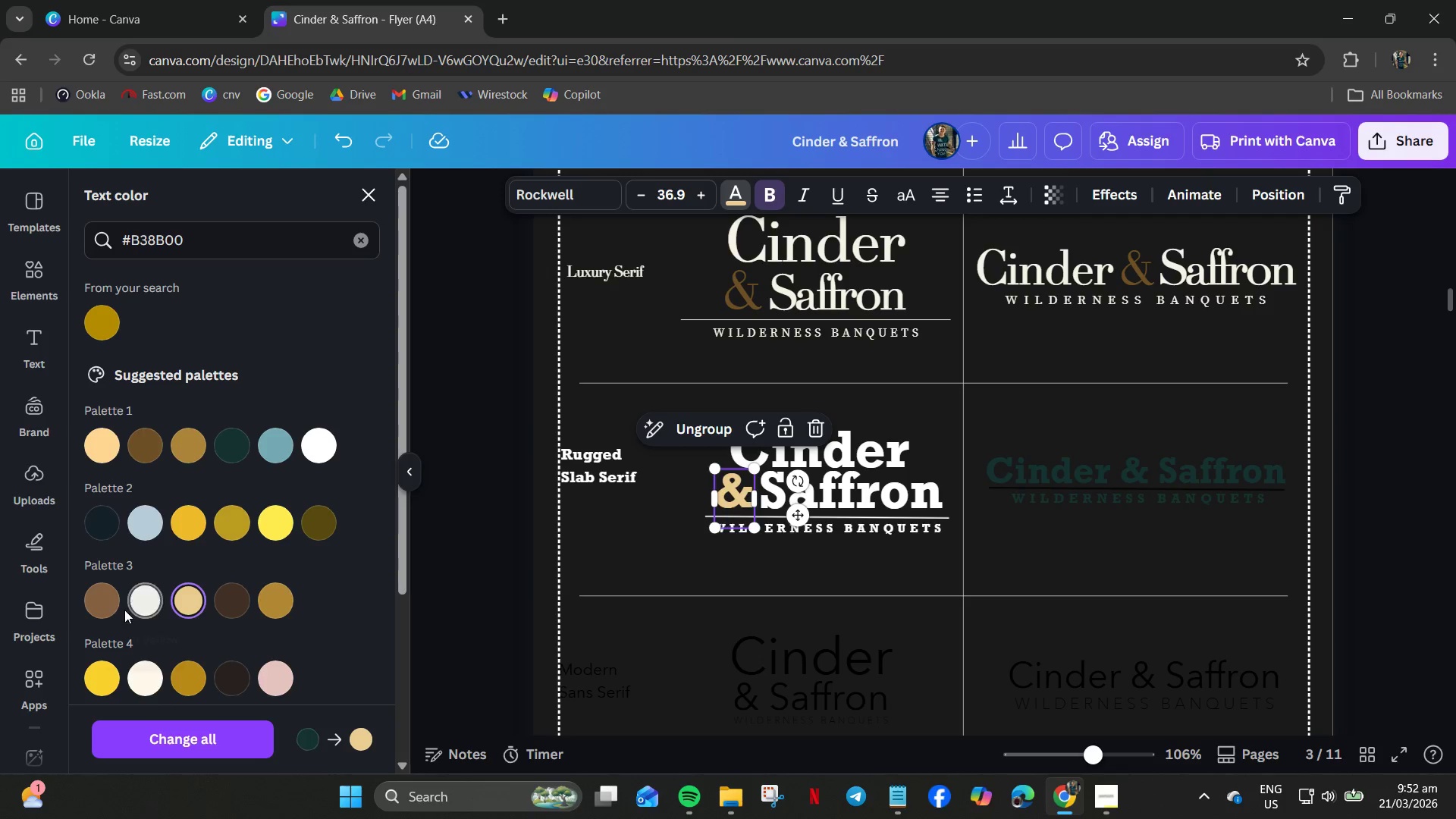 
left_click([93, 604])
 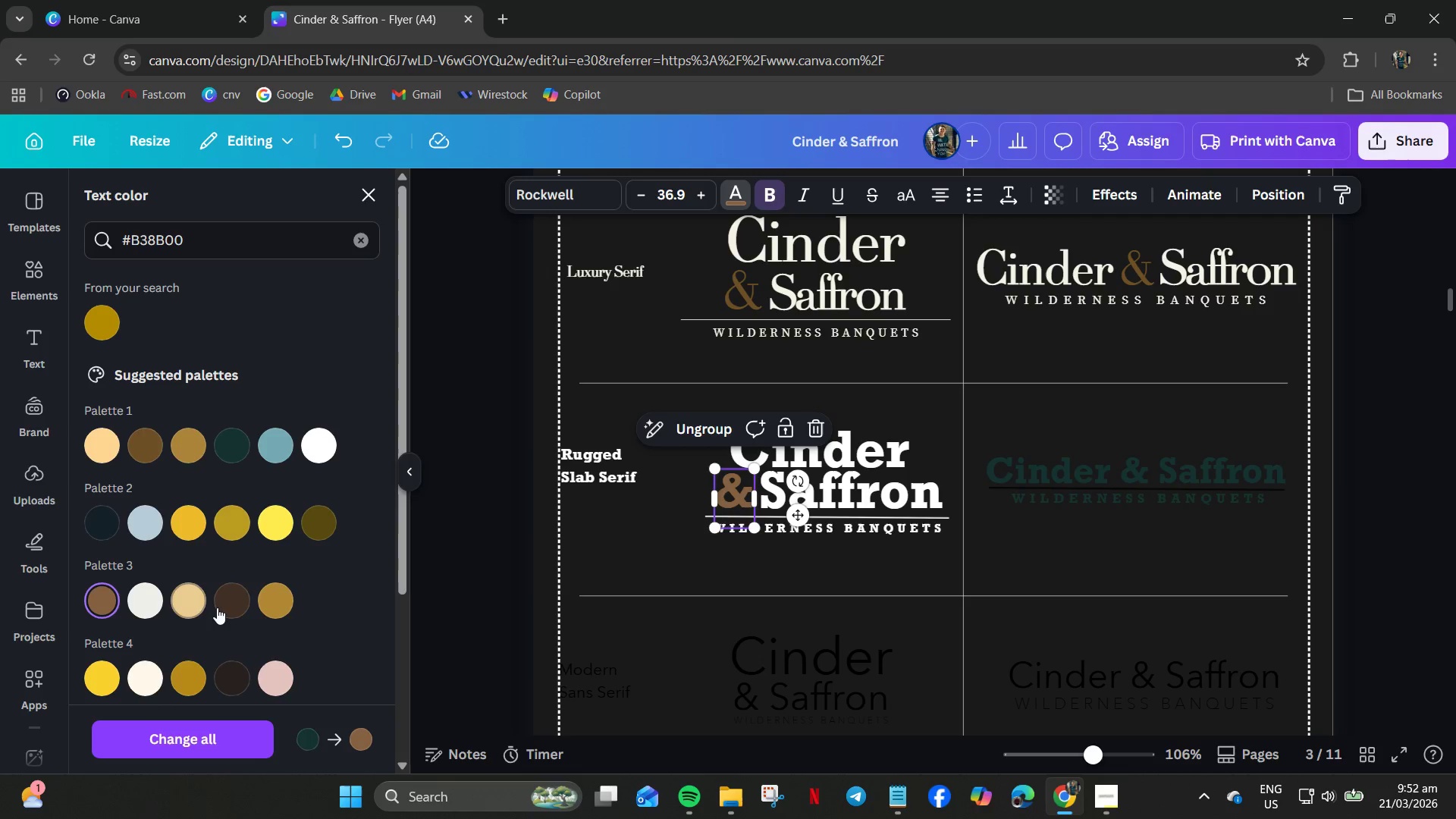 
left_click([228, 604])
 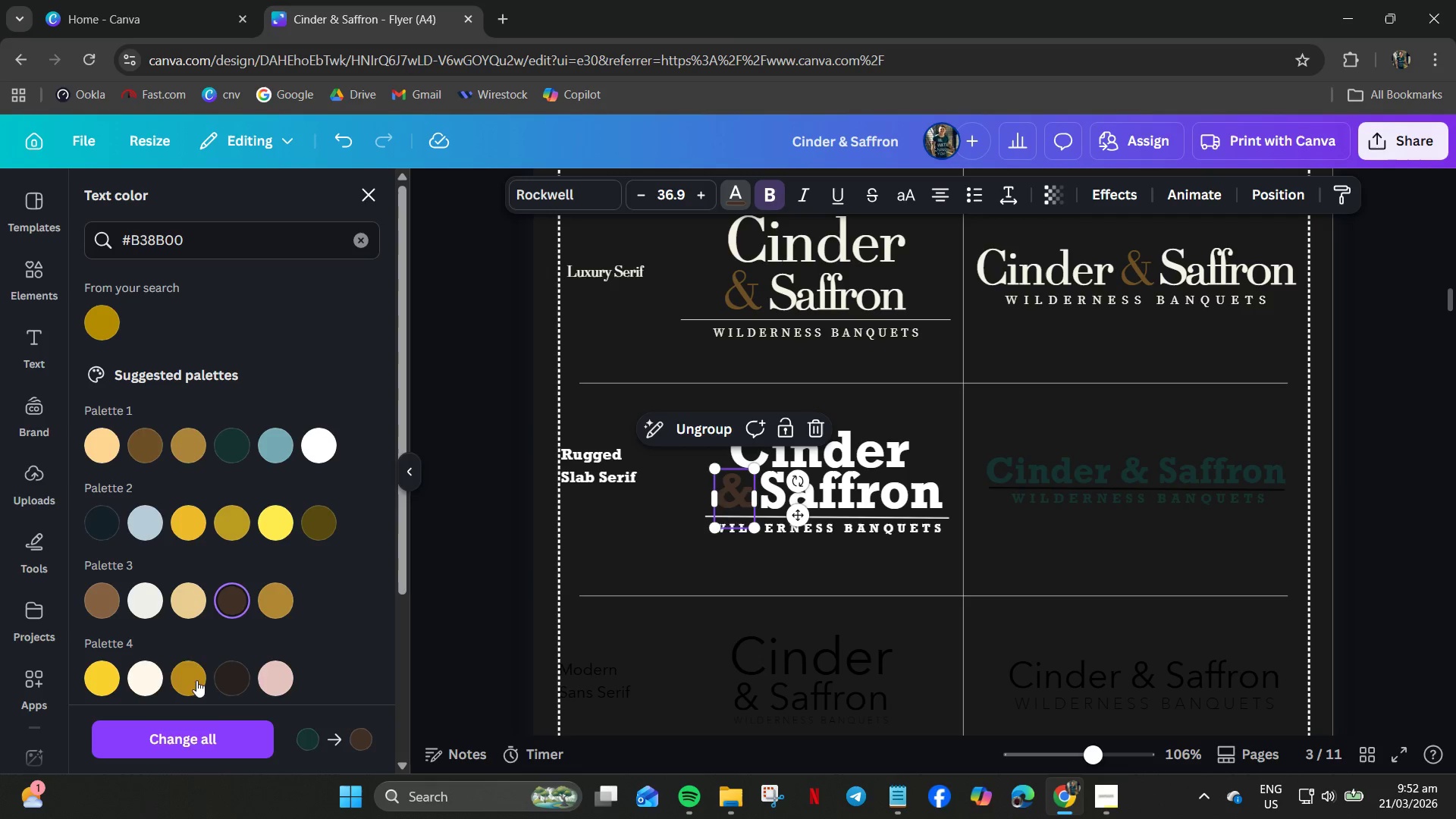 
left_click([176, 687])
 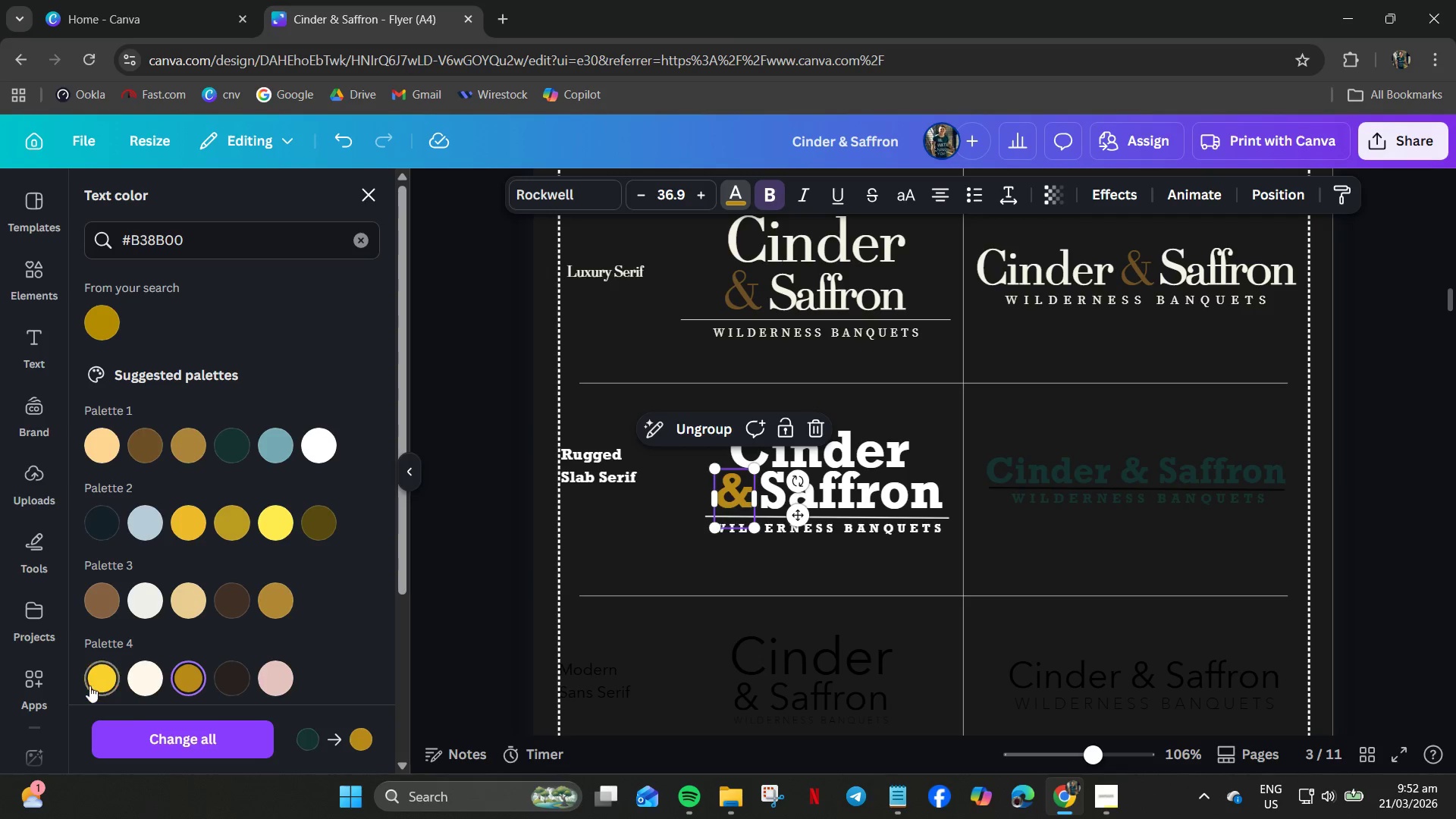 
left_click([89, 686])
 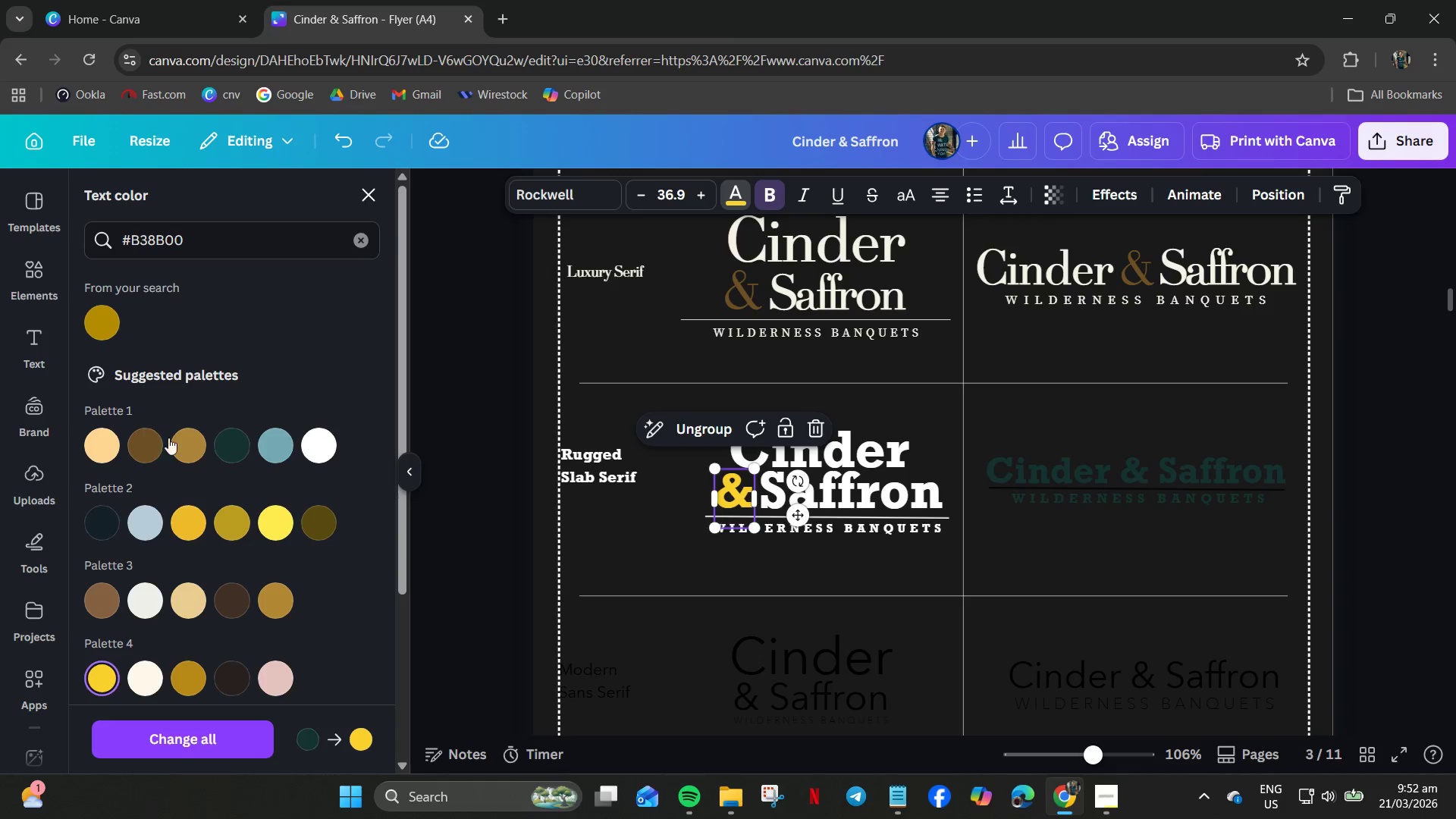 
left_click([135, 458])
 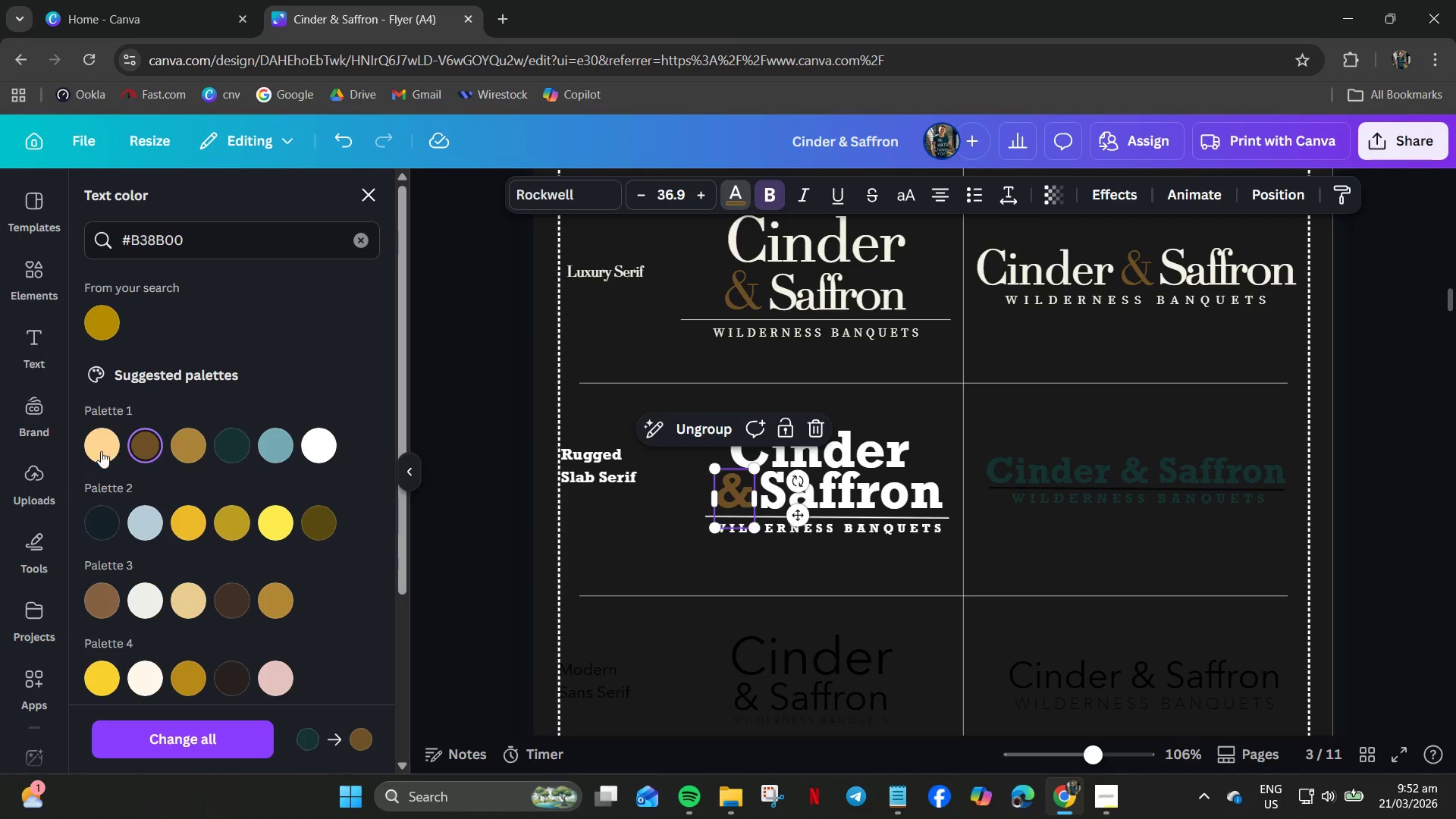 
left_click([101, 451])
 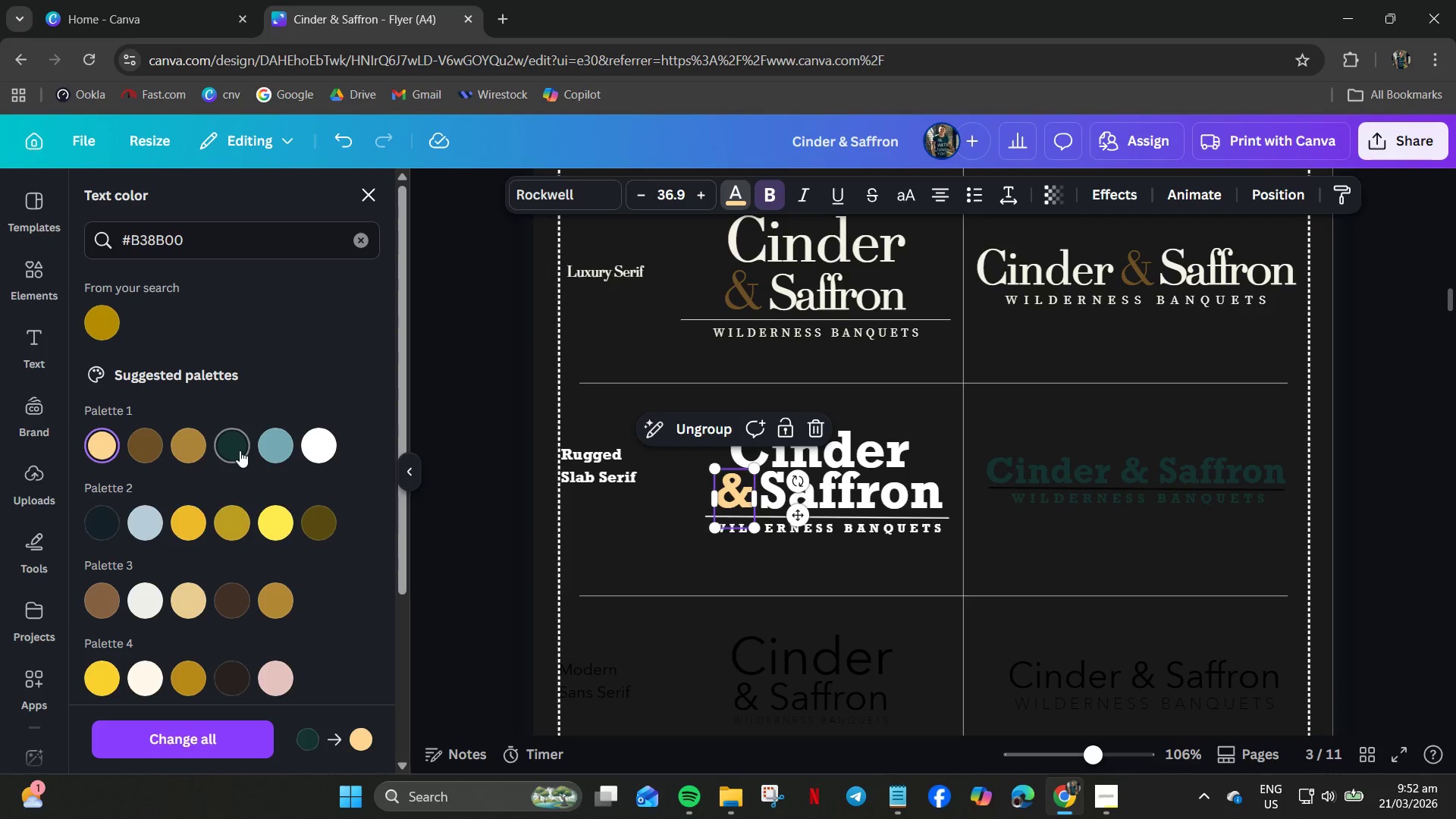 
left_click([307, 444])
 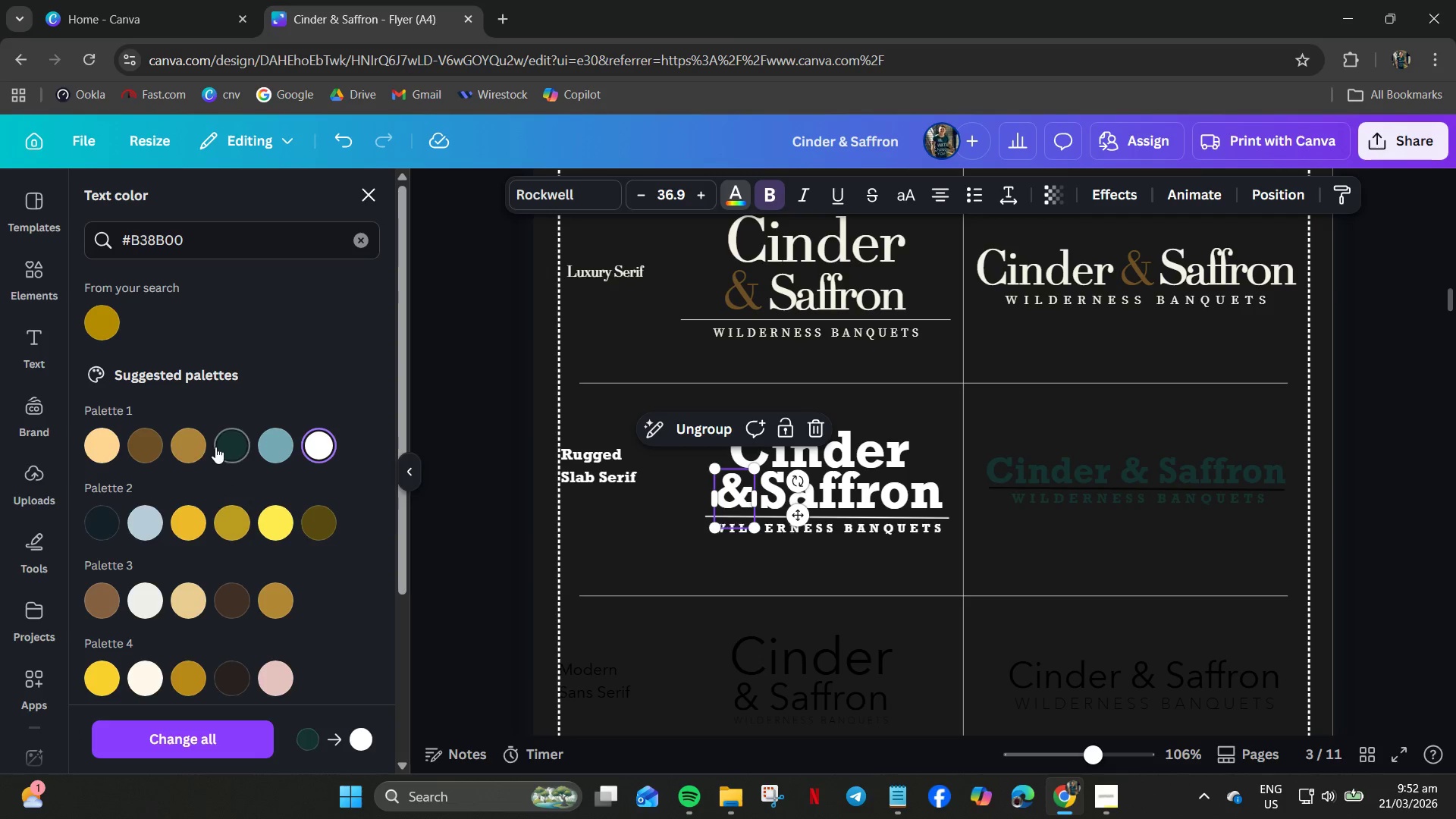 
left_click([186, 449])
 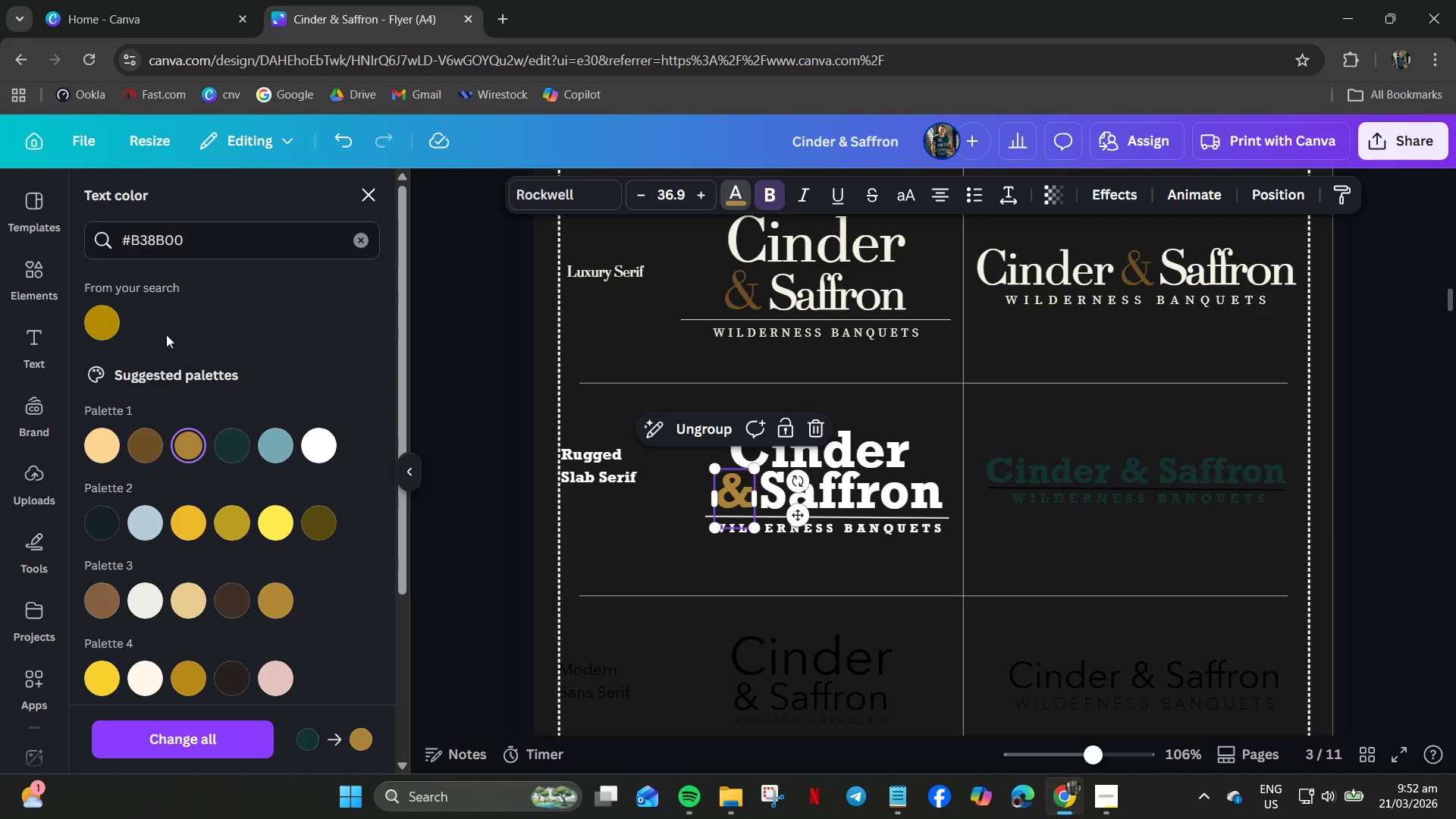 
left_click([106, 329])
 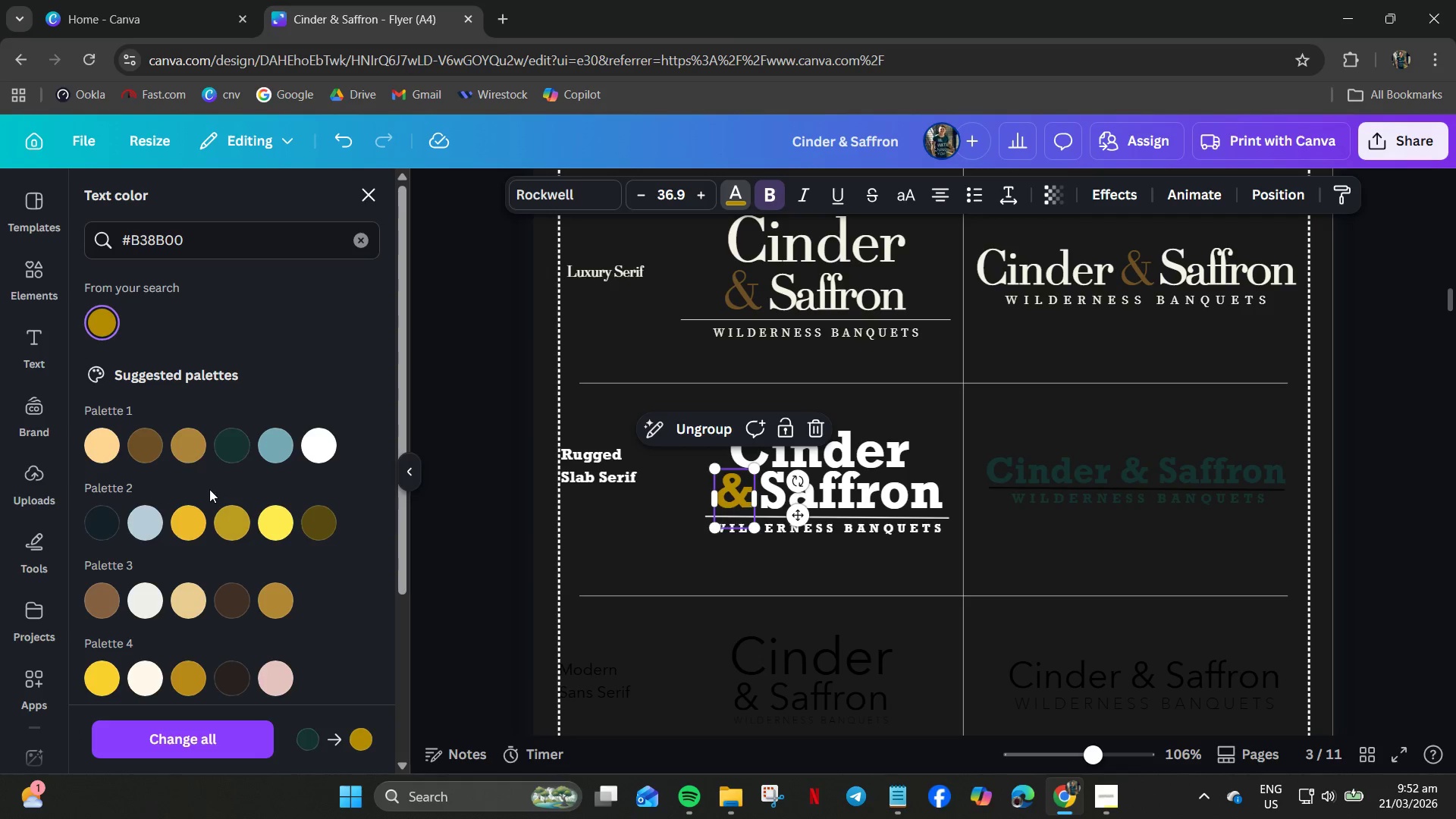 
left_click([194, 519])
 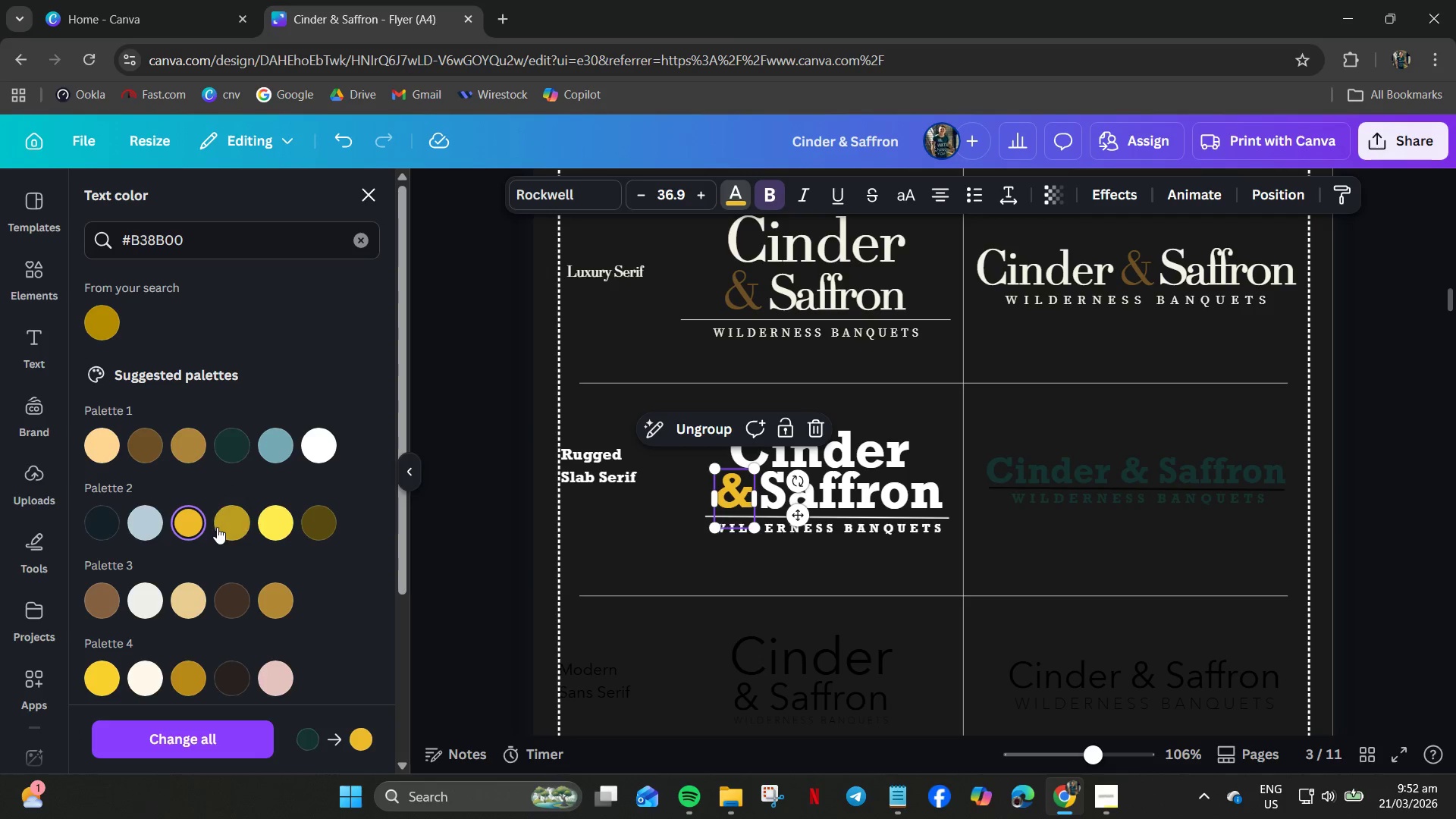 
left_click([221, 529])
 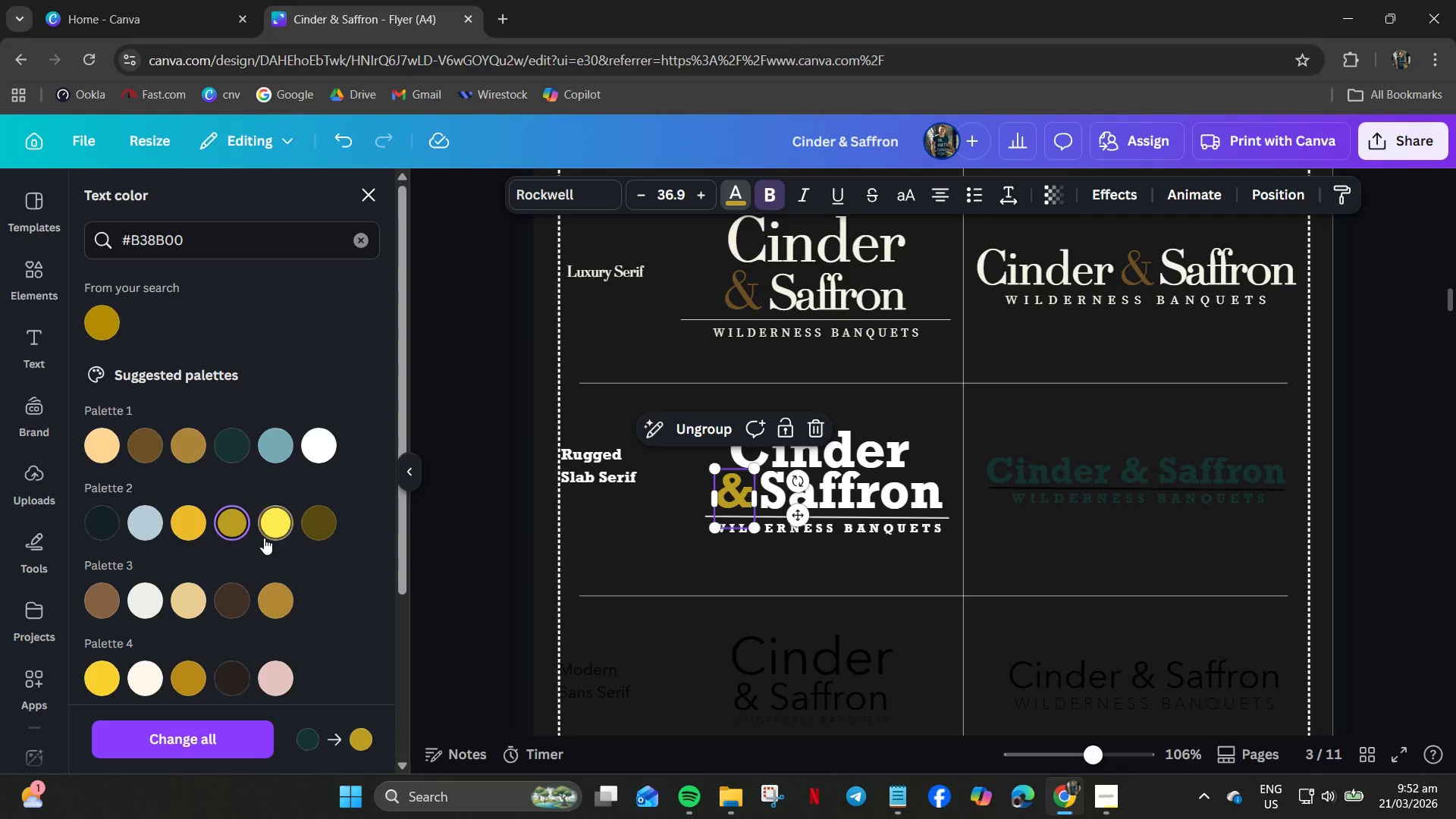 
left_click([275, 531])
 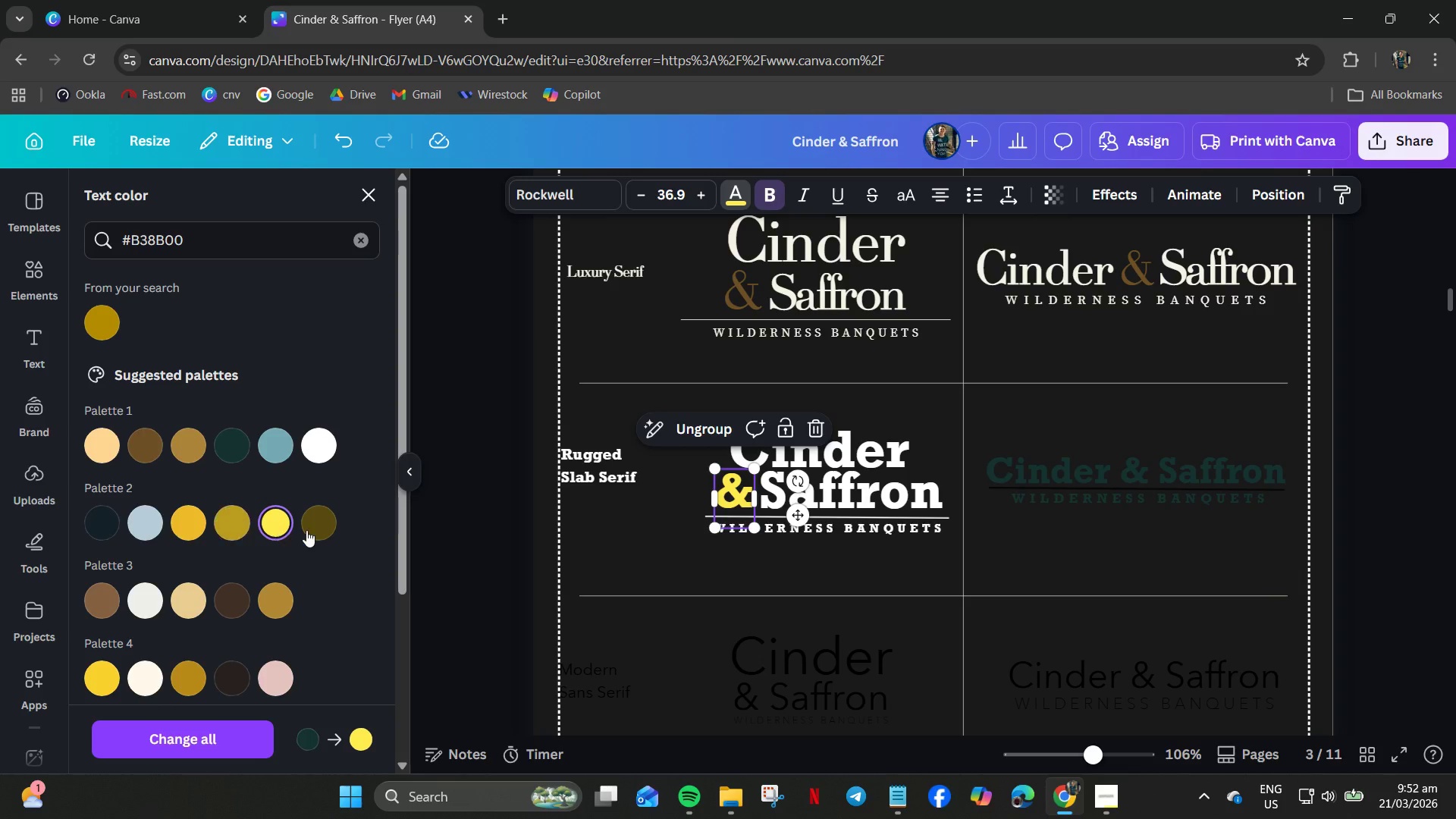 
left_click([308, 530])
 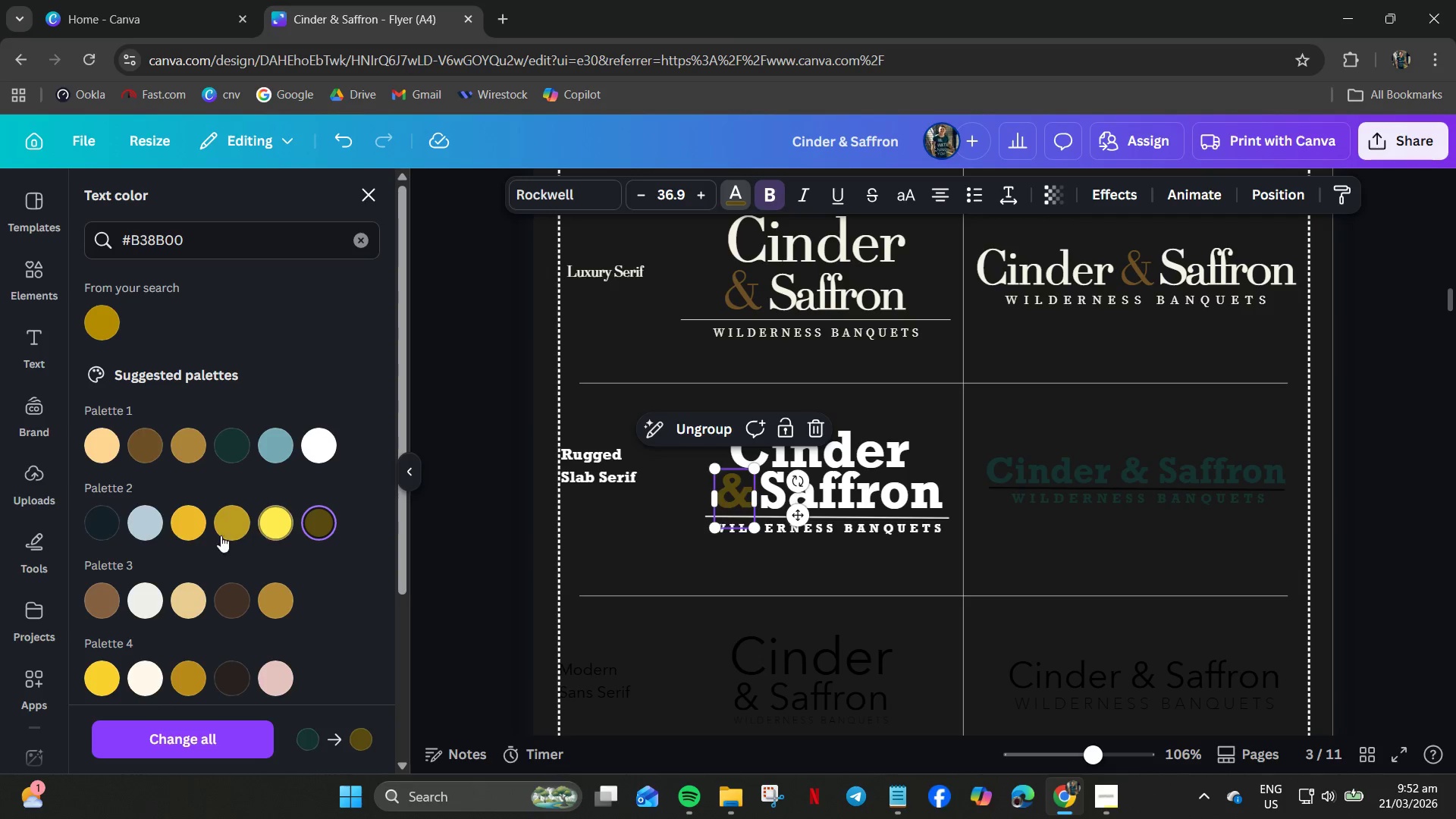 
left_click([193, 529])
 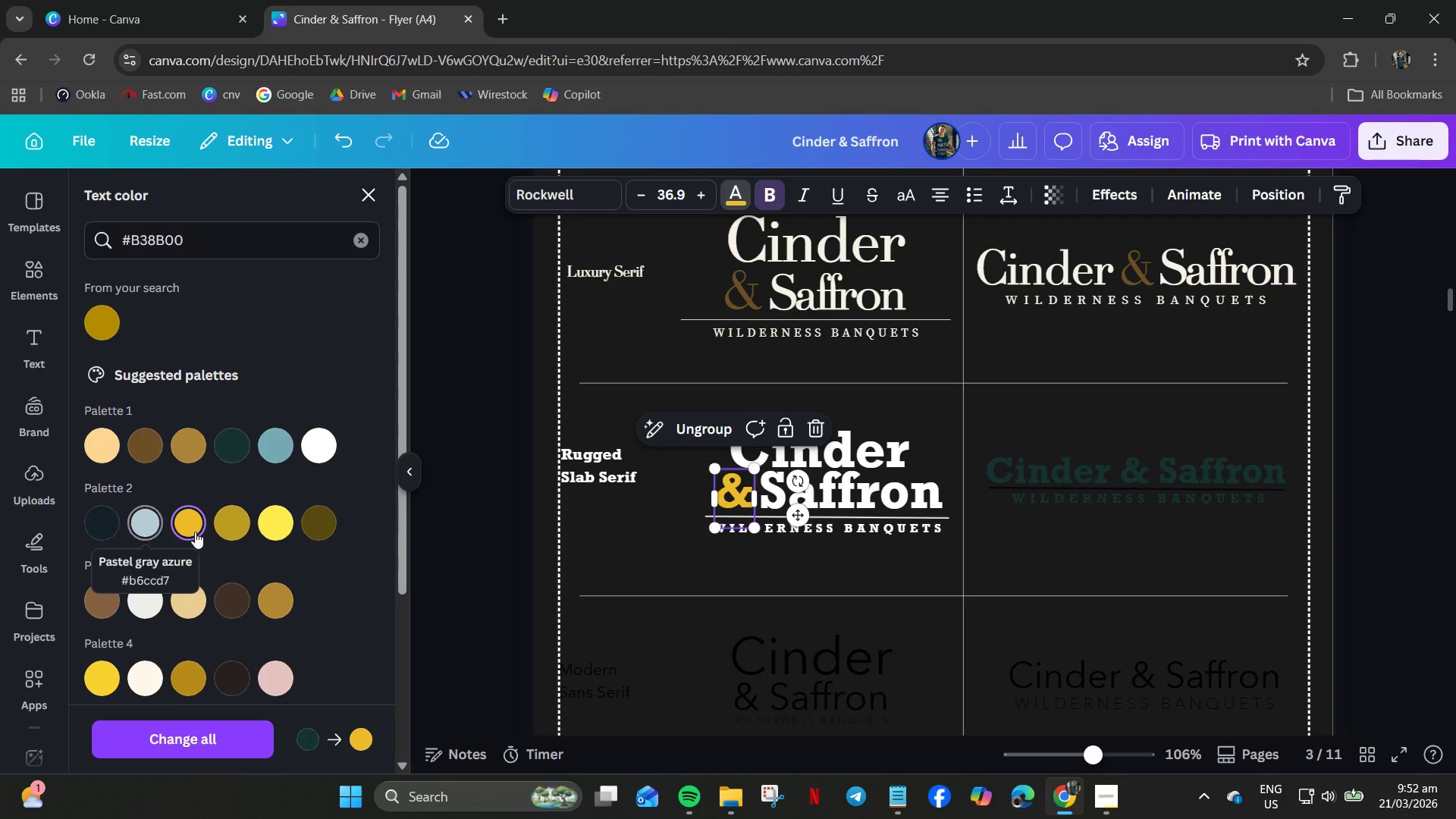 
left_click([215, 525])
 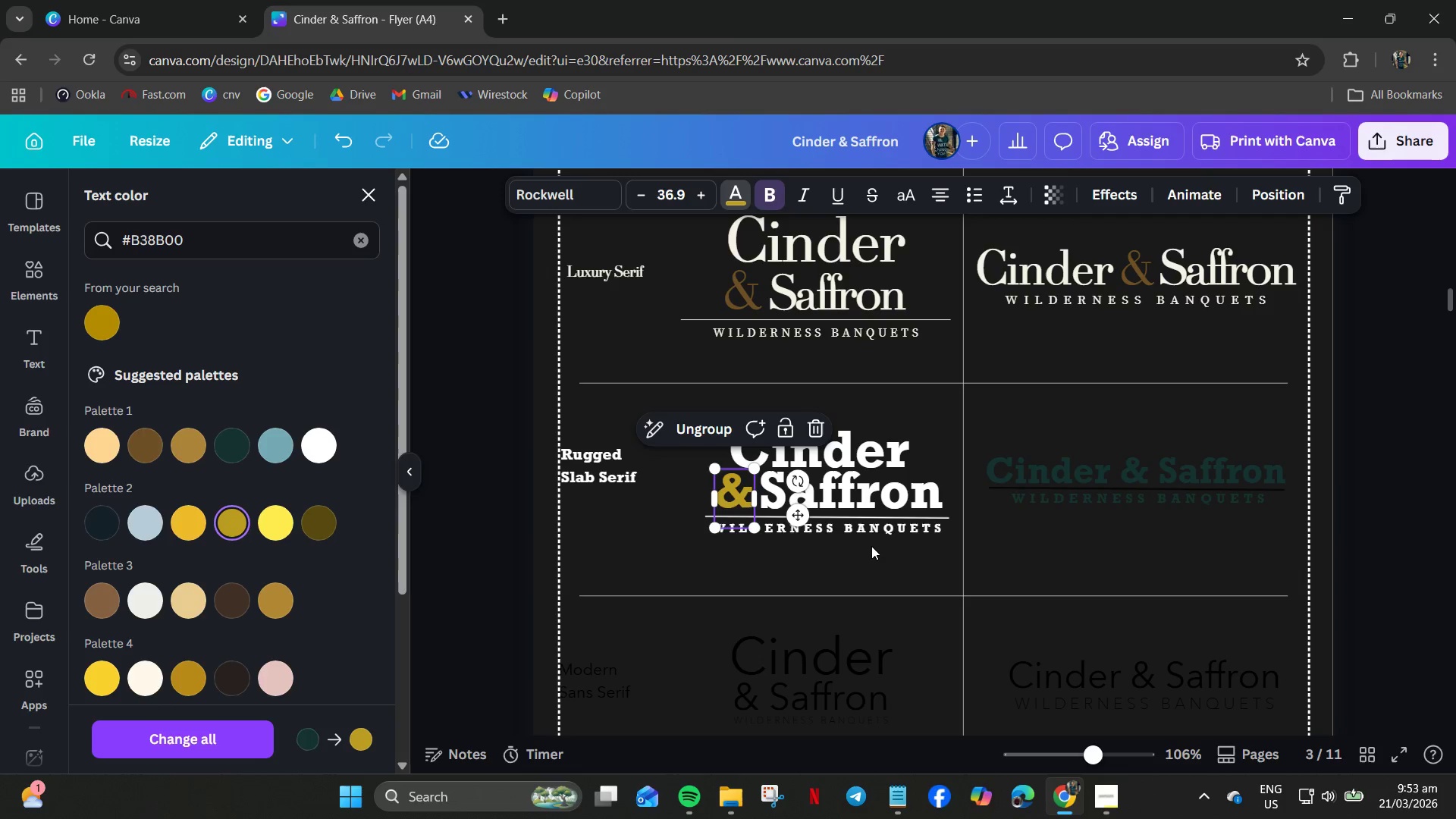 
left_click([873, 530])
 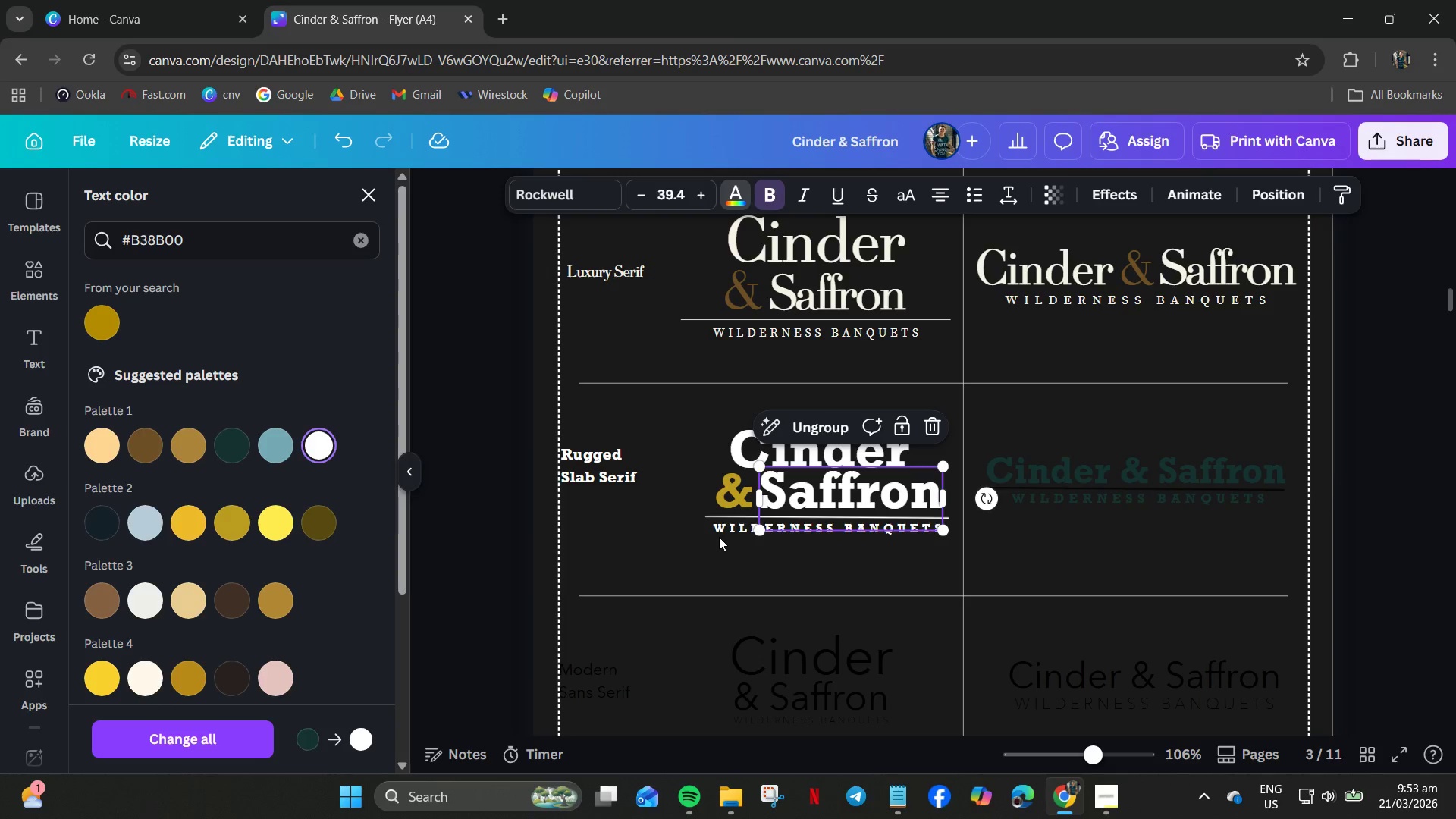 
left_click([726, 523])
 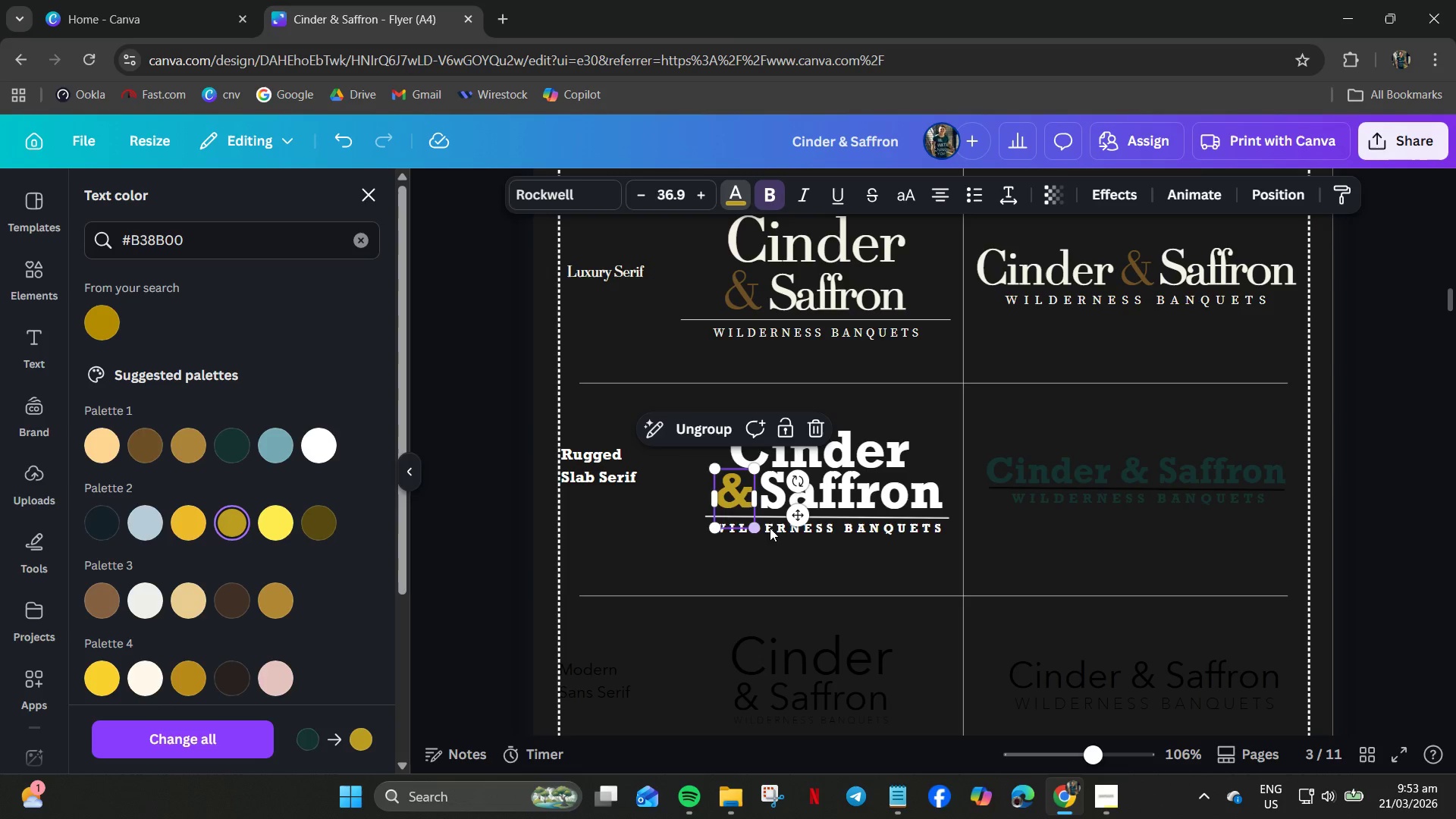 
left_click([770, 528])
 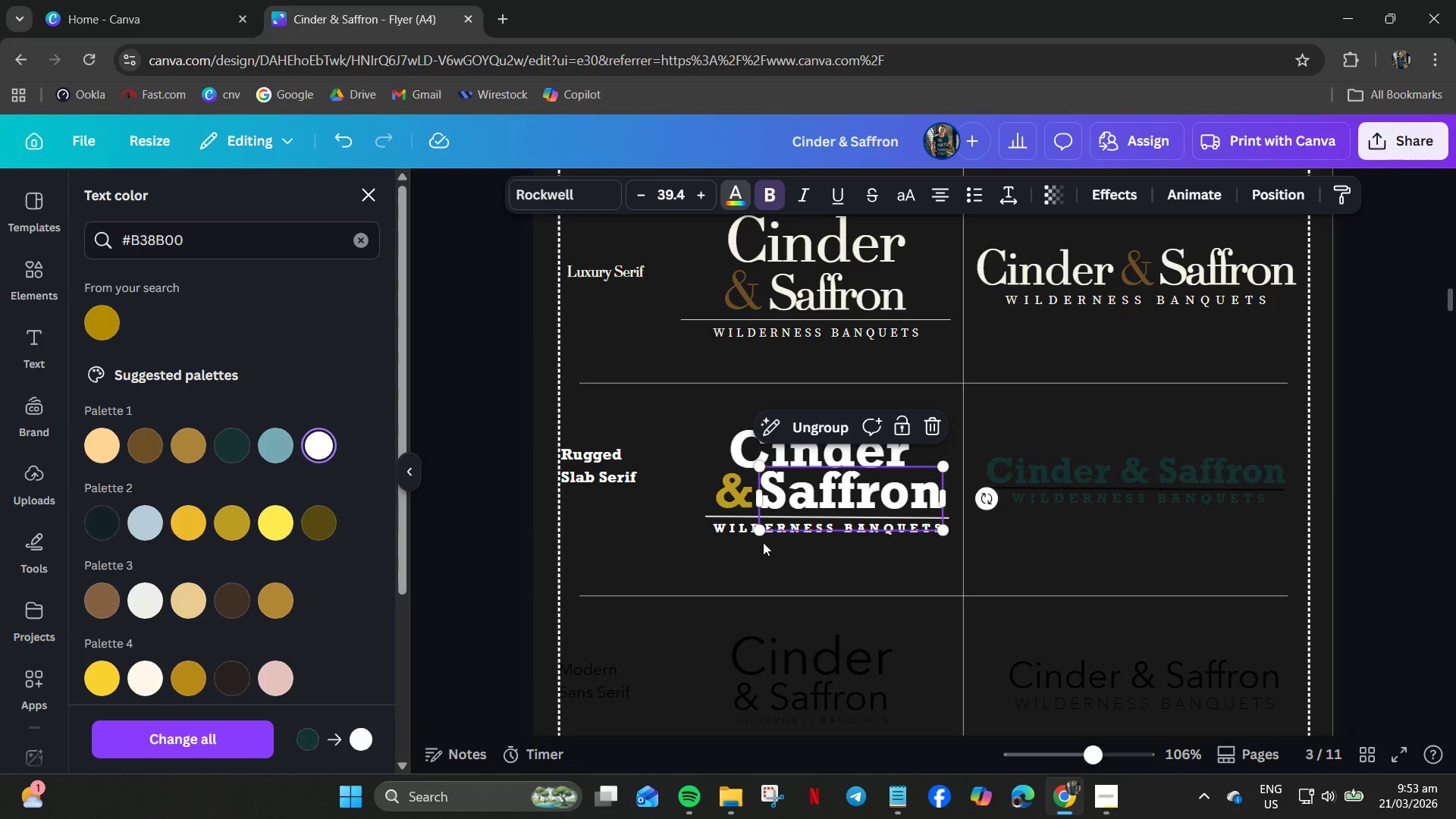 
hold_key(key=ControlLeft, duration=0.81)
scroll: coordinate [763, 542], scroll_direction: up, amount: 7.0
 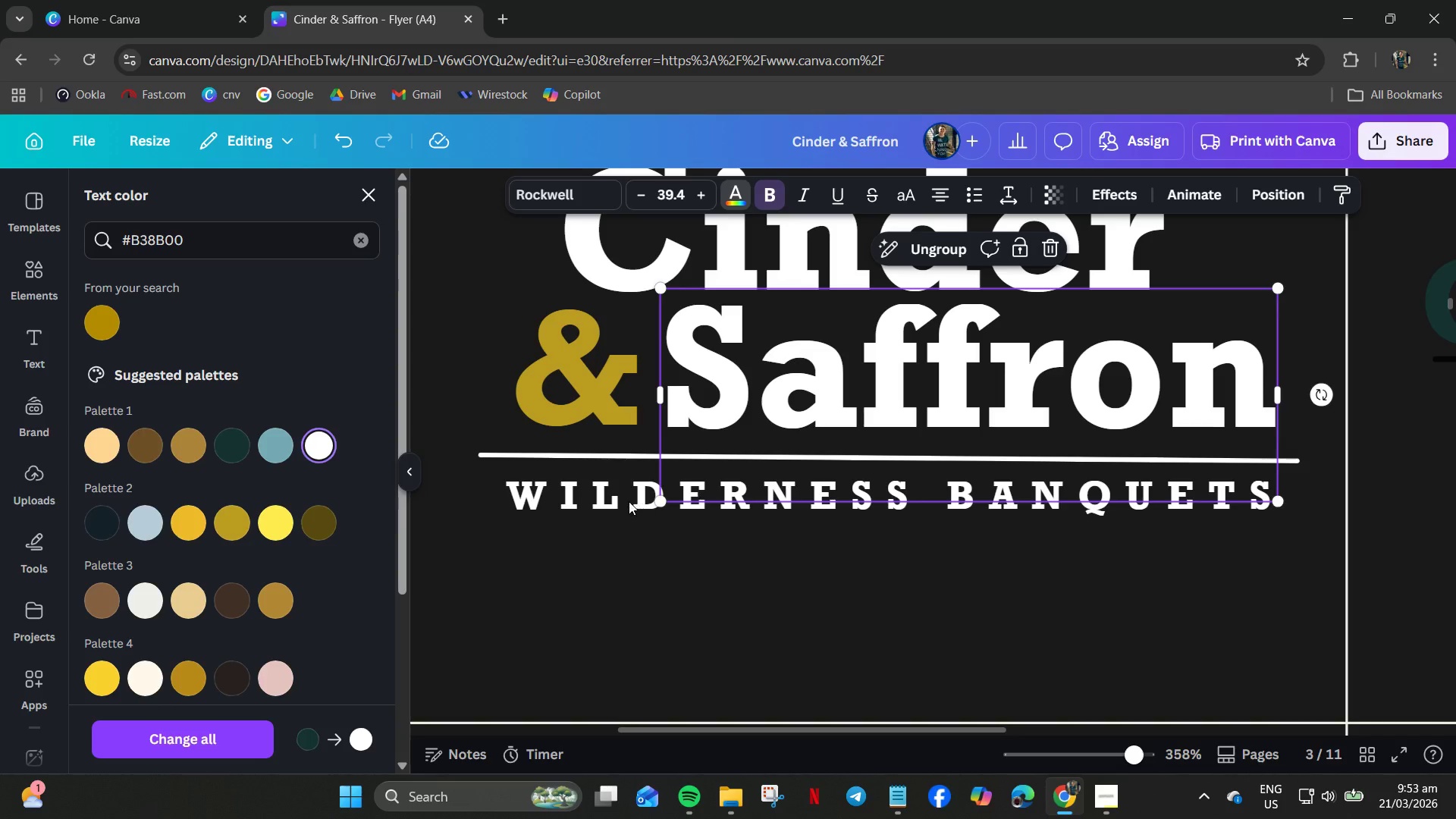 
left_click([631, 499])
 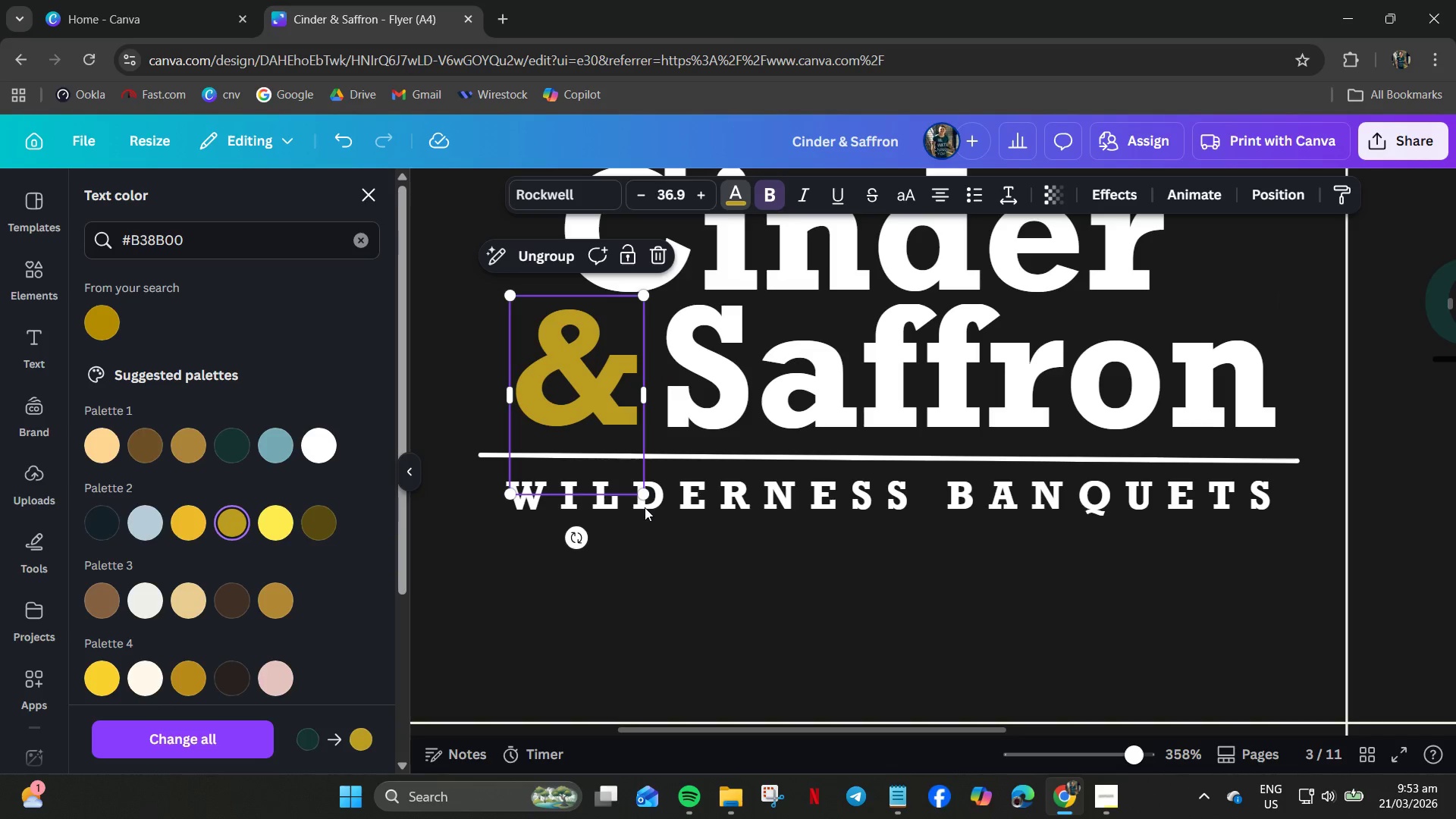 
left_click([643, 520])
 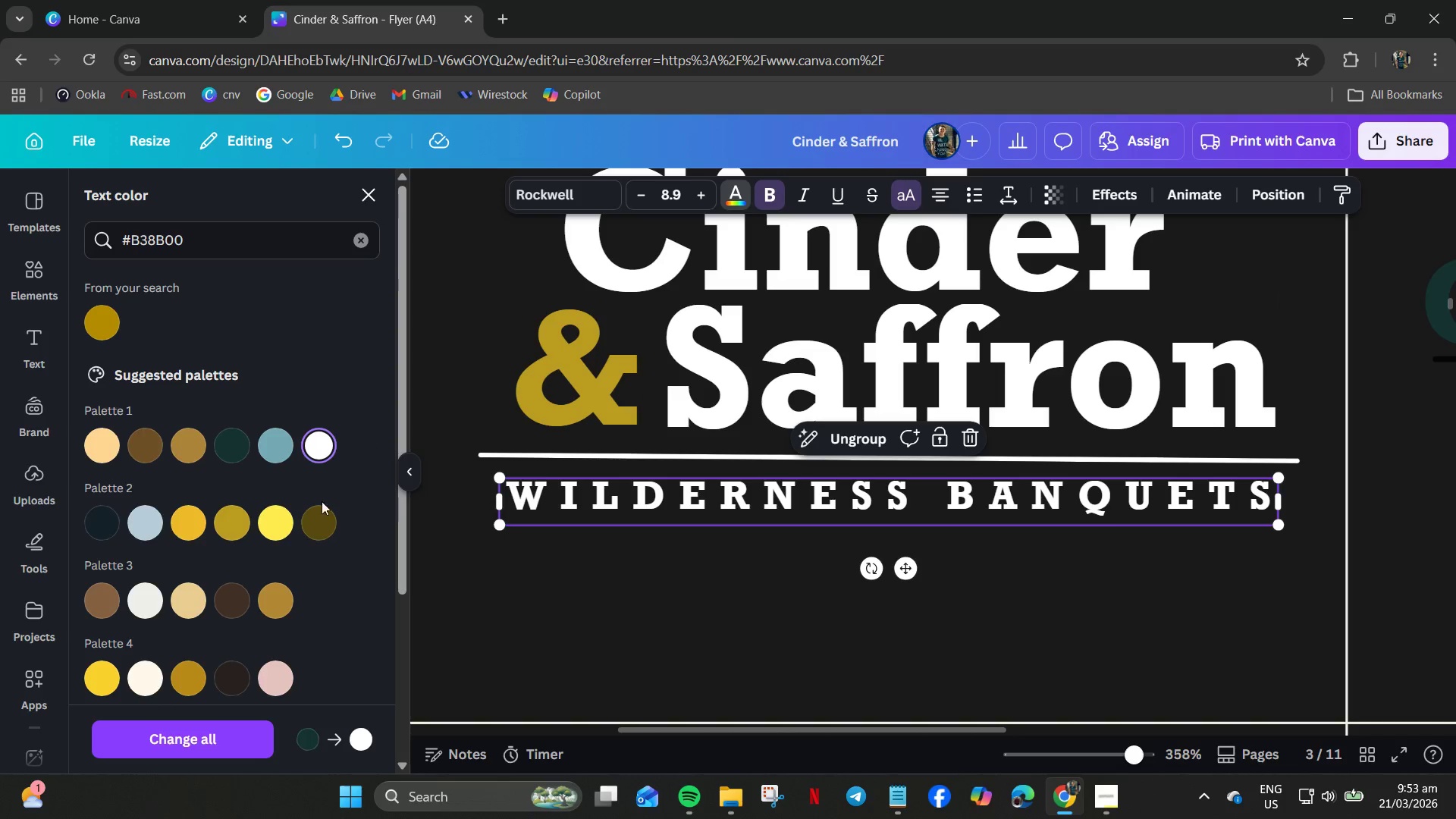 
left_click([310, 528])
 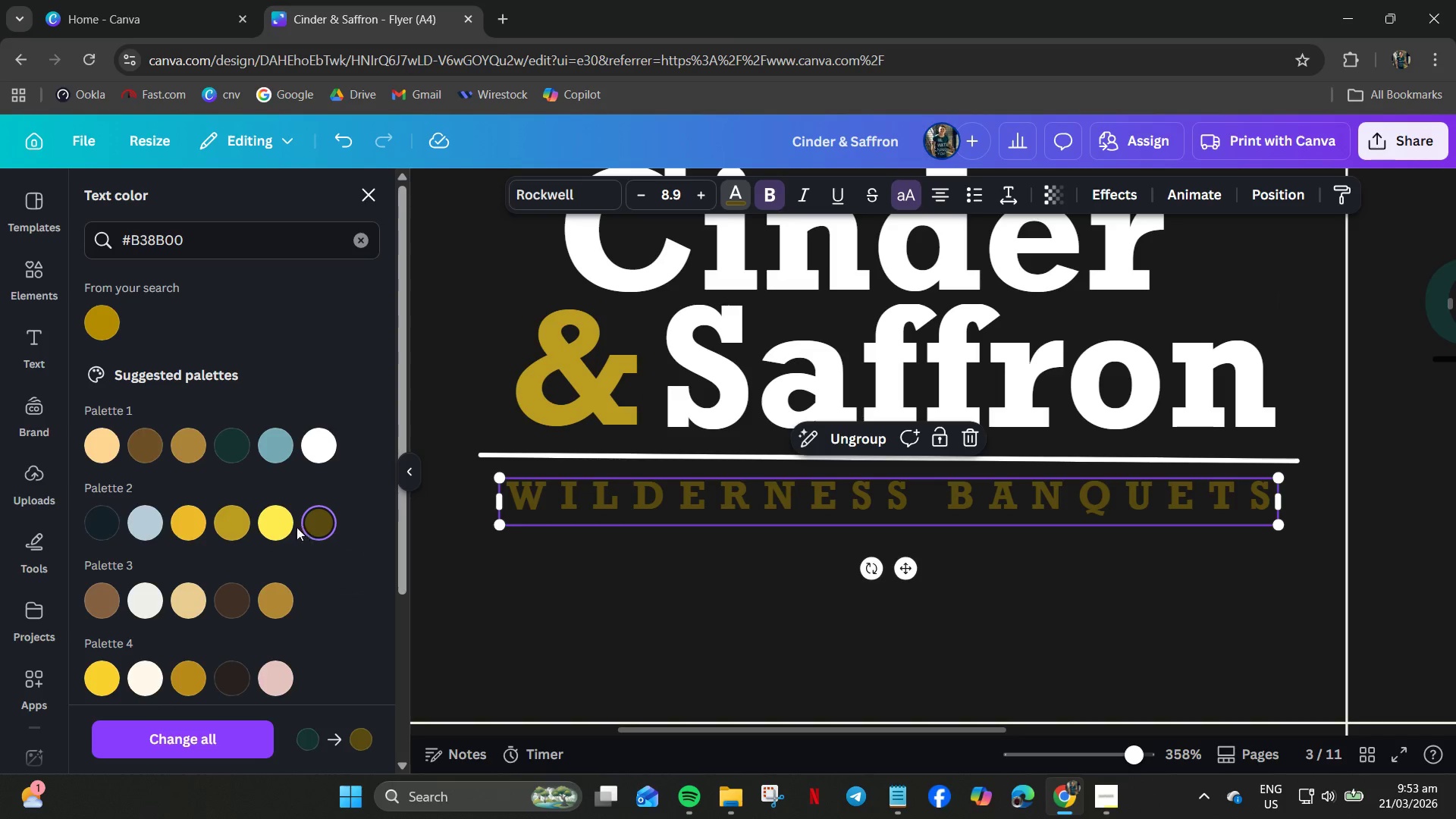 
left_click([283, 528])
 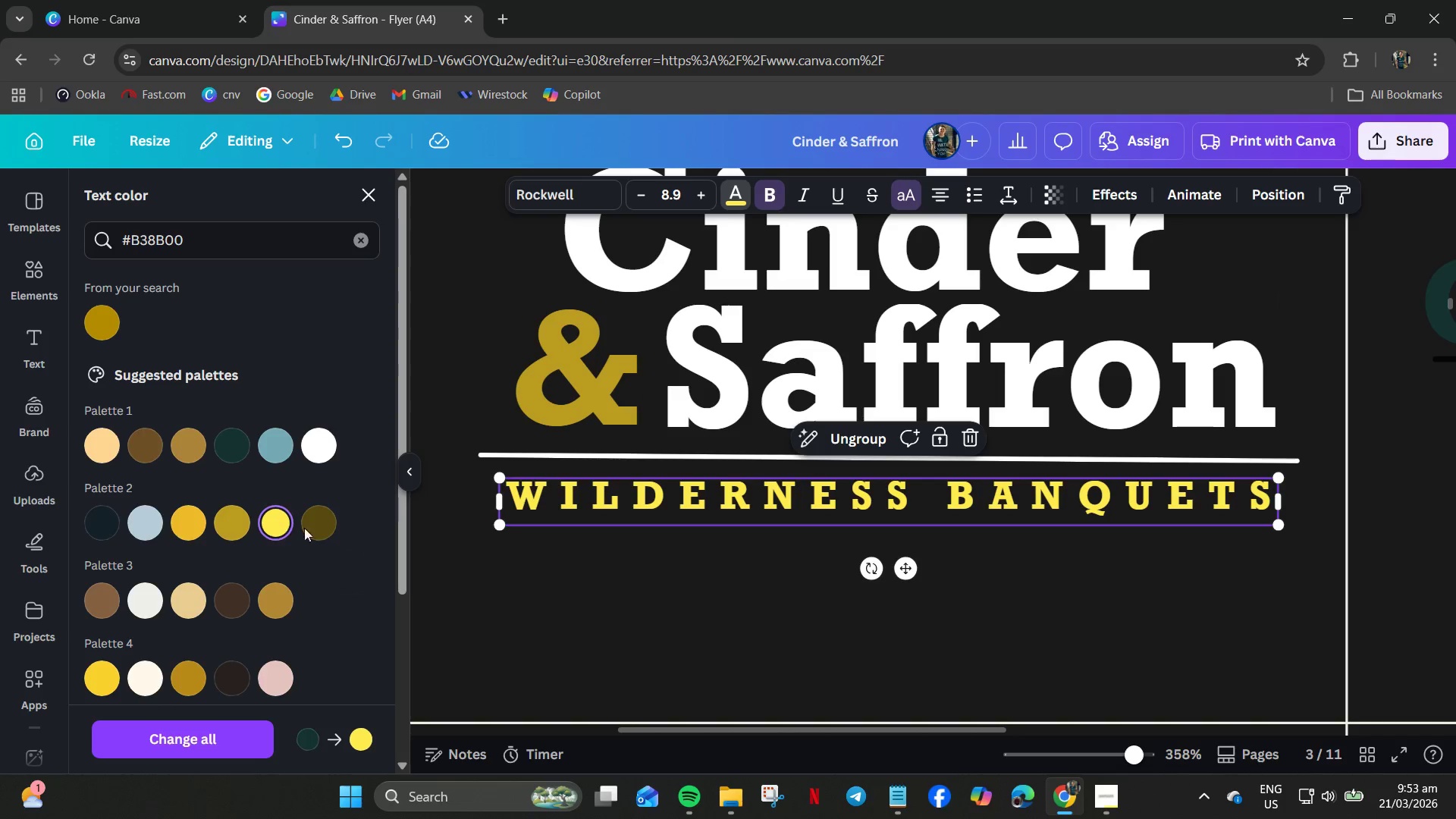 
left_click([322, 524])
 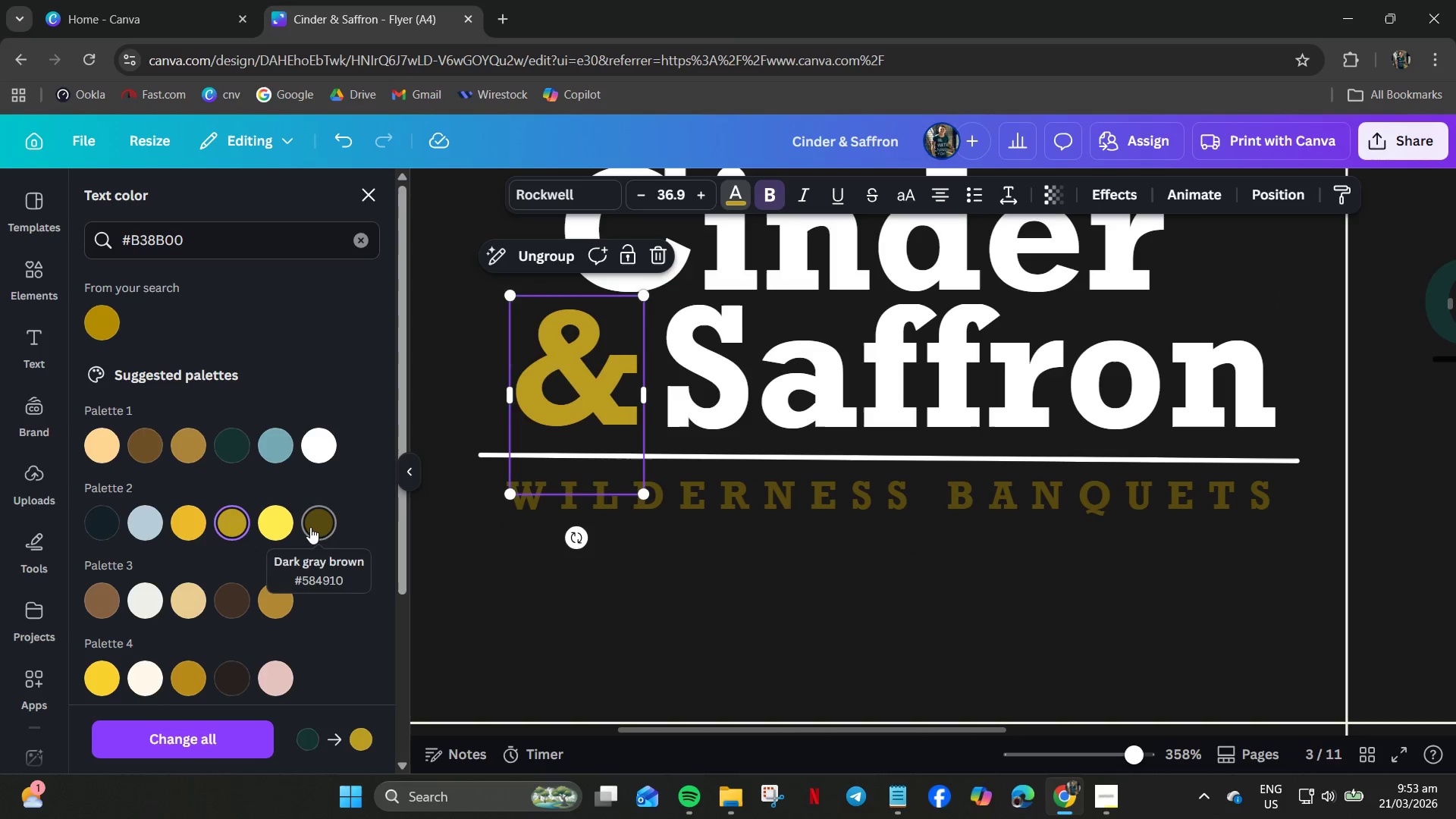 
left_click([754, 576])
 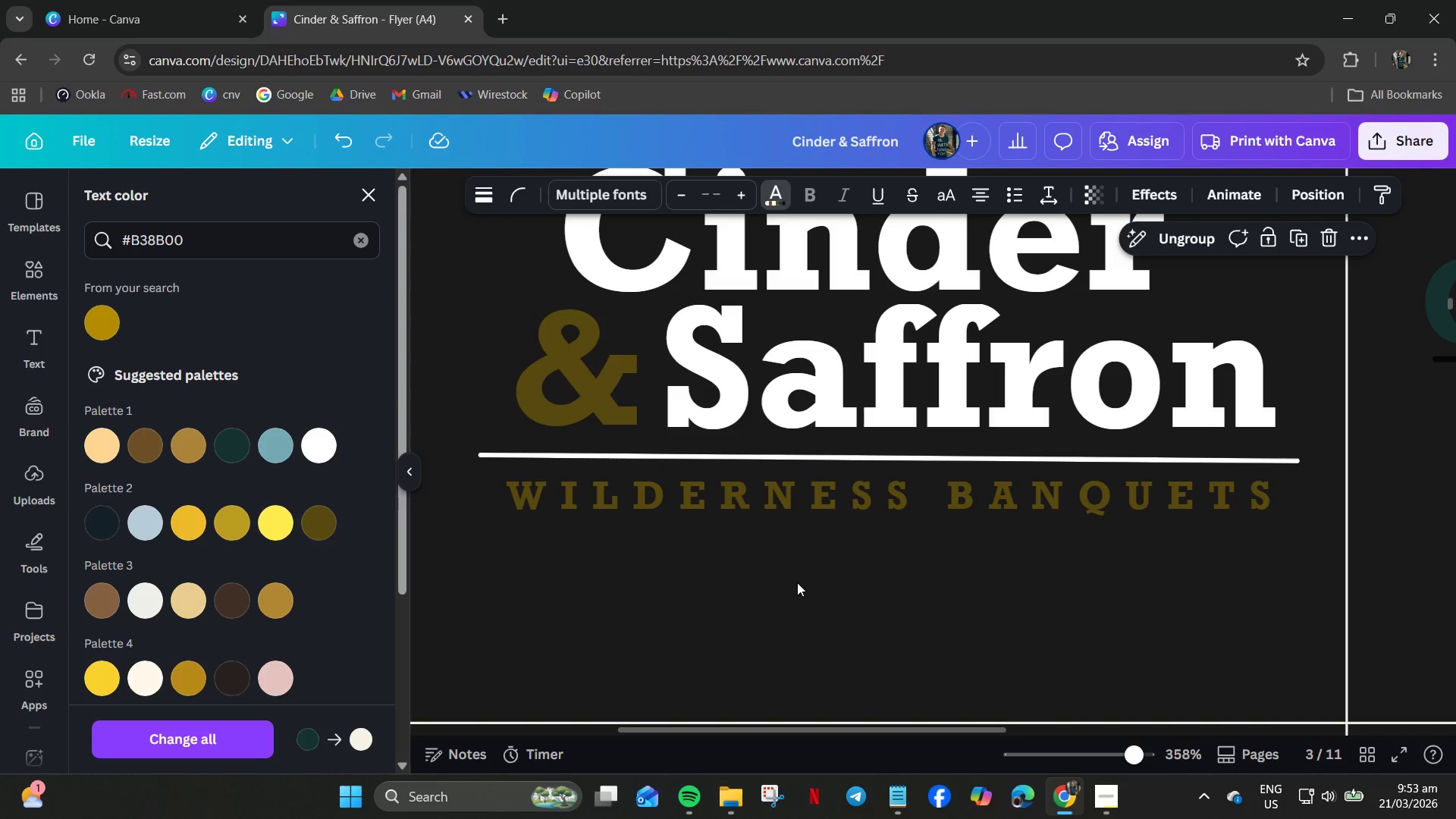 
hold_key(key=ControlLeft, duration=0.81)
scroll: coordinate [797, 582], scroll_direction: down, amount: 3.0
 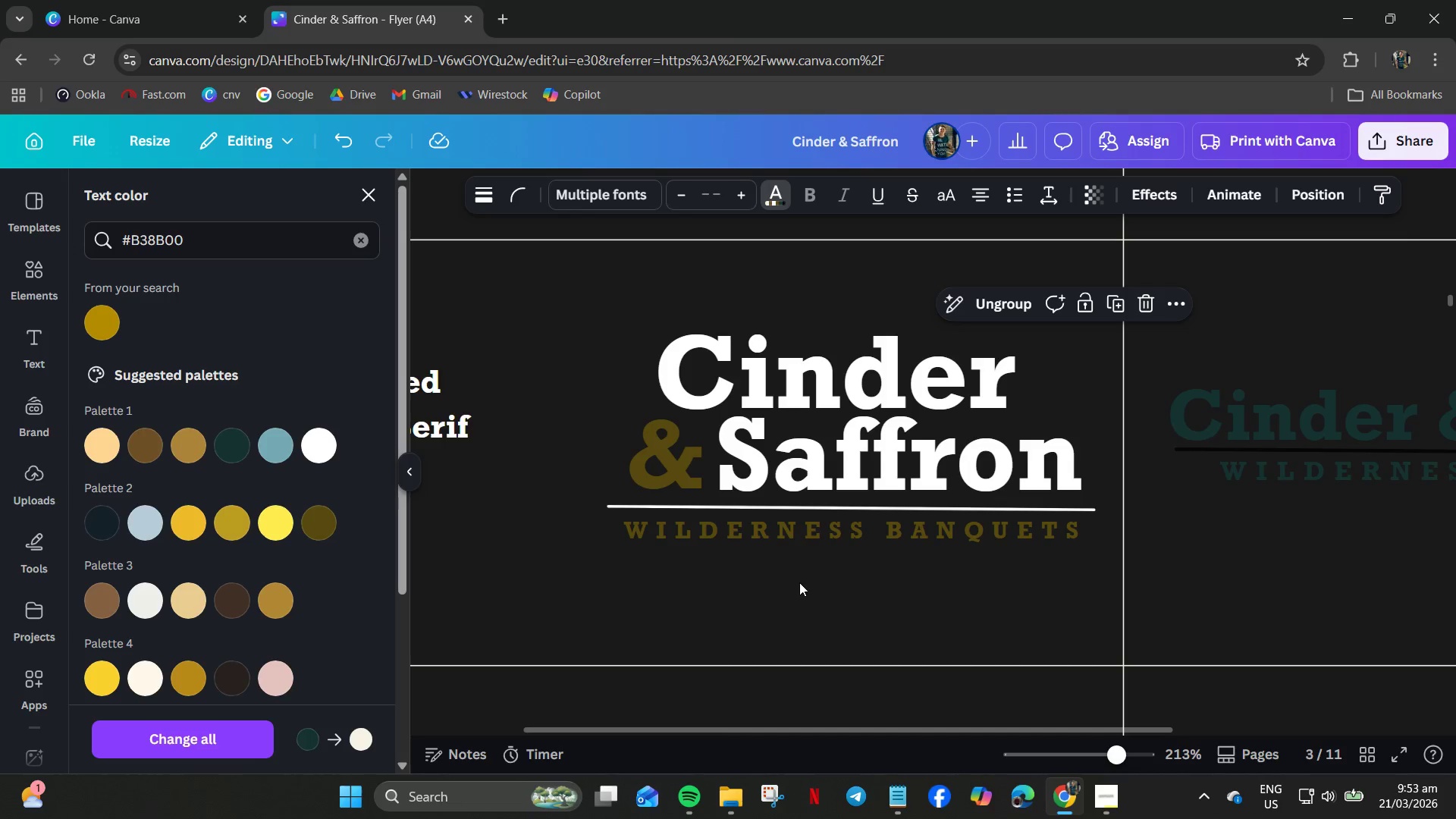 
left_click([620, 505])
 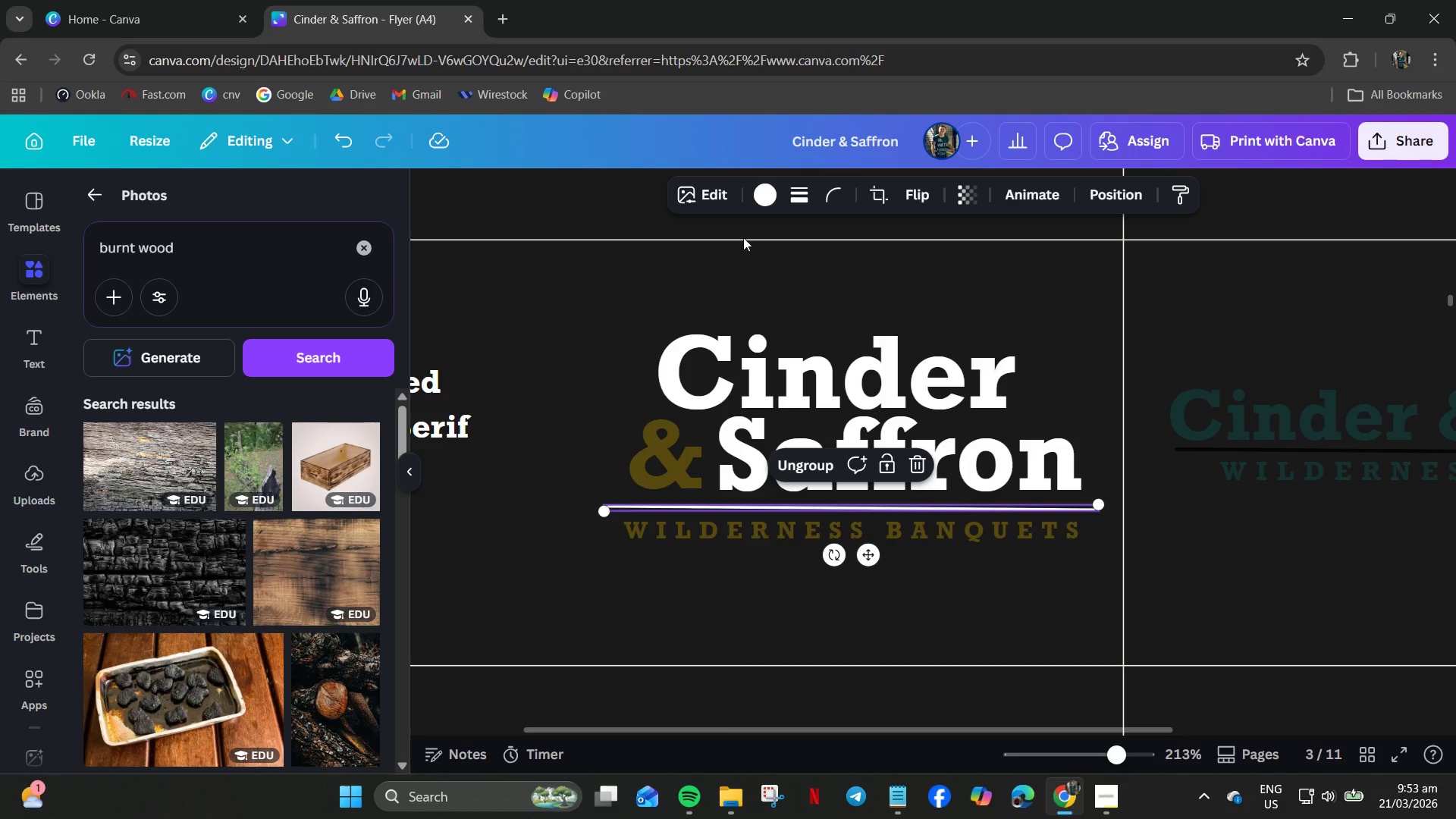 
left_click([770, 187])
 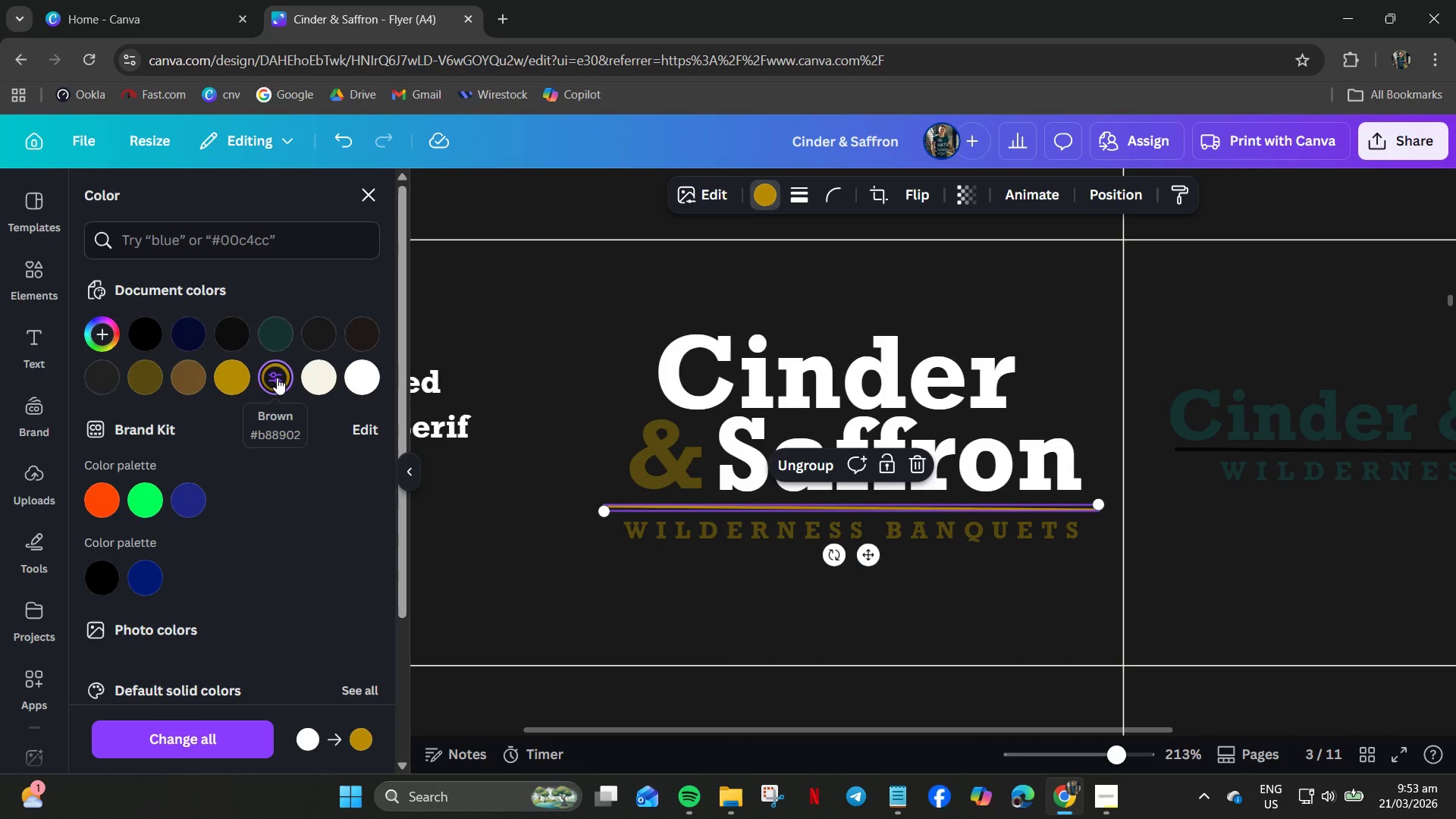 
left_click([733, 641])
 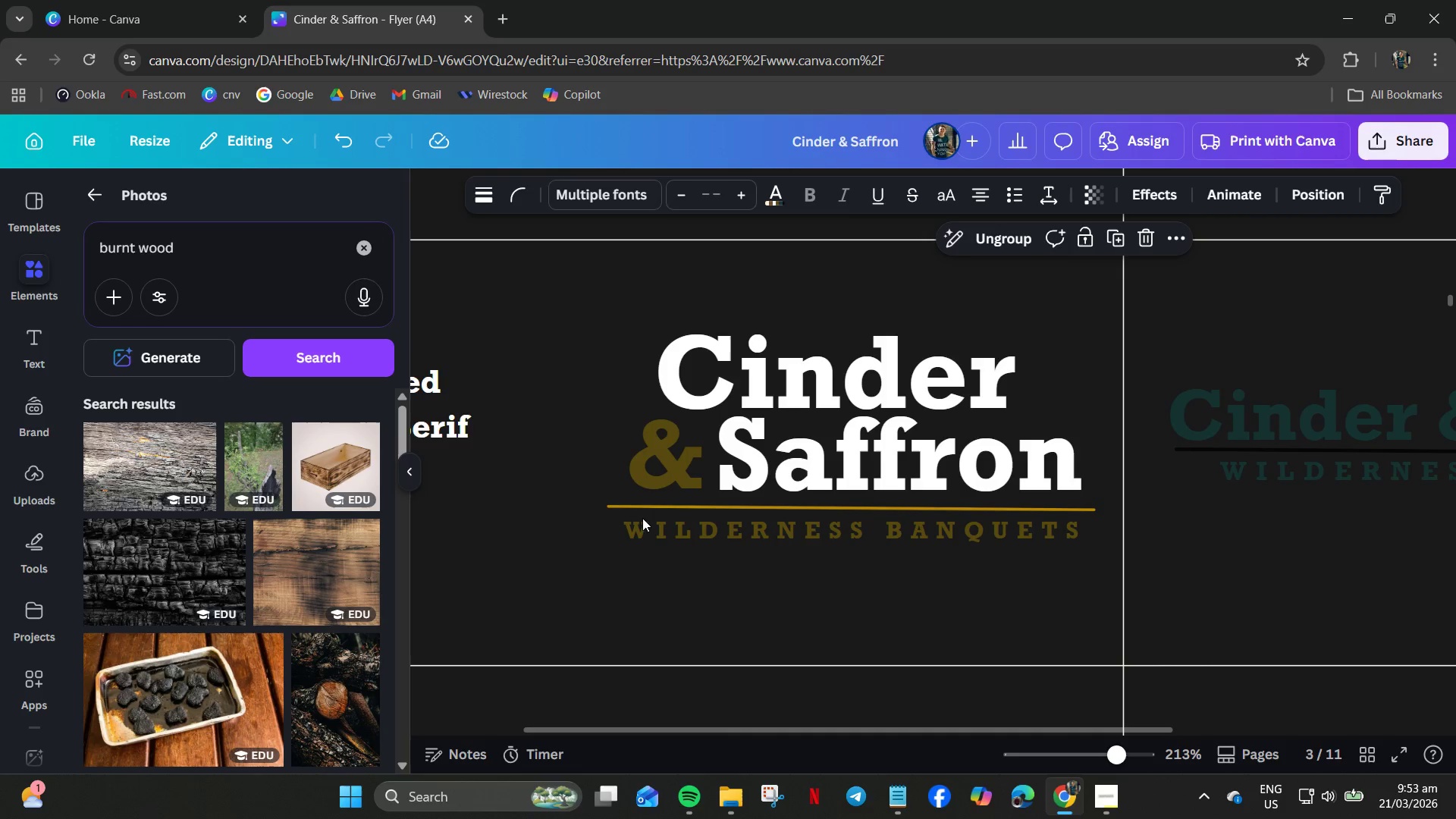 
left_click([635, 507])
 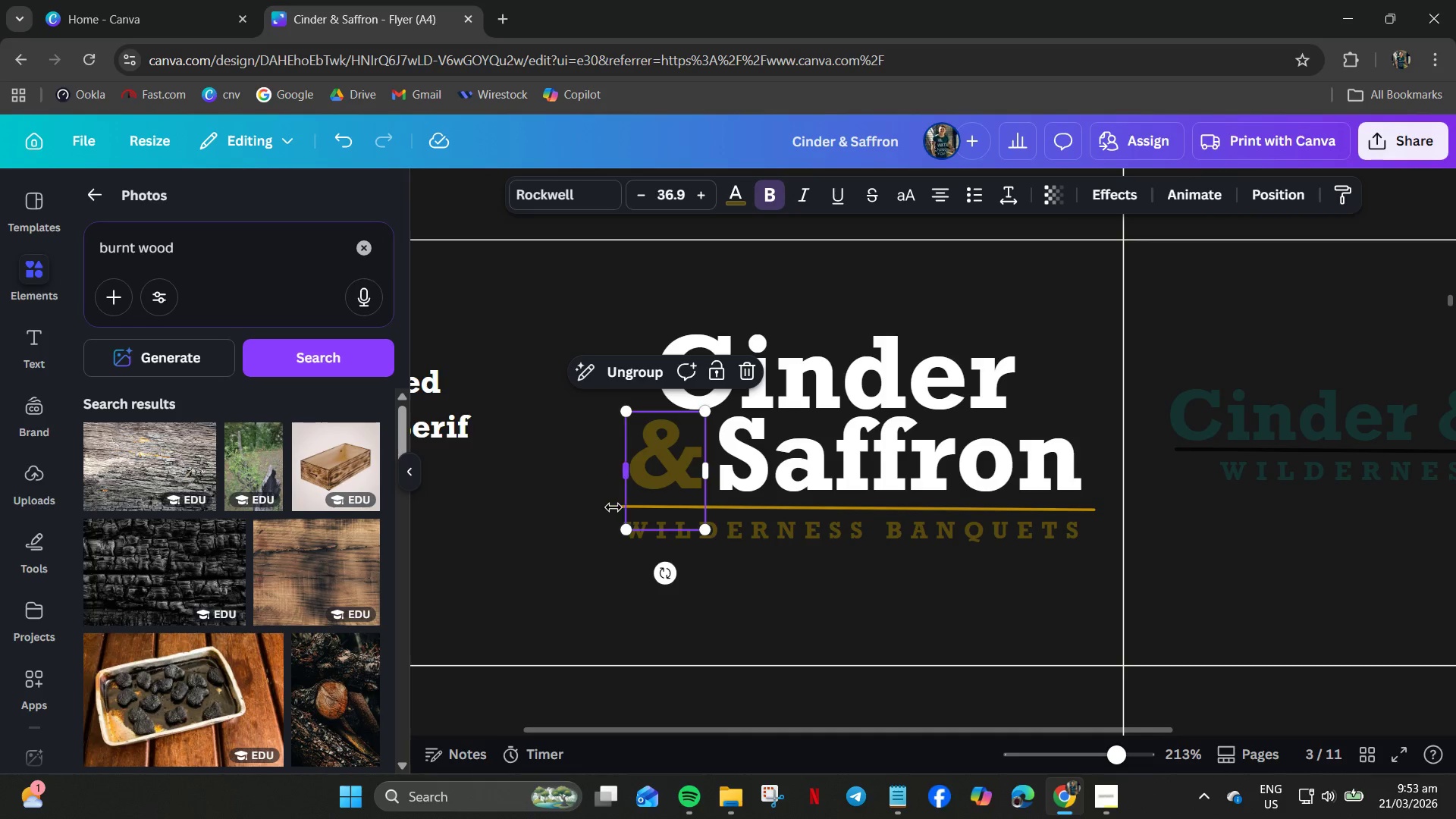 
left_click([612, 507])
 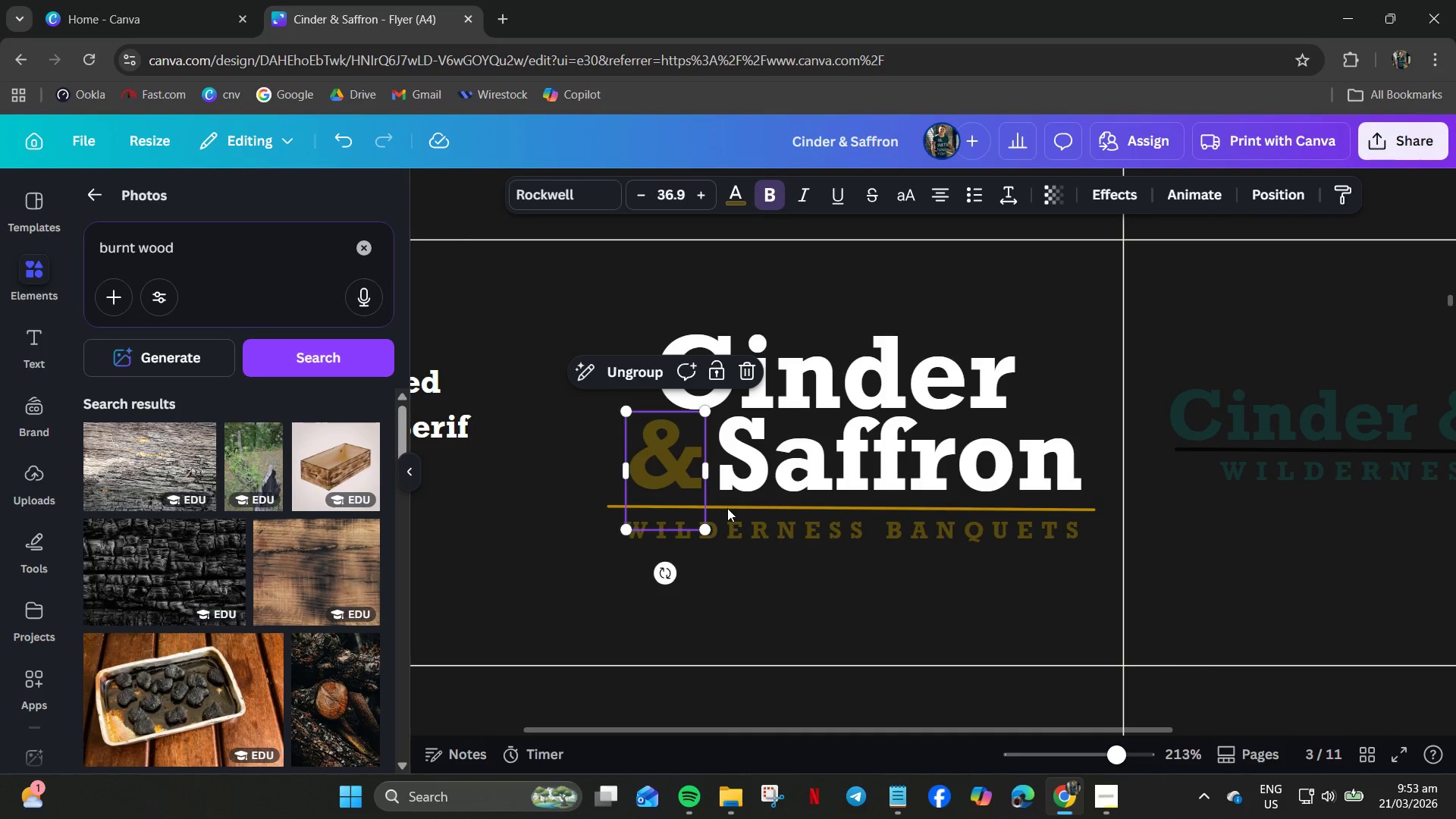 
left_click([729, 506])
 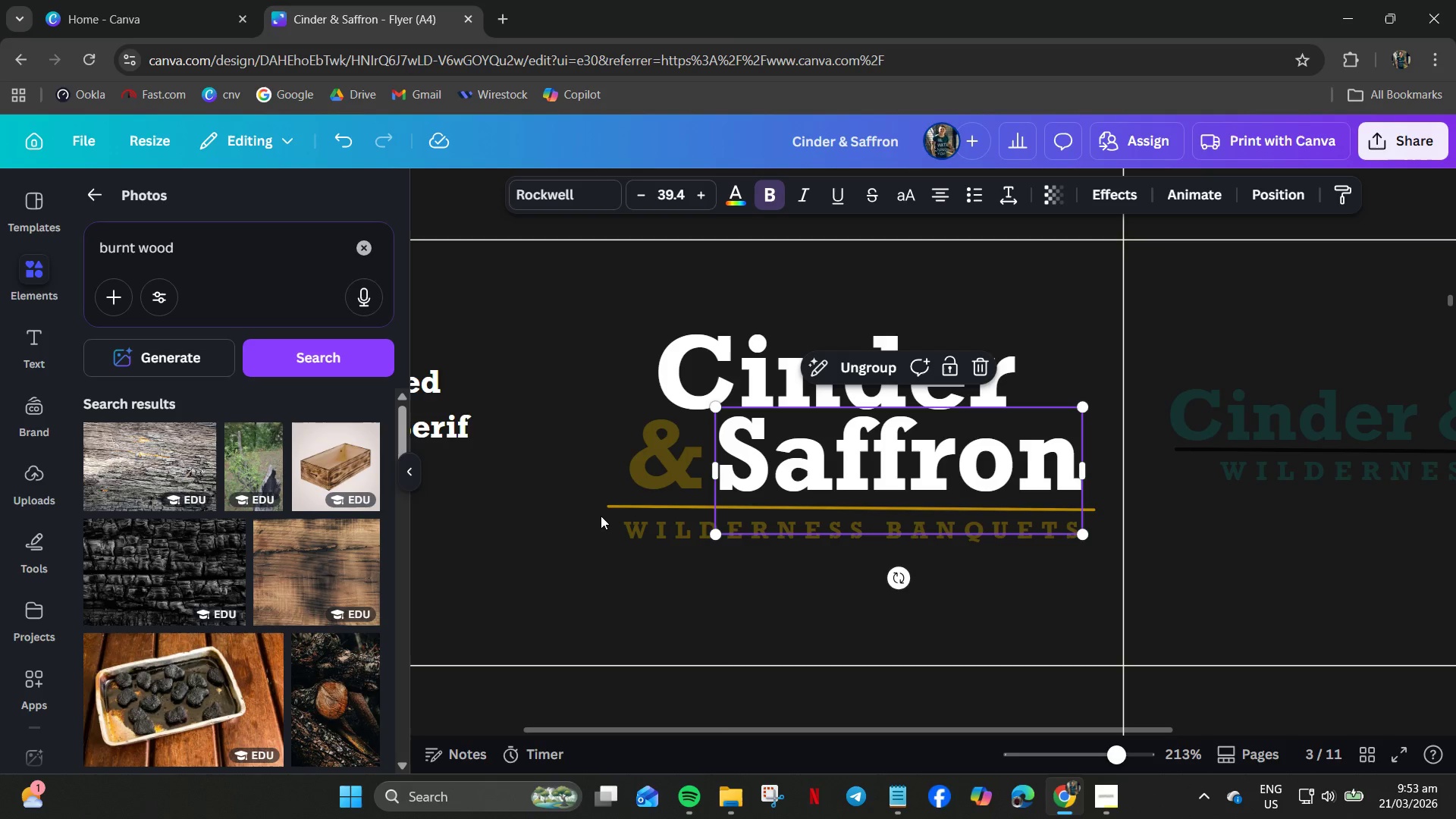 
left_click([610, 505])
 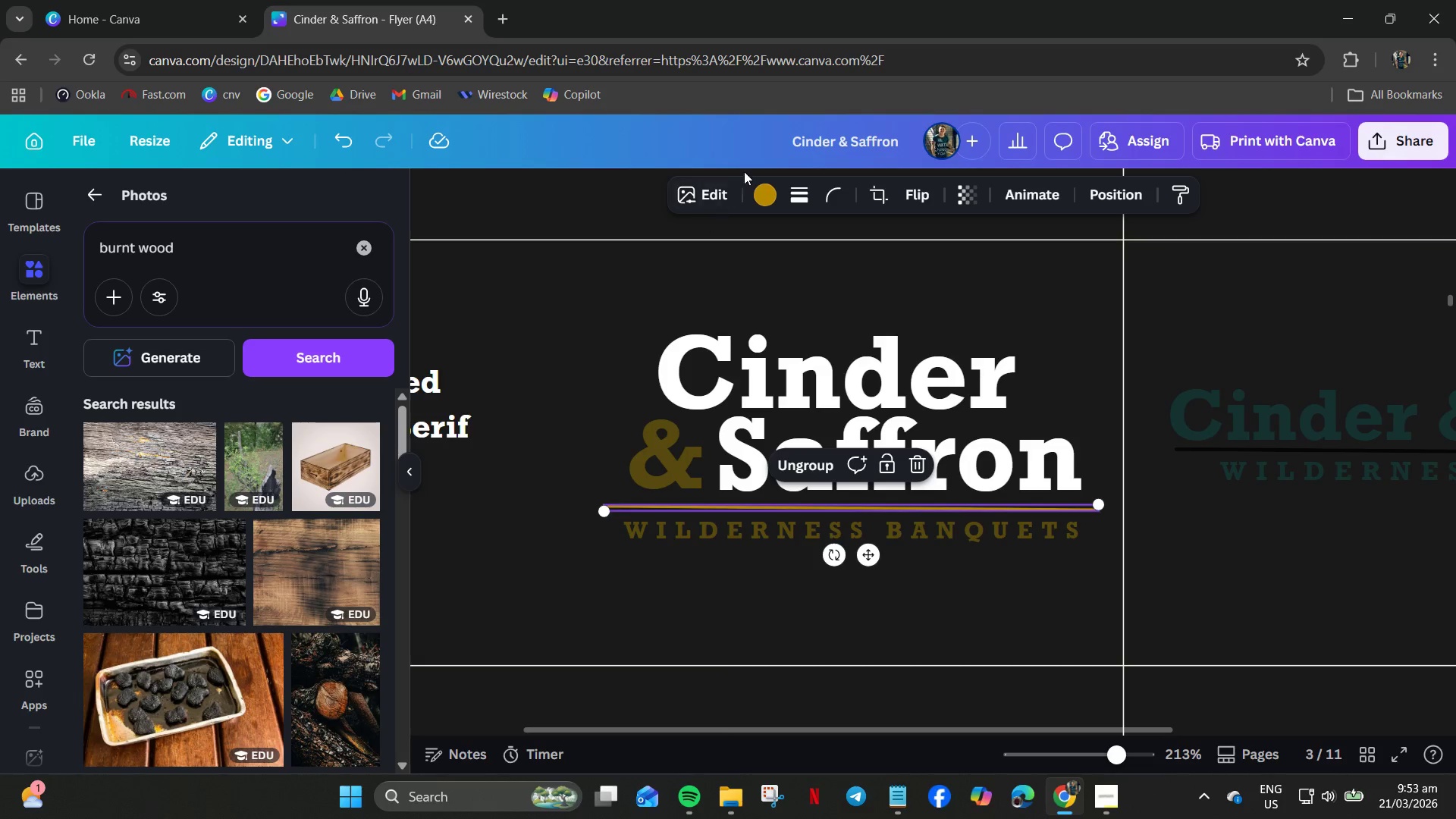 
left_click([762, 210])
 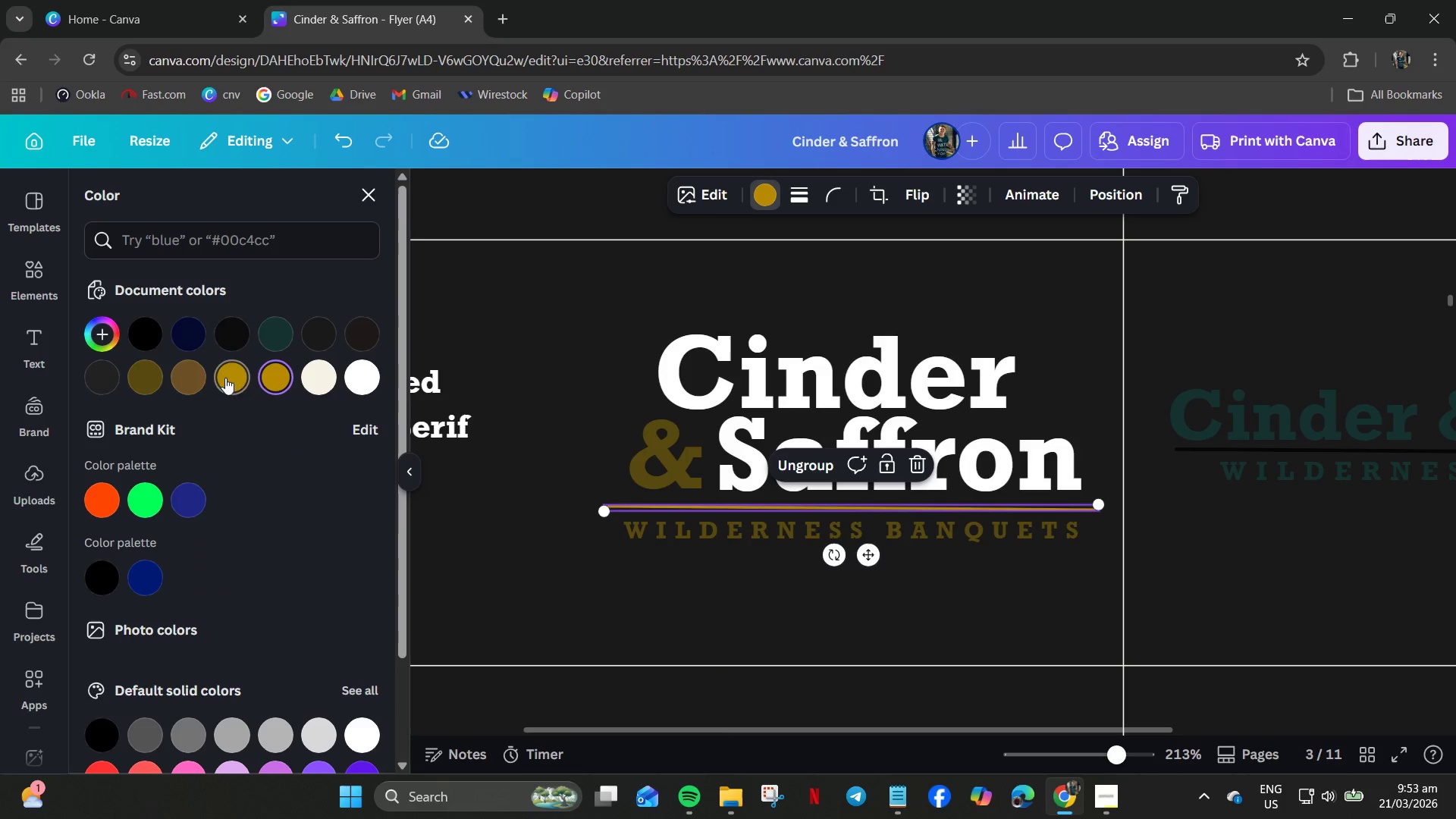 
left_click([194, 375])
 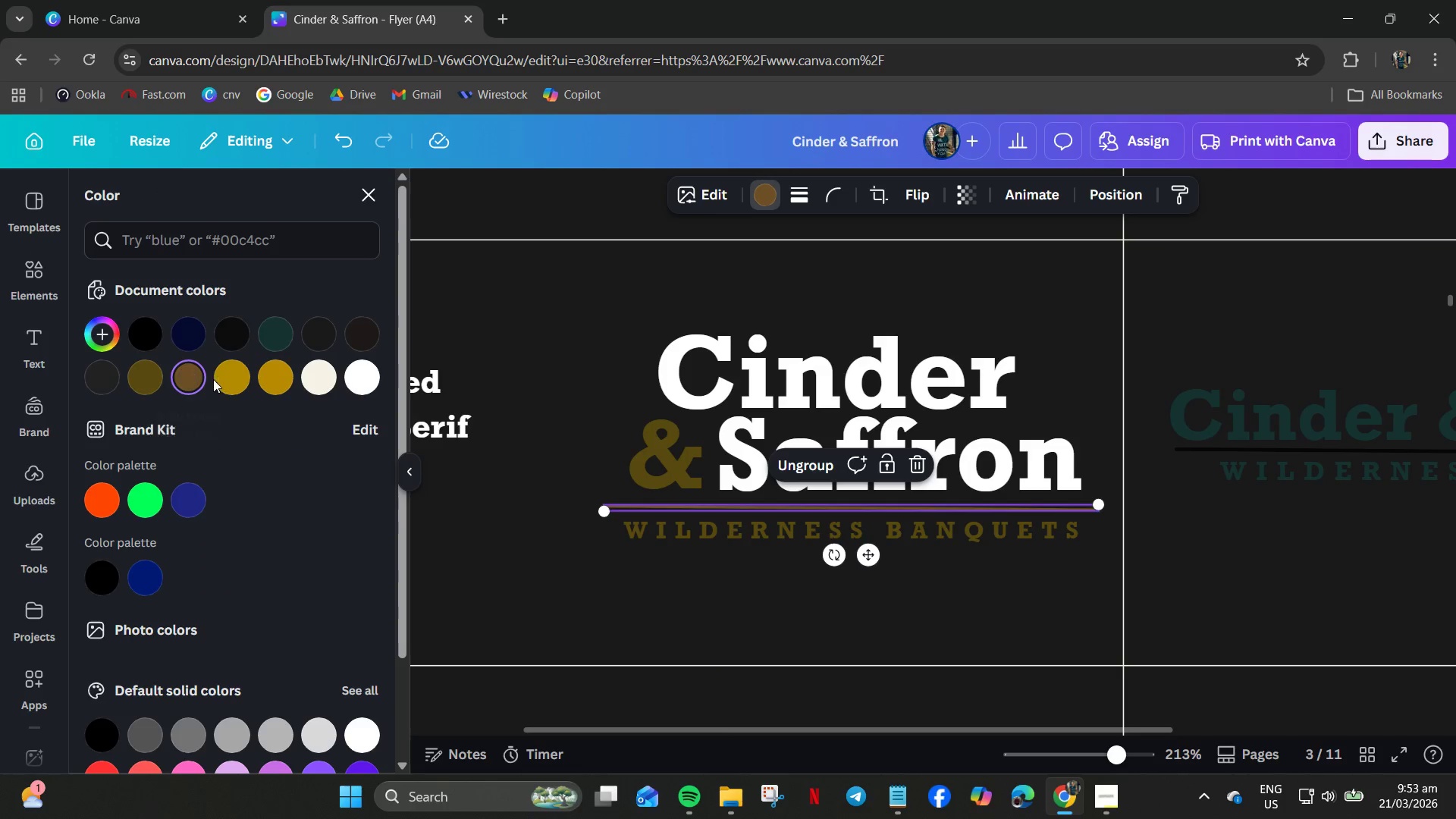 
left_click([458, 565])
 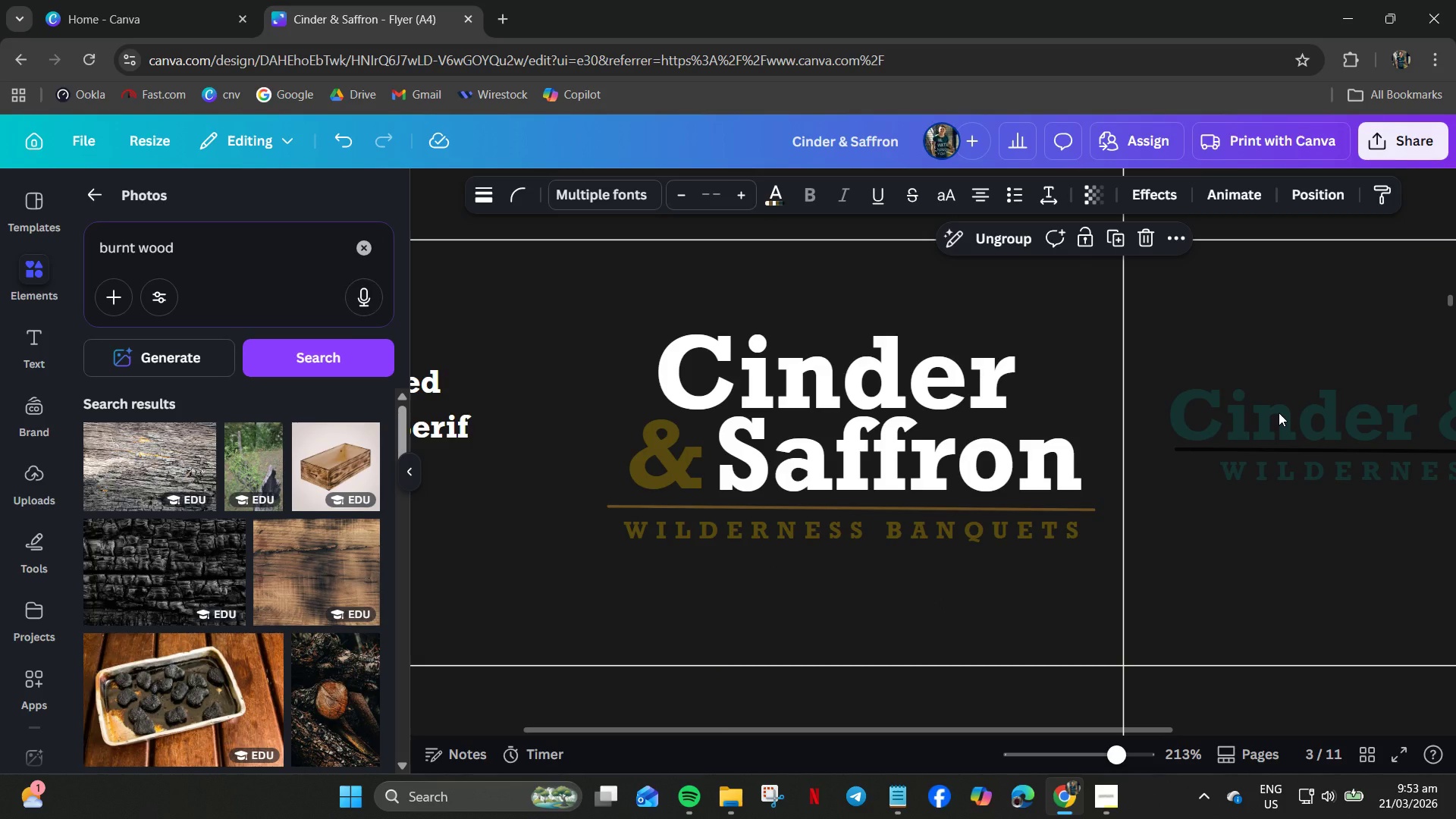 
wait(9.17)
 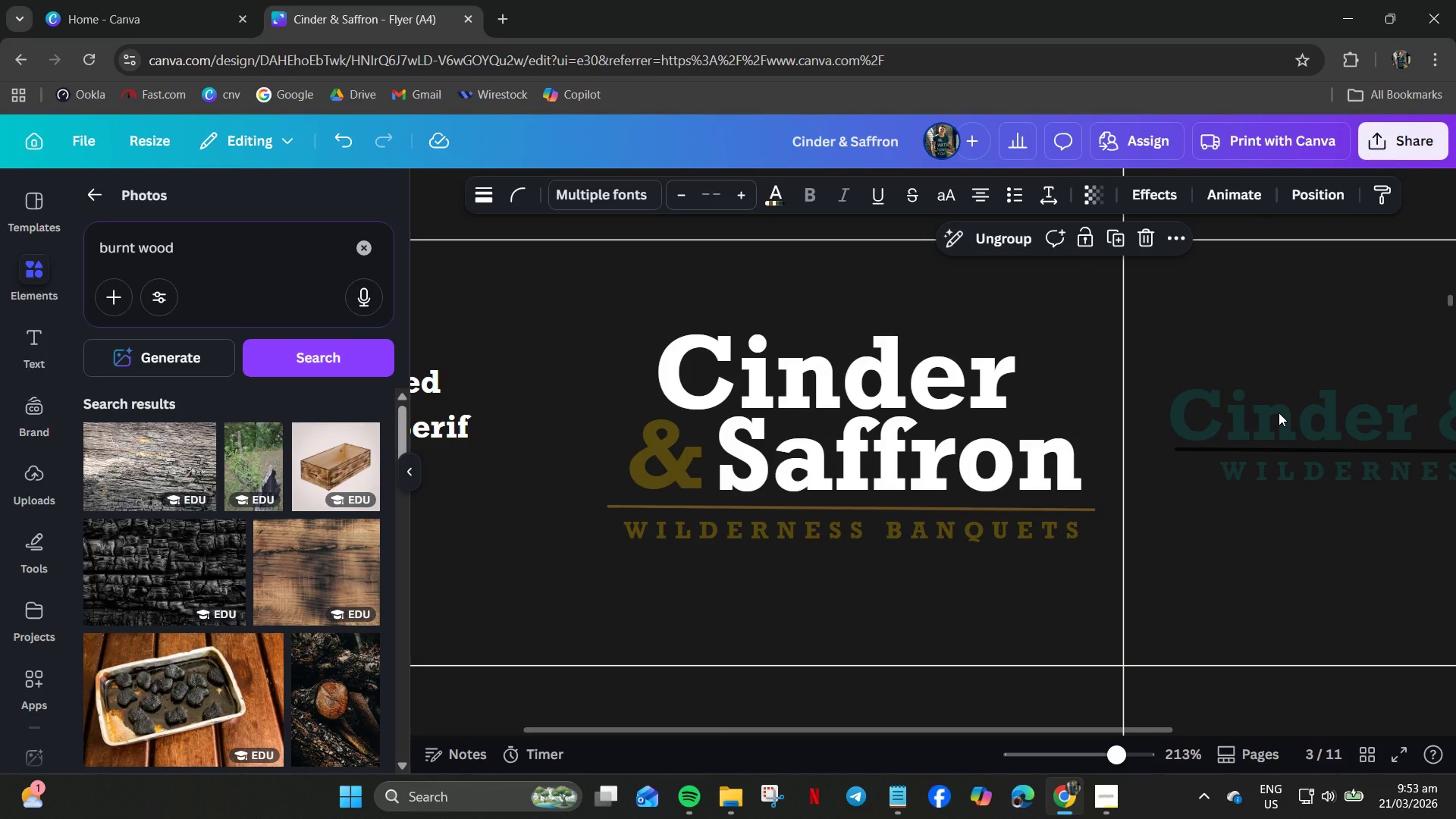 
left_click([615, 507])
 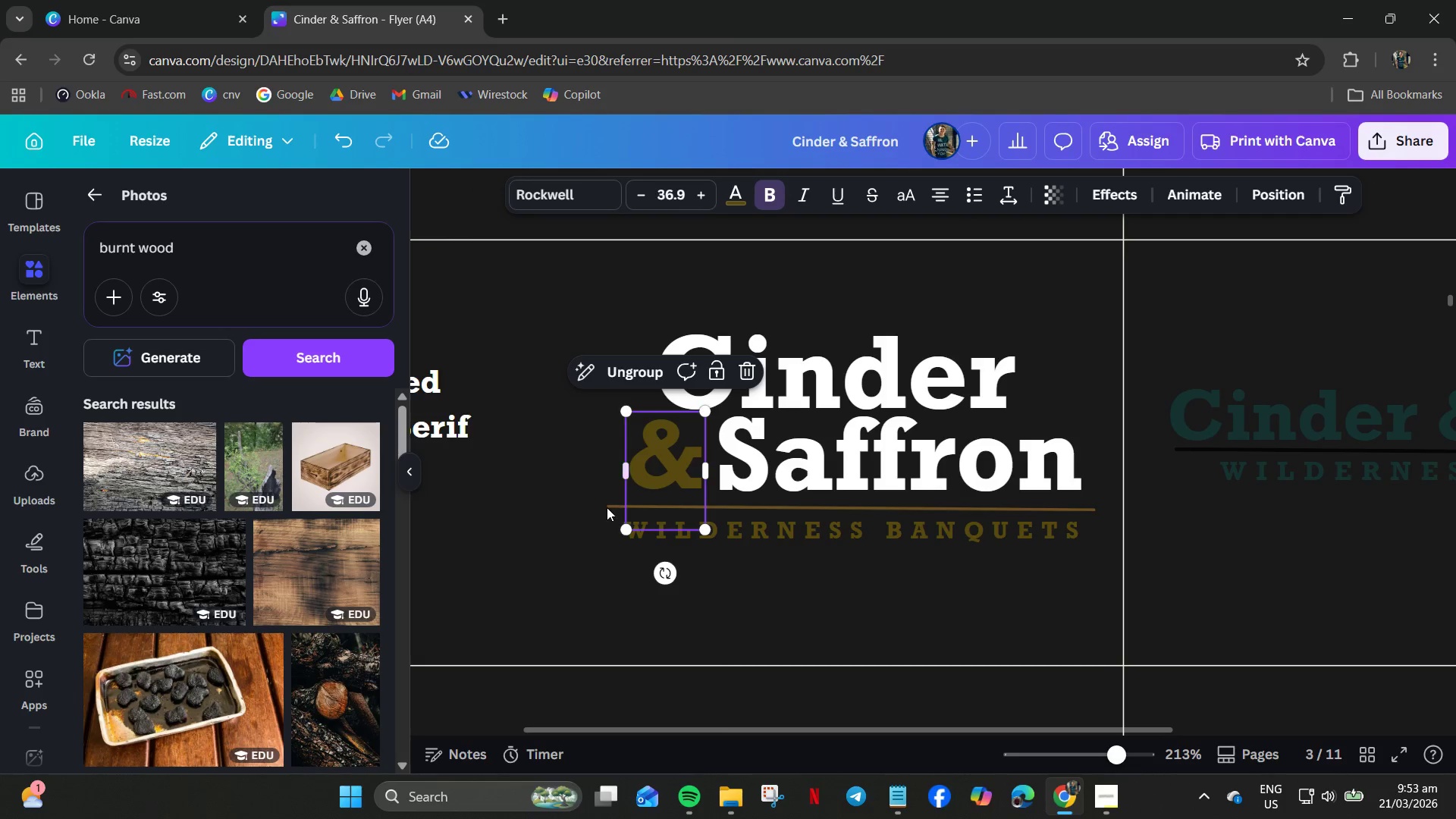 
left_click([606, 507])
 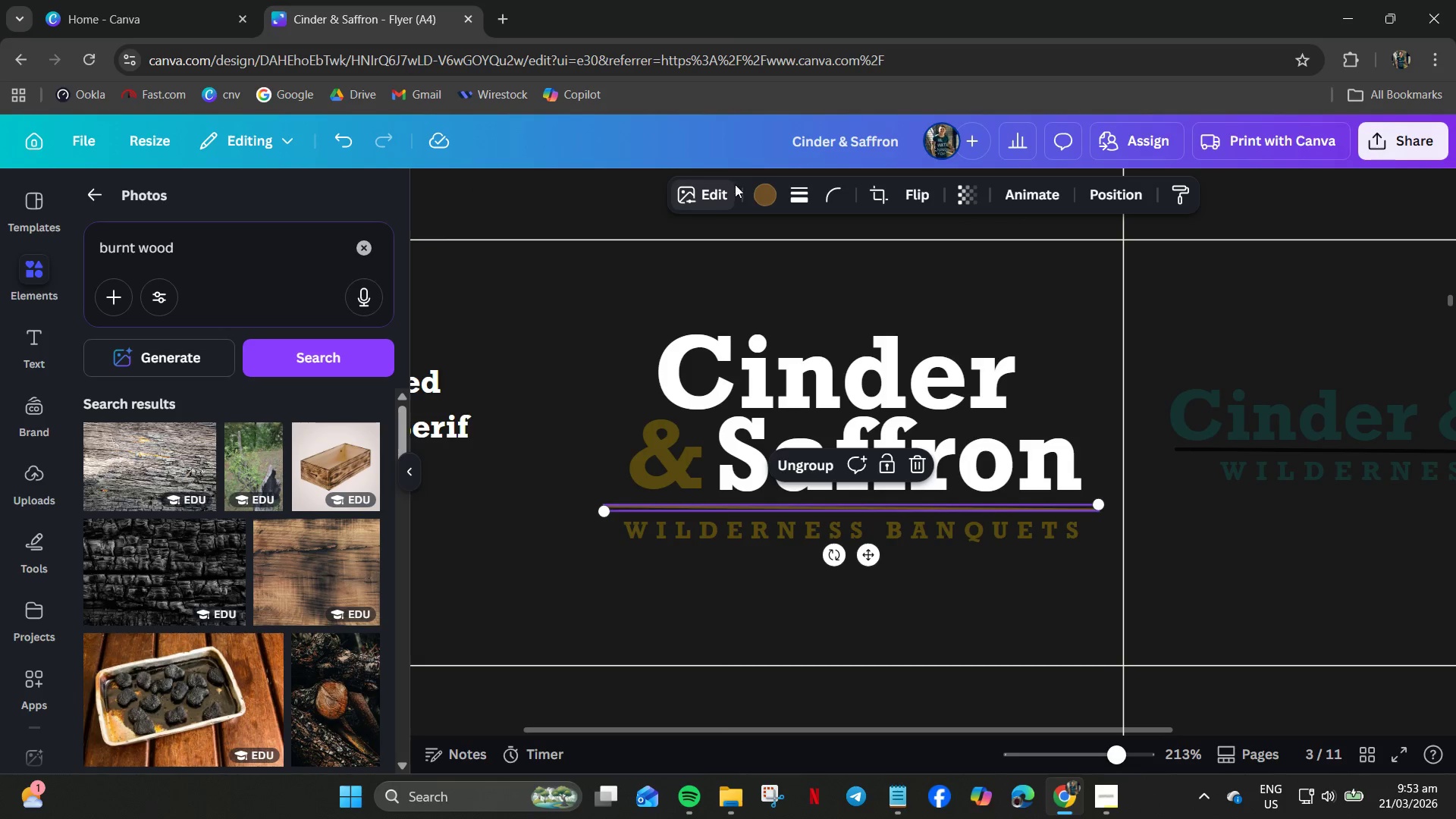 
left_click([761, 186])
 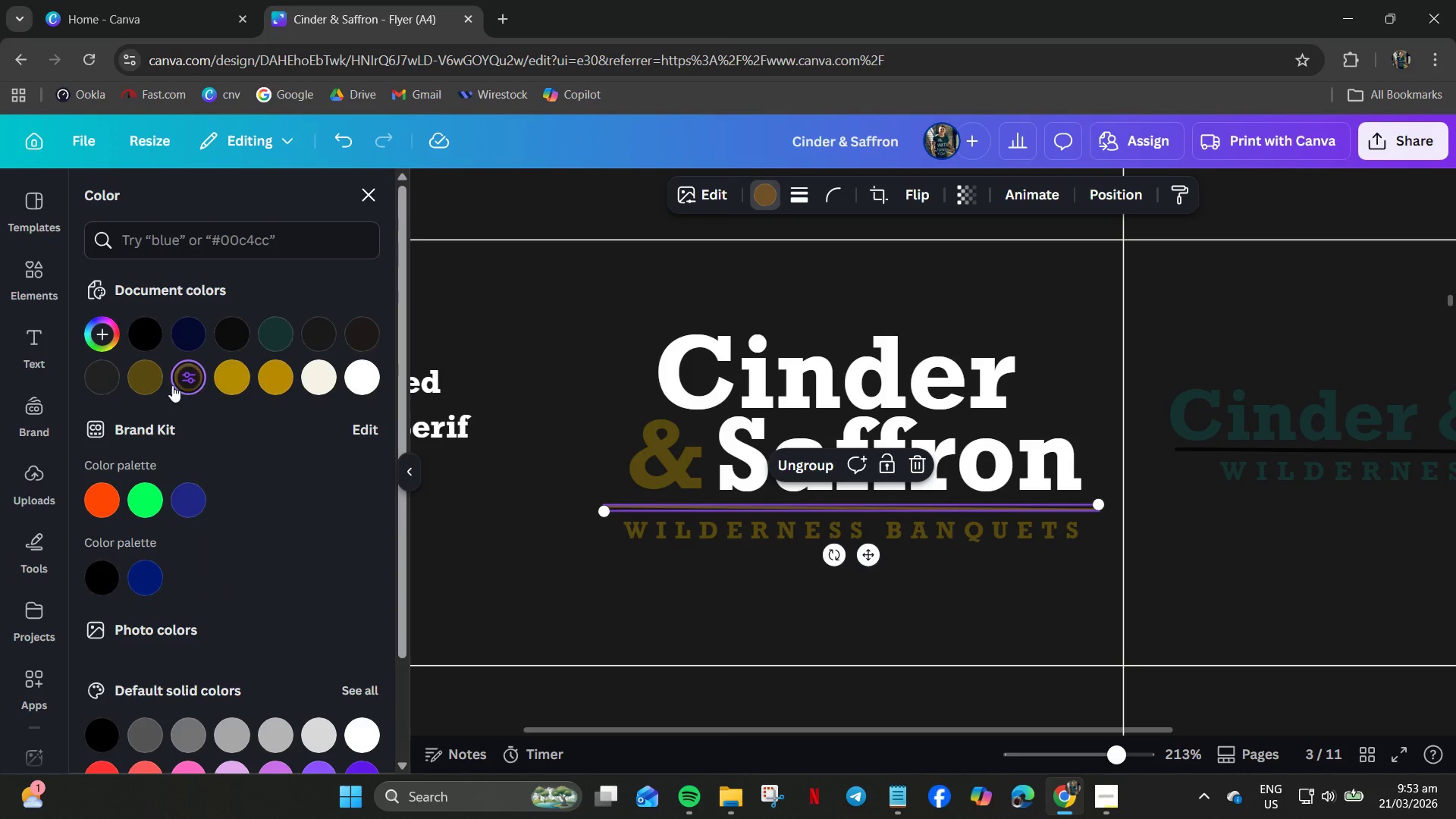 
left_click([138, 374])
 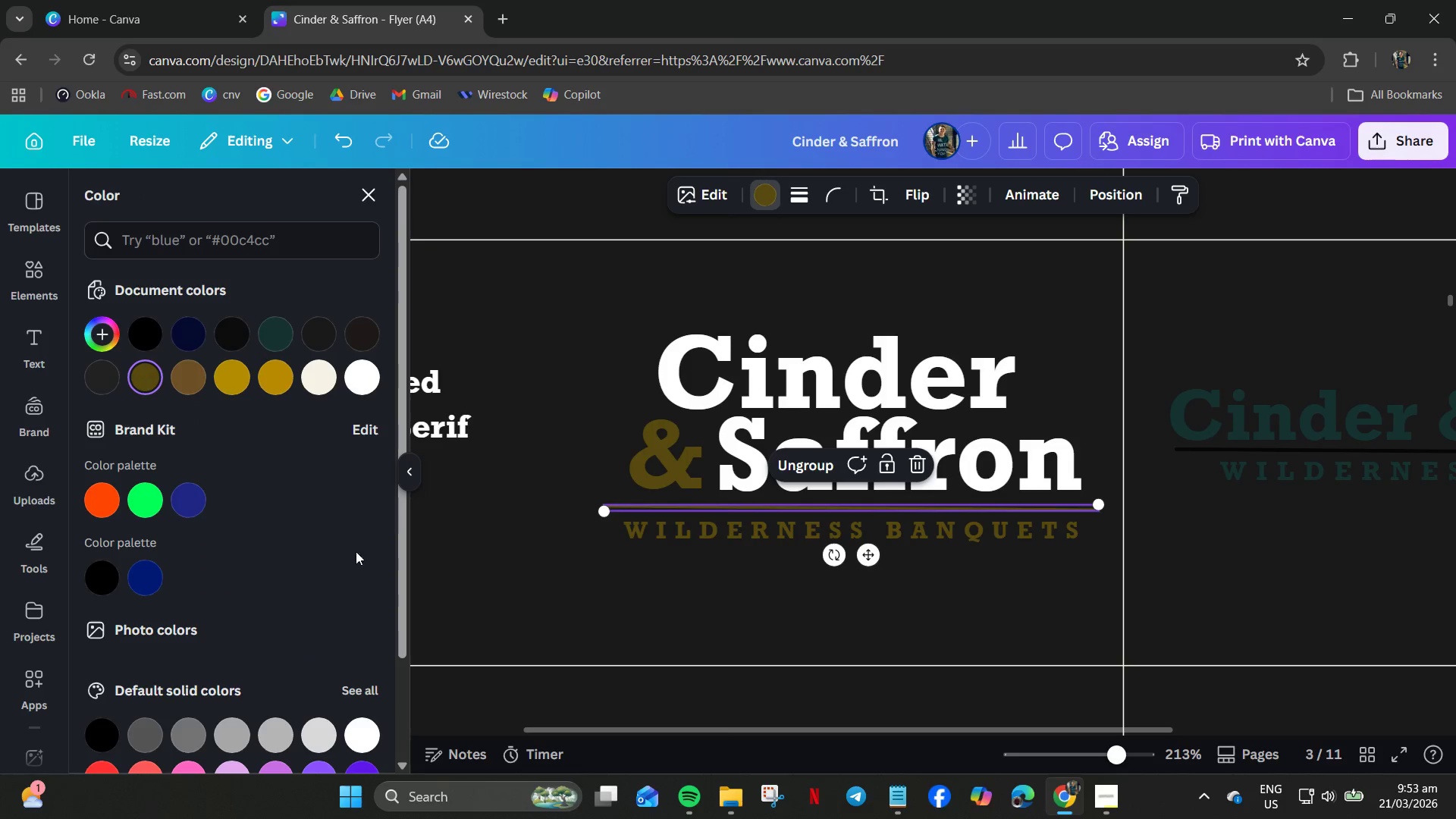 
left_click([501, 589])
 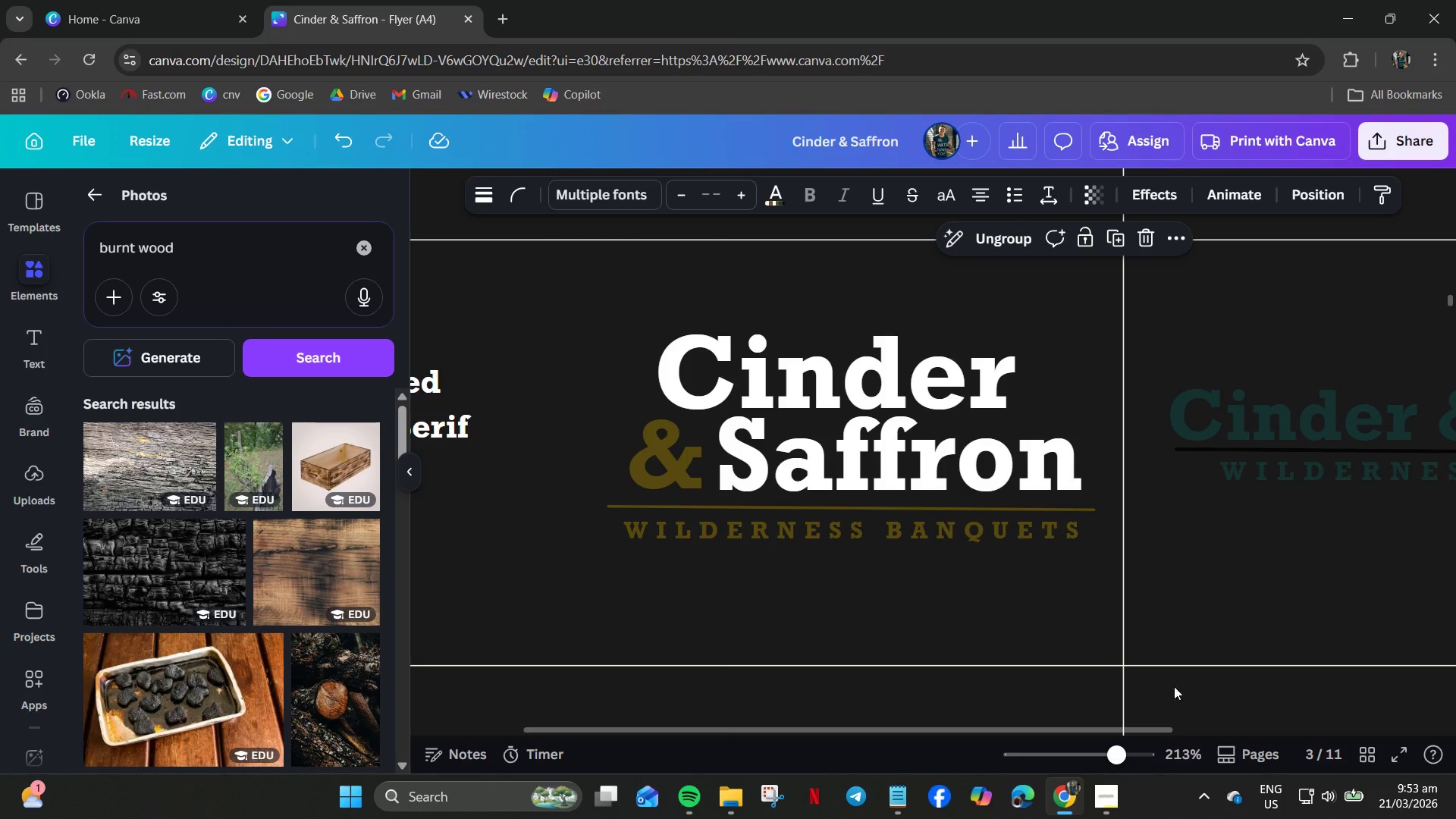 
left_click_drag(start_coordinate=[951, 733], to_coordinate=[1194, 734])
 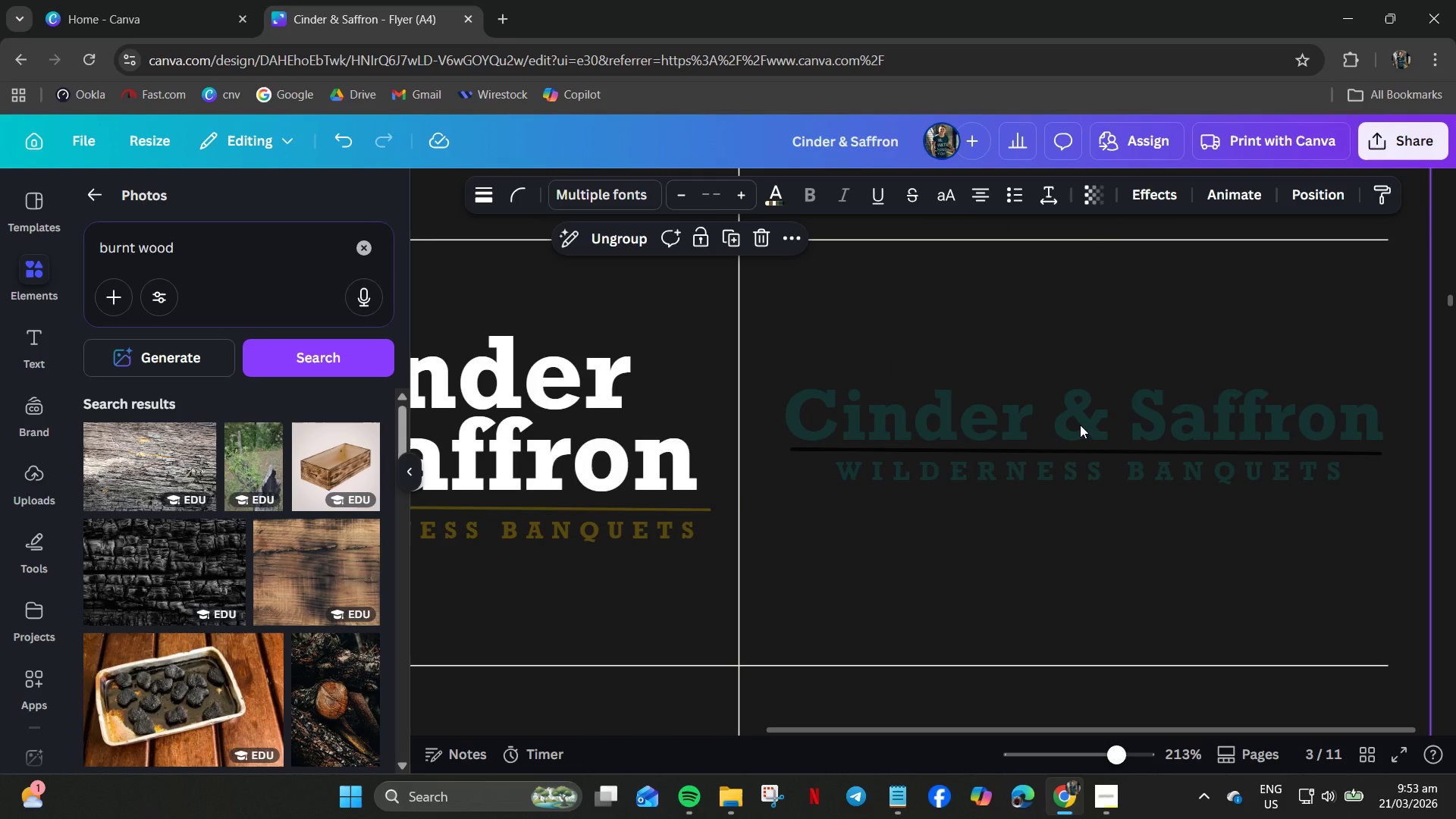 
left_click([1080, 425])
 